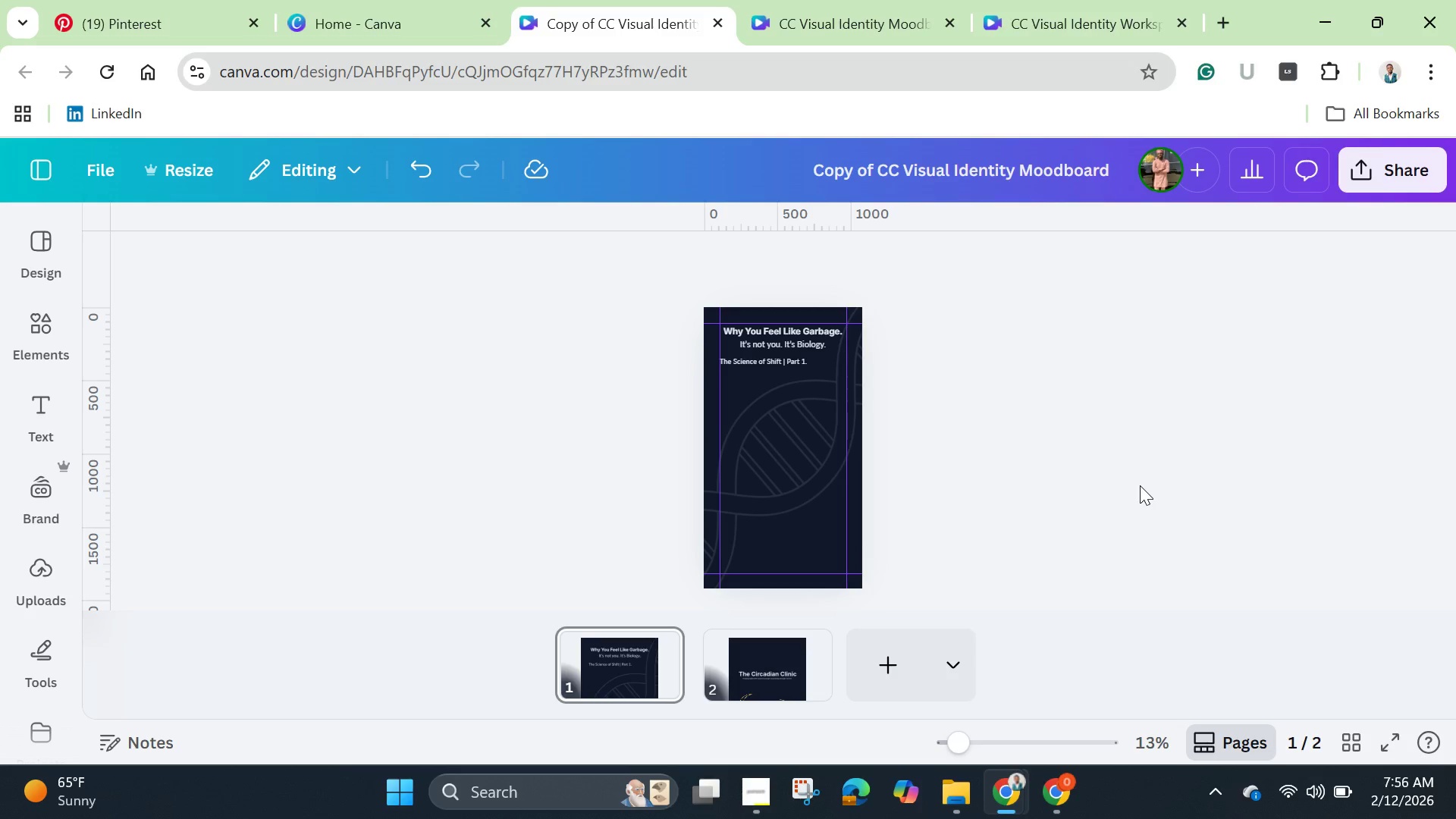 
mouse_move([643, 626])
 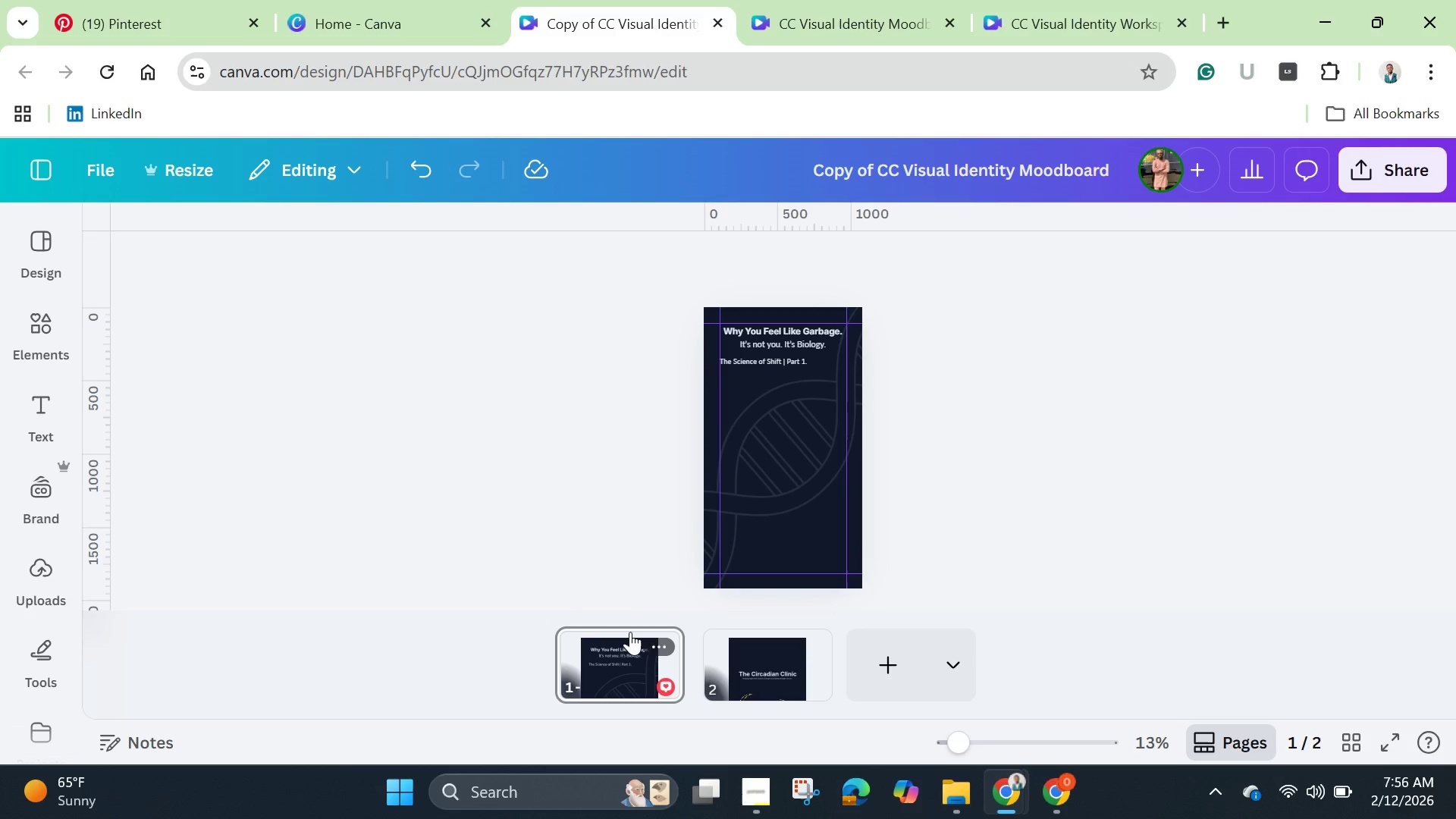 
right_click([630, 632])
 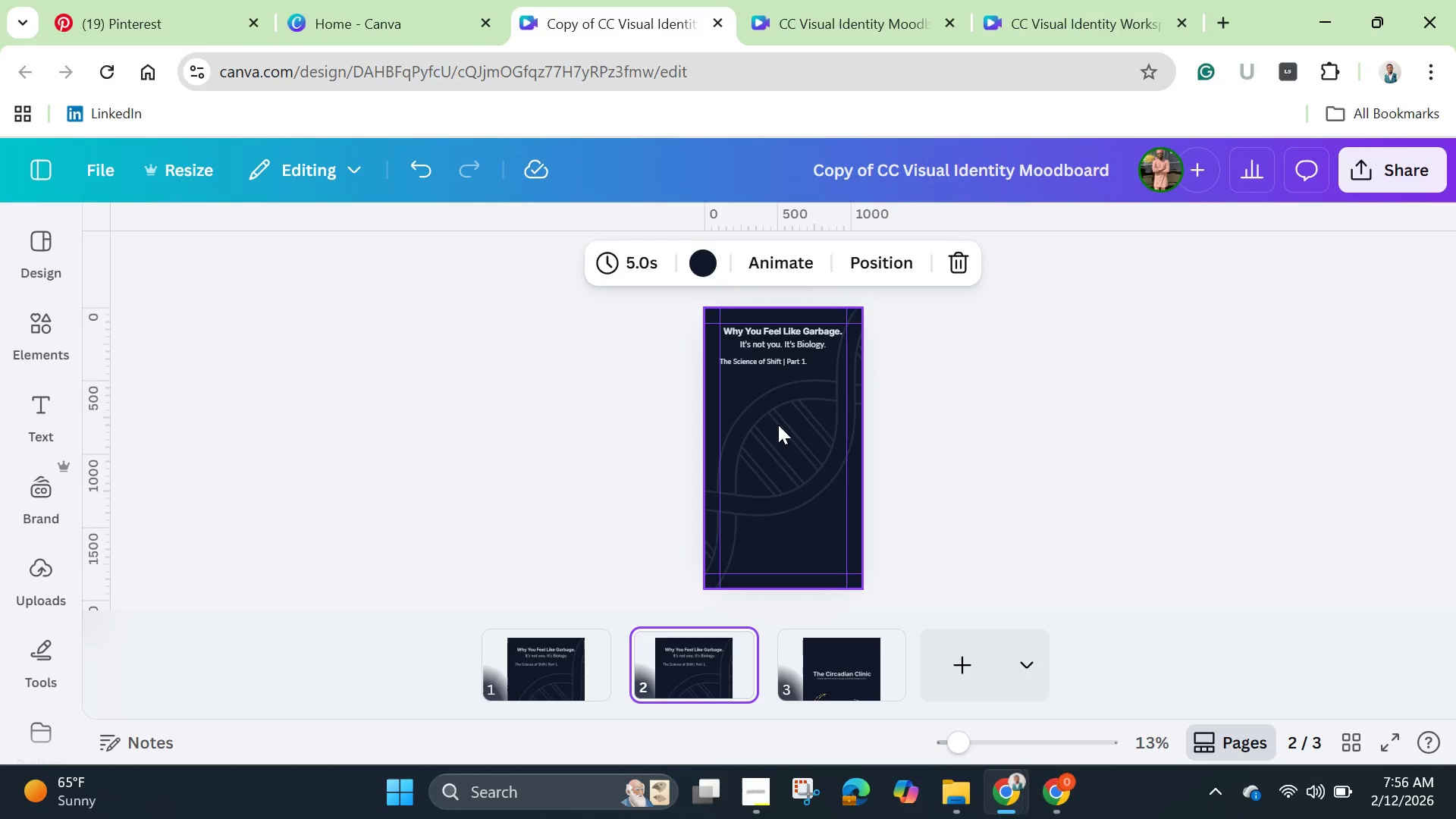 
wait(16.0)
 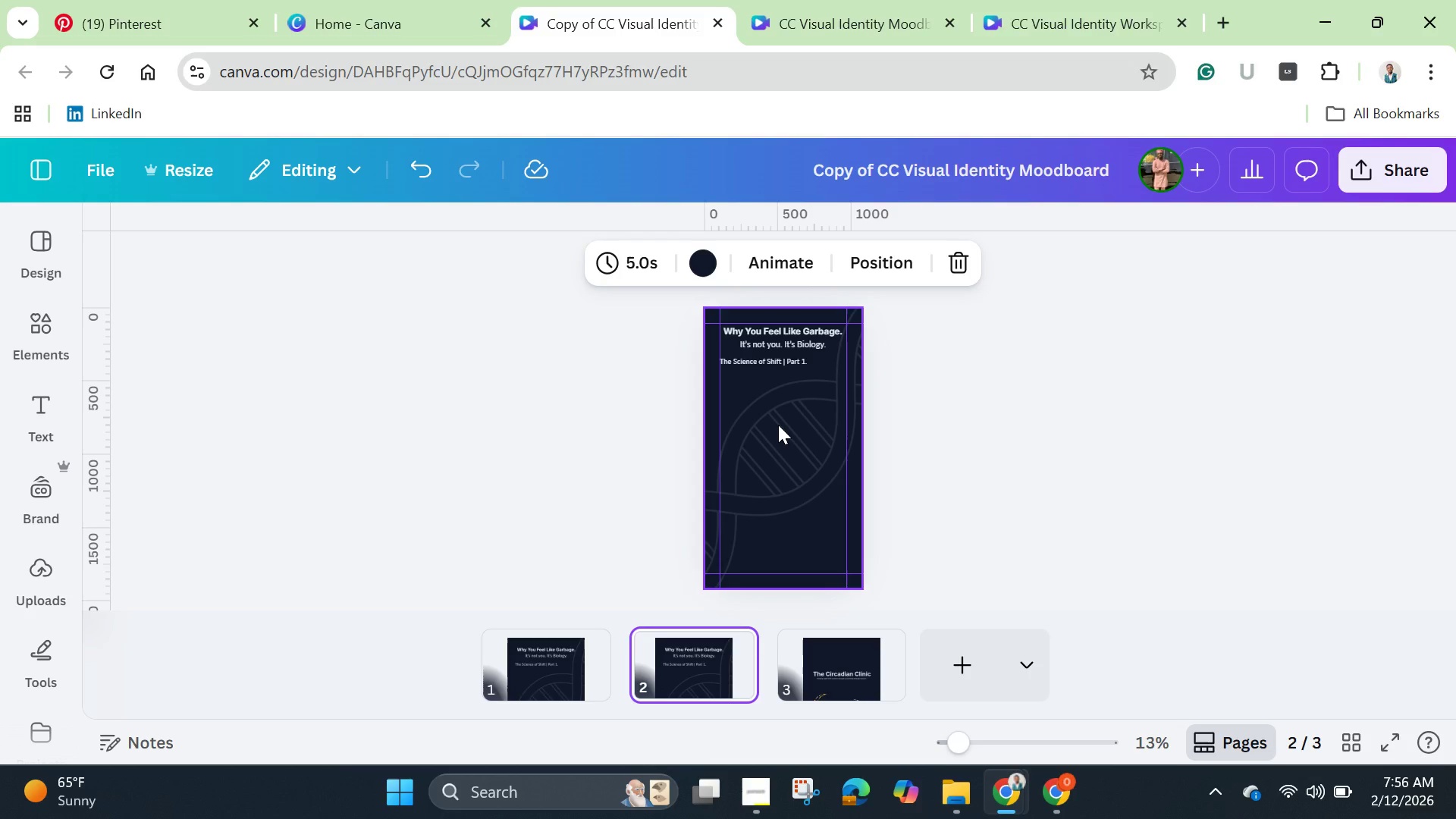 
left_click([535, 665])
 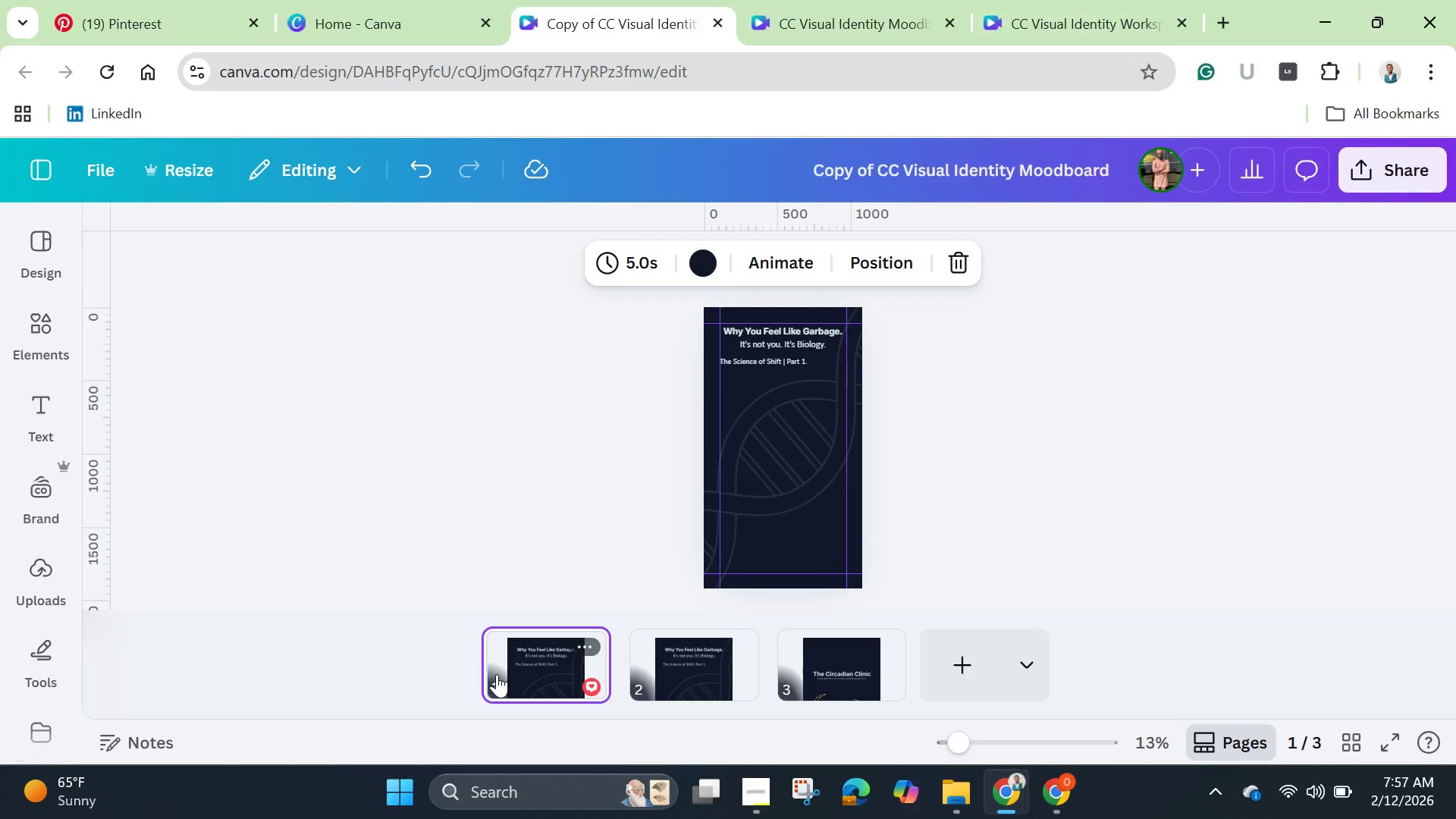 
wait(69.36)
 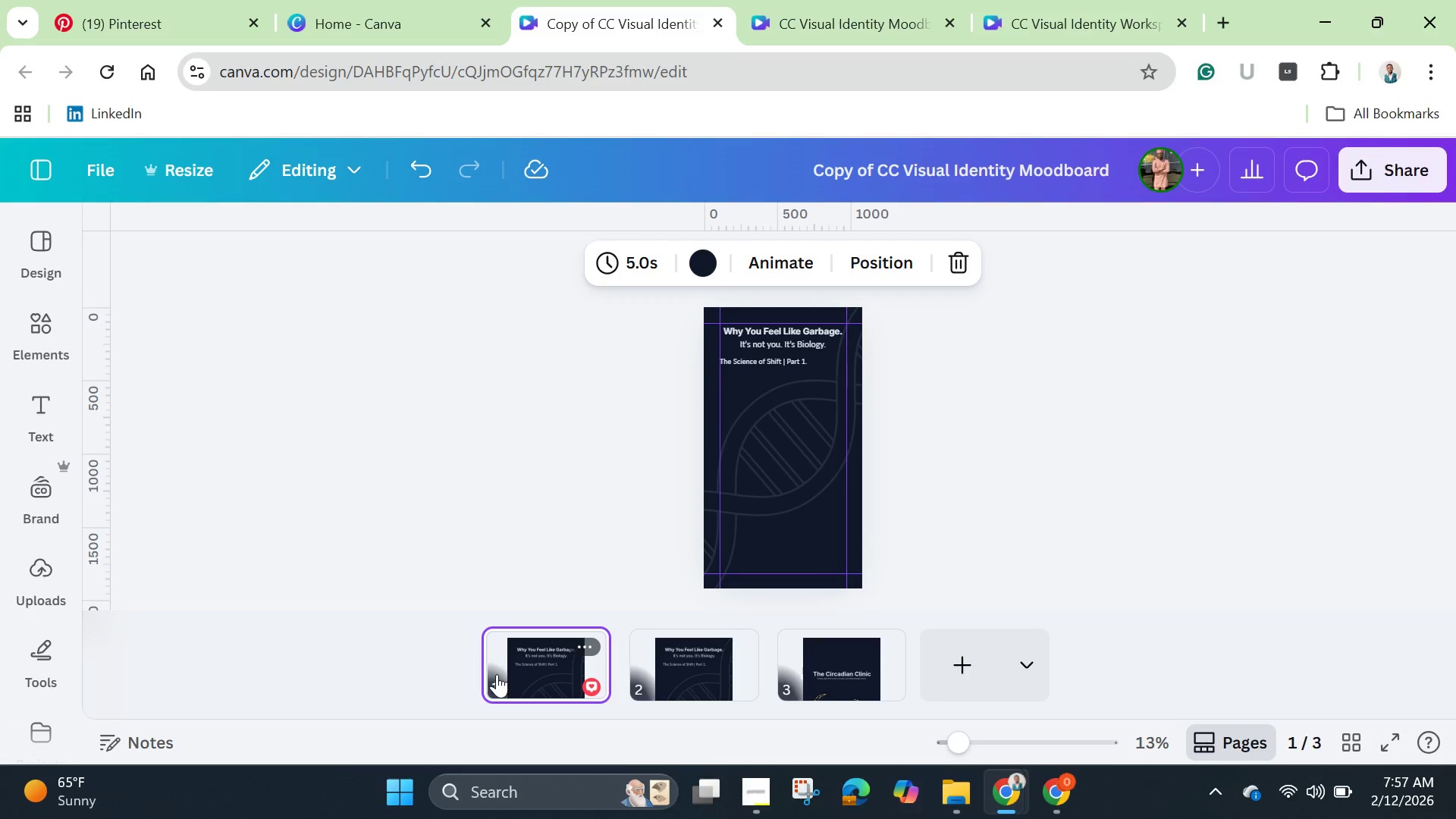 
left_click_drag(start_coordinate=[954, 739], to_coordinate=[1014, 759])
 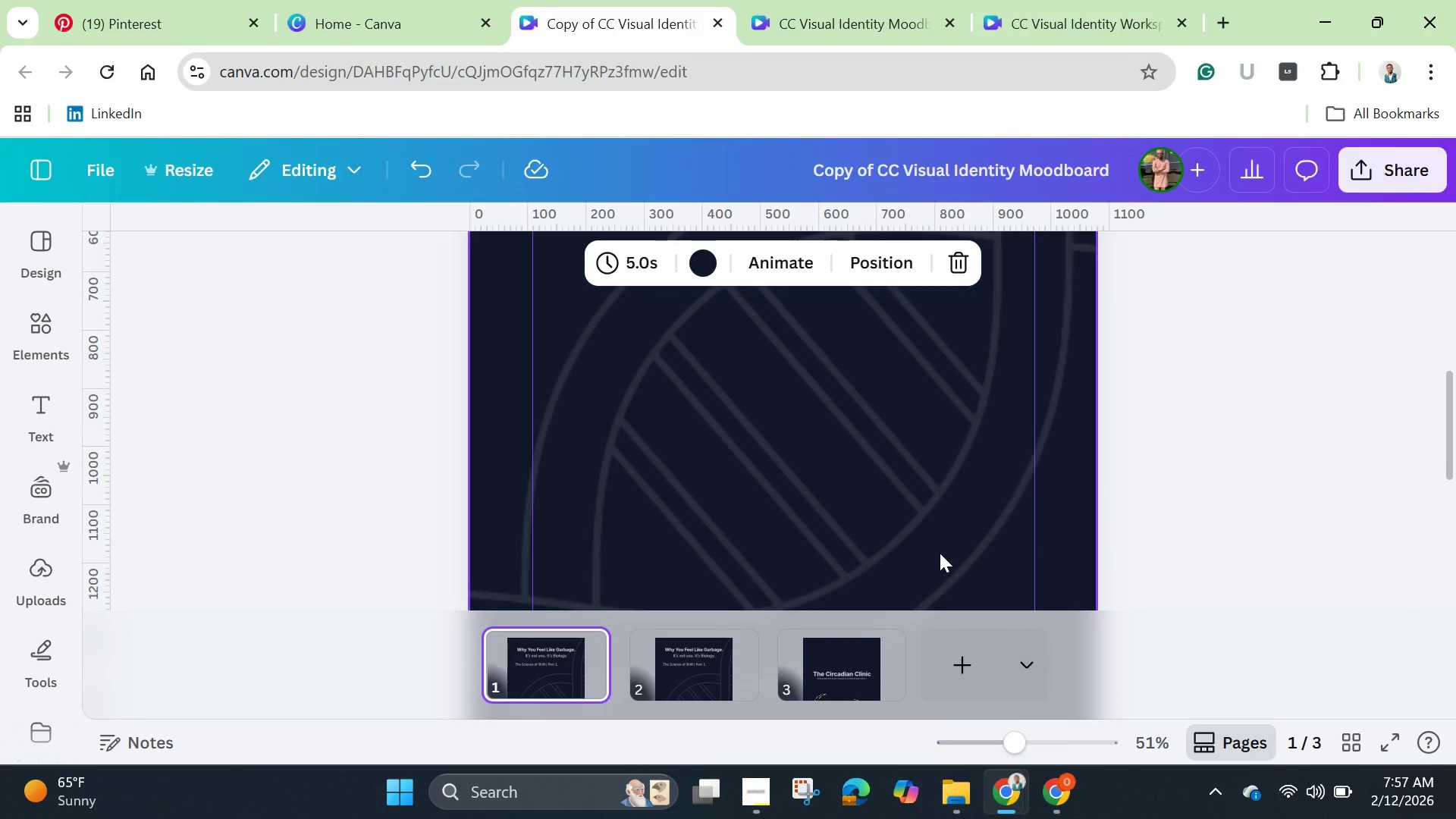 
scroll: coordinate [940, 553], scroll_direction: up, amount: 3.0
 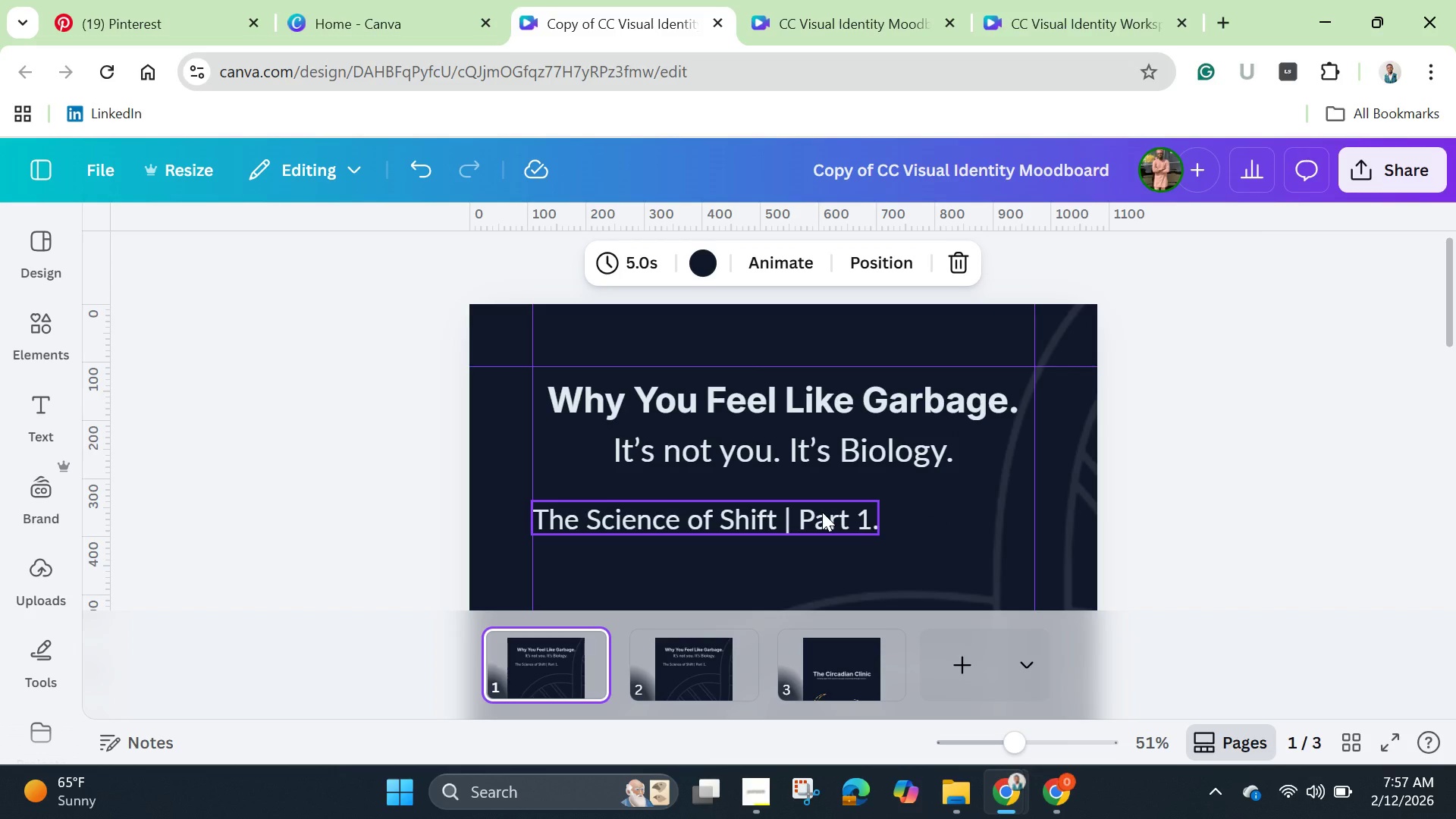 
wait(5.78)
 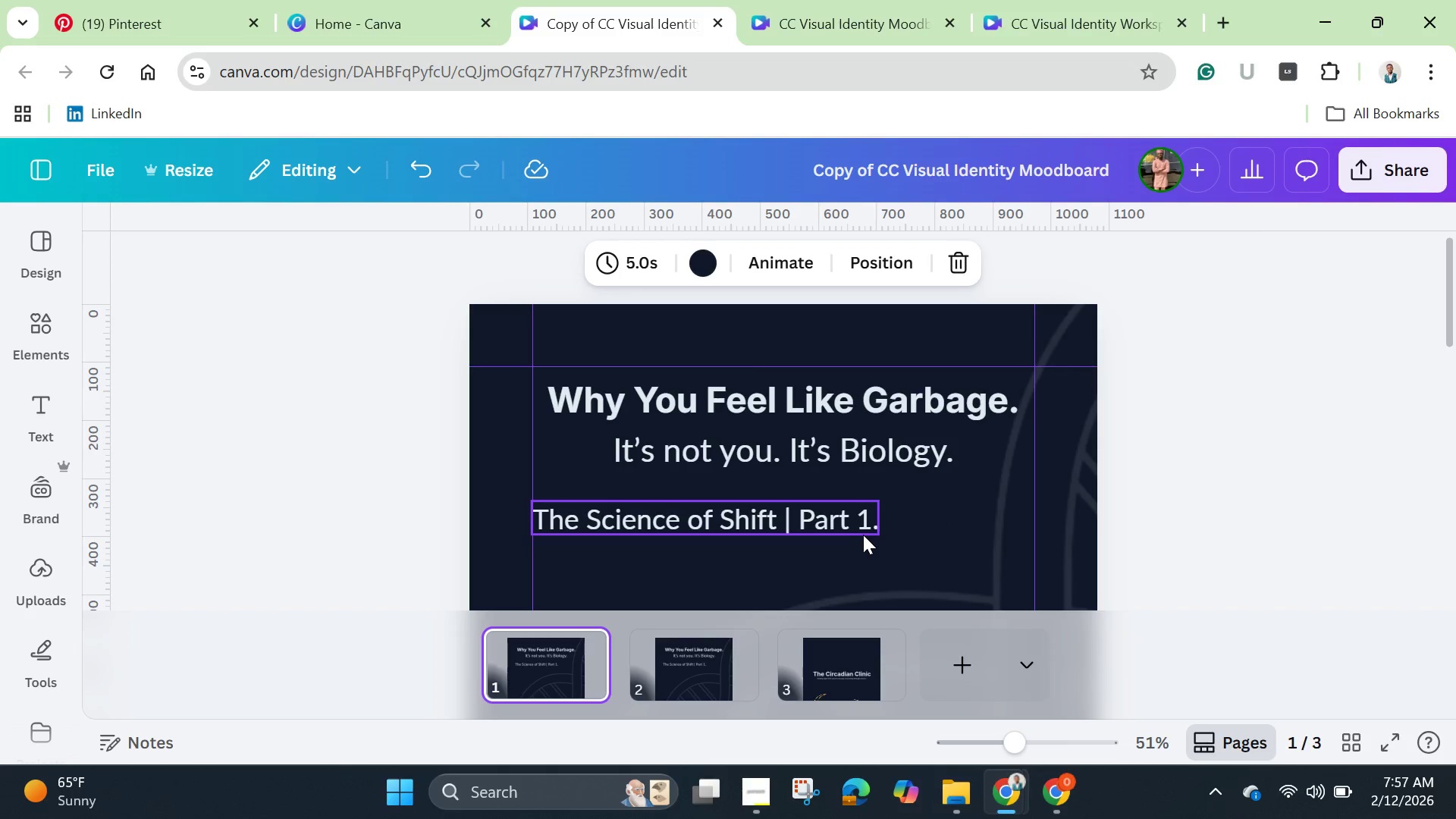 
hold_key(key=ShiftLeft, duration=1.5)
left_click([827, 466])
 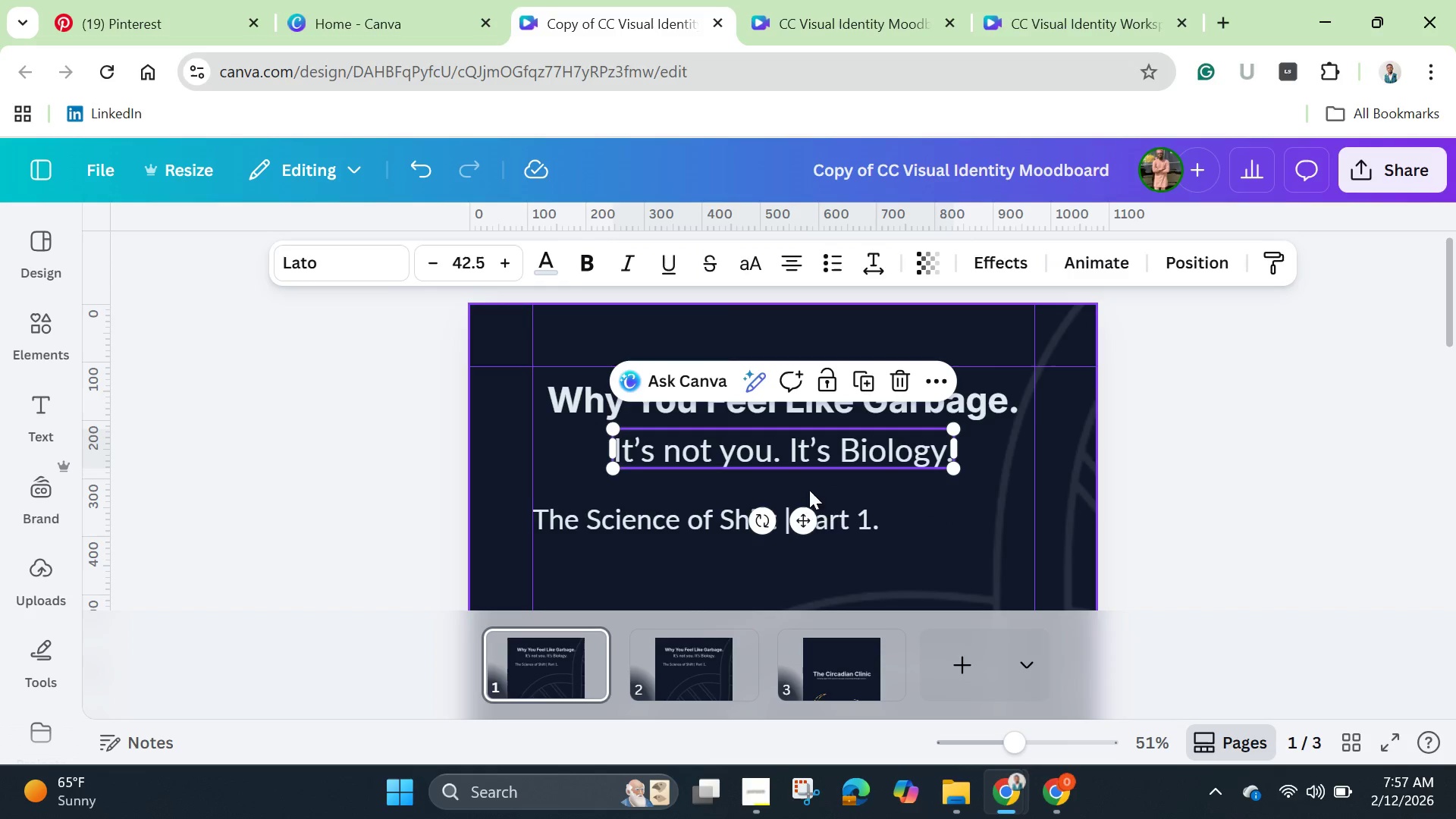 
hold_key(key=ShiftLeft, duration=1.5)
left_click([774, 529])
 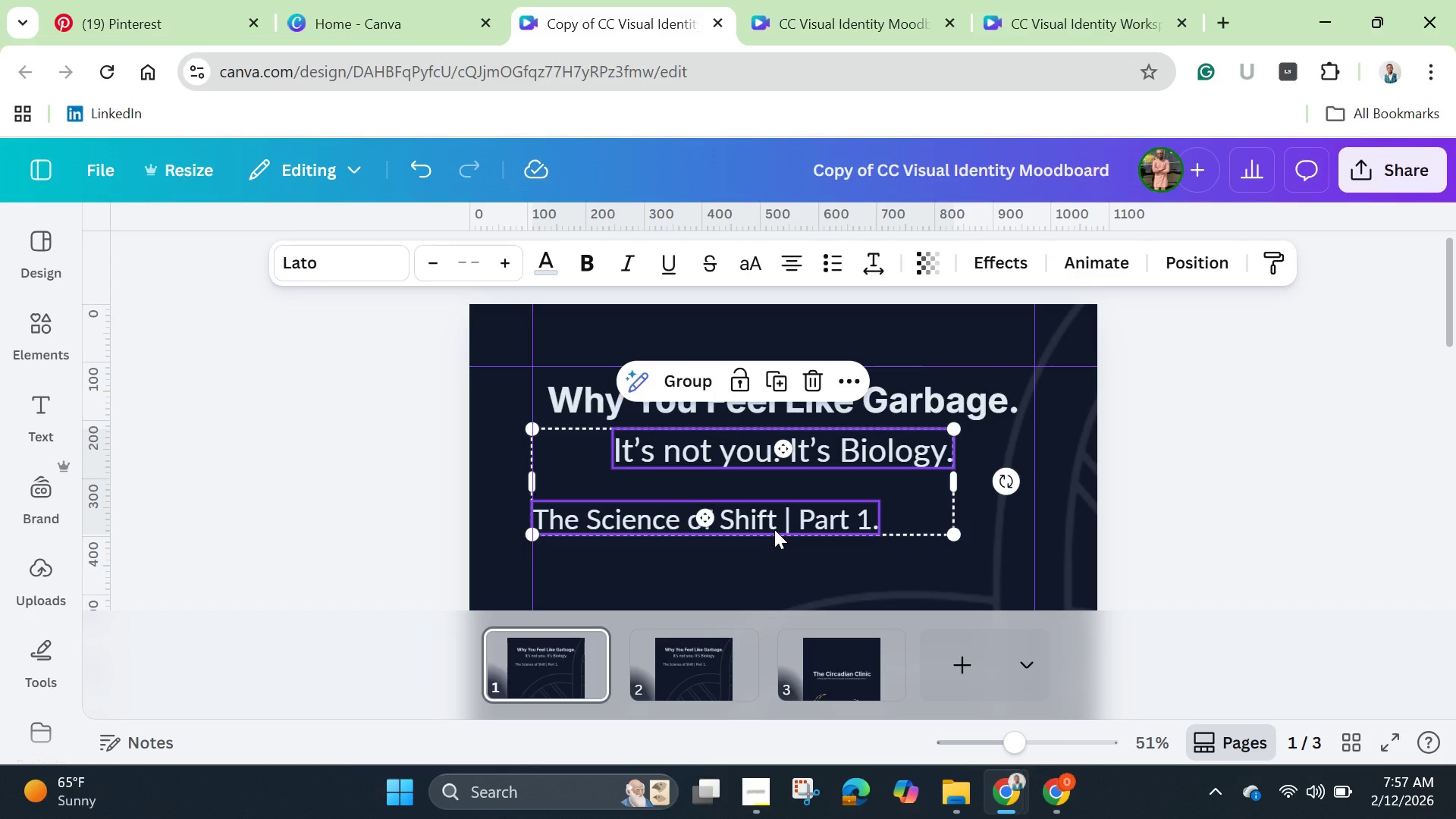 
key(Shift+ShiftLeft)
 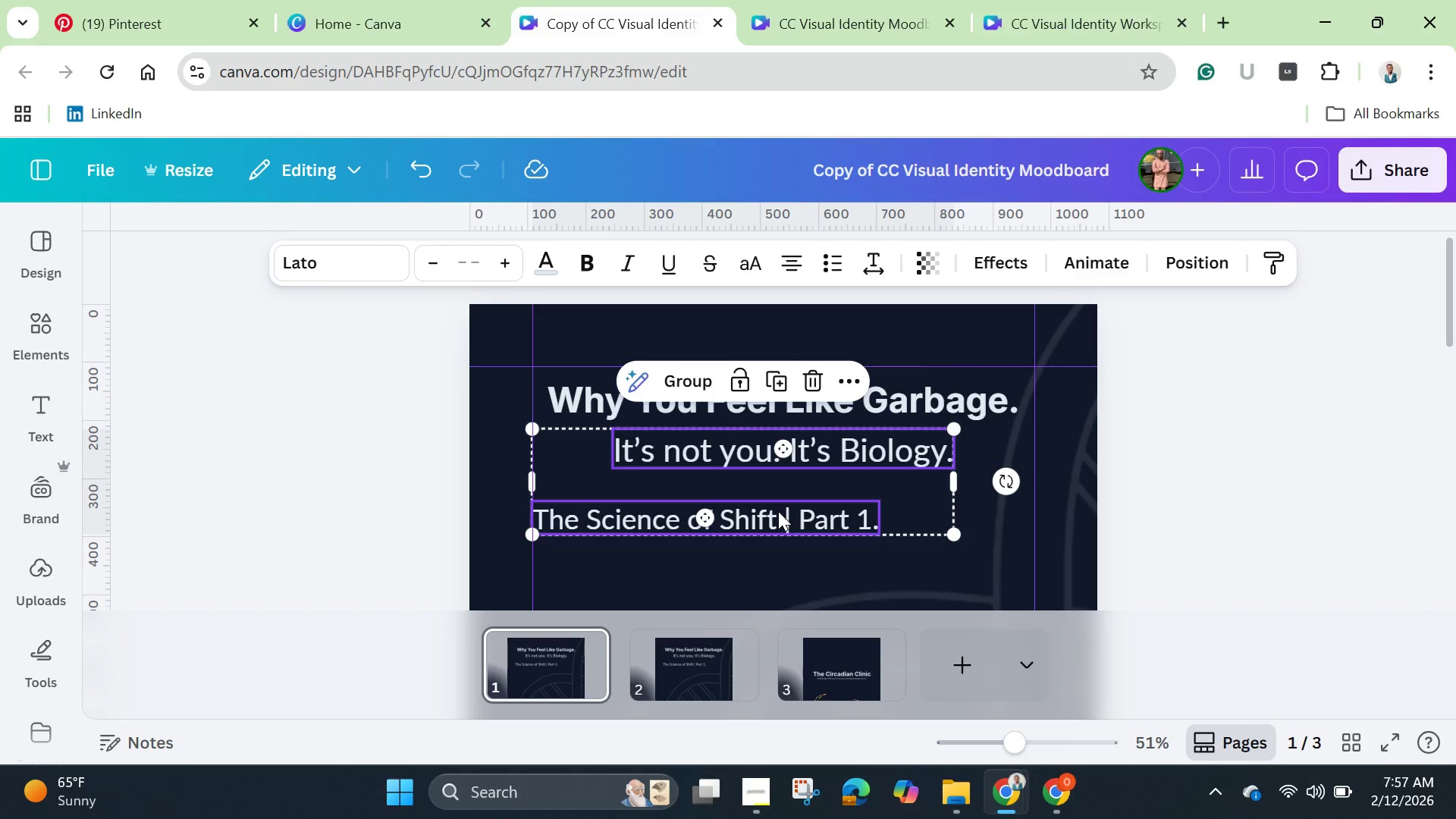 
key(Shift+ShiftLeft)
 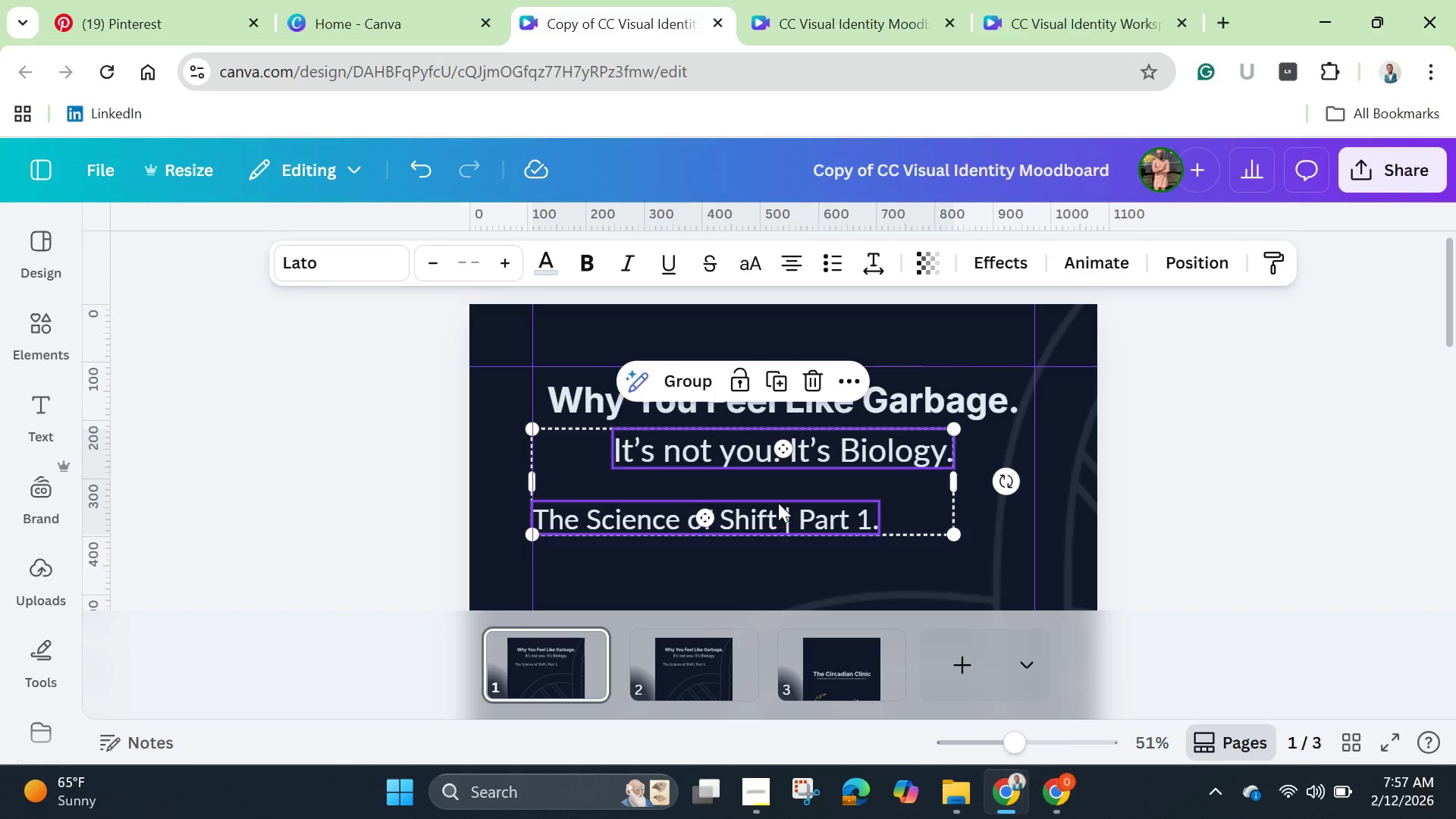 
key(Shift+ShiftLeft)
 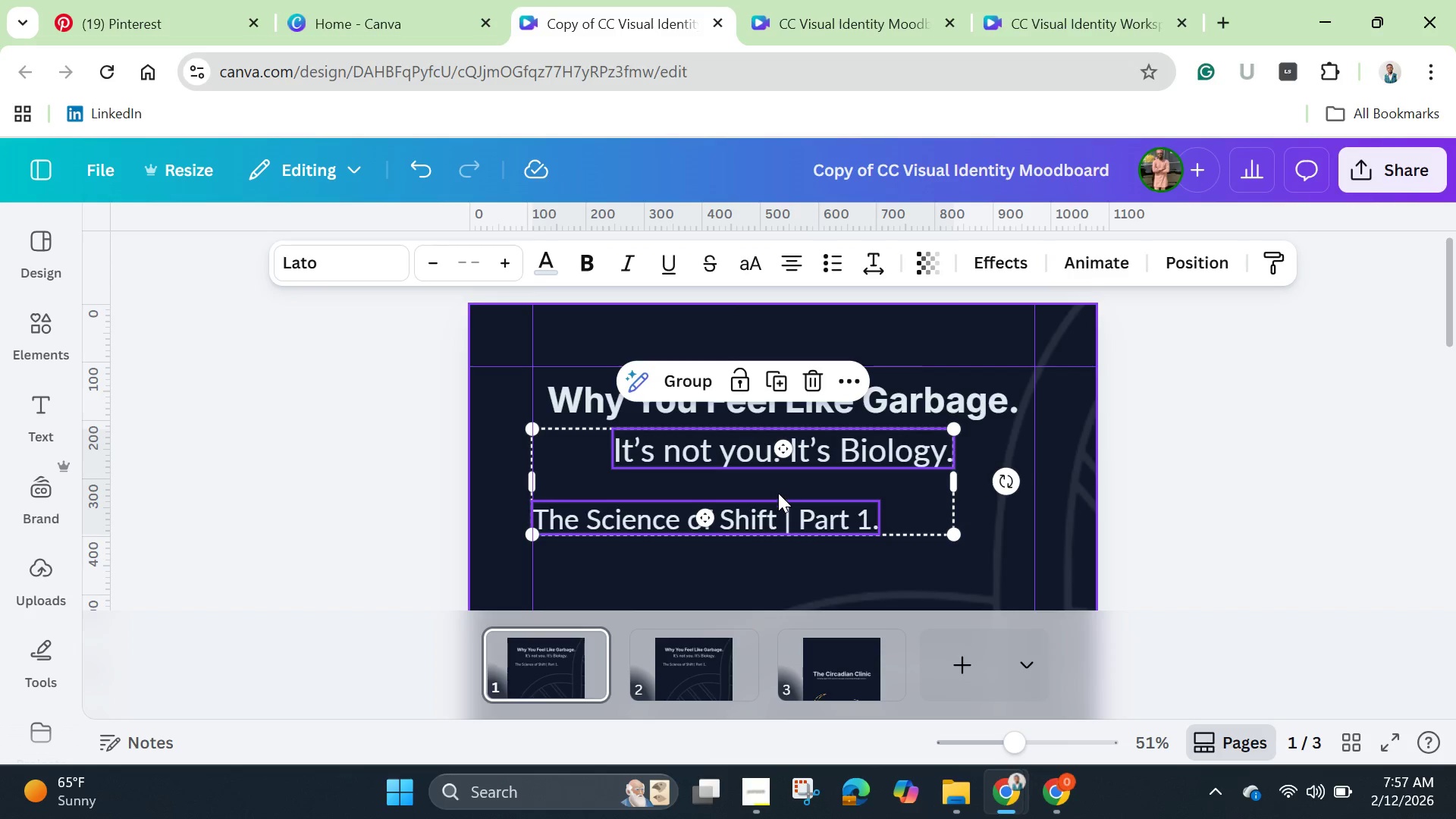 
left_click_drag(start_coordinate=[778, 488], to_coordinate=[792, 604])
 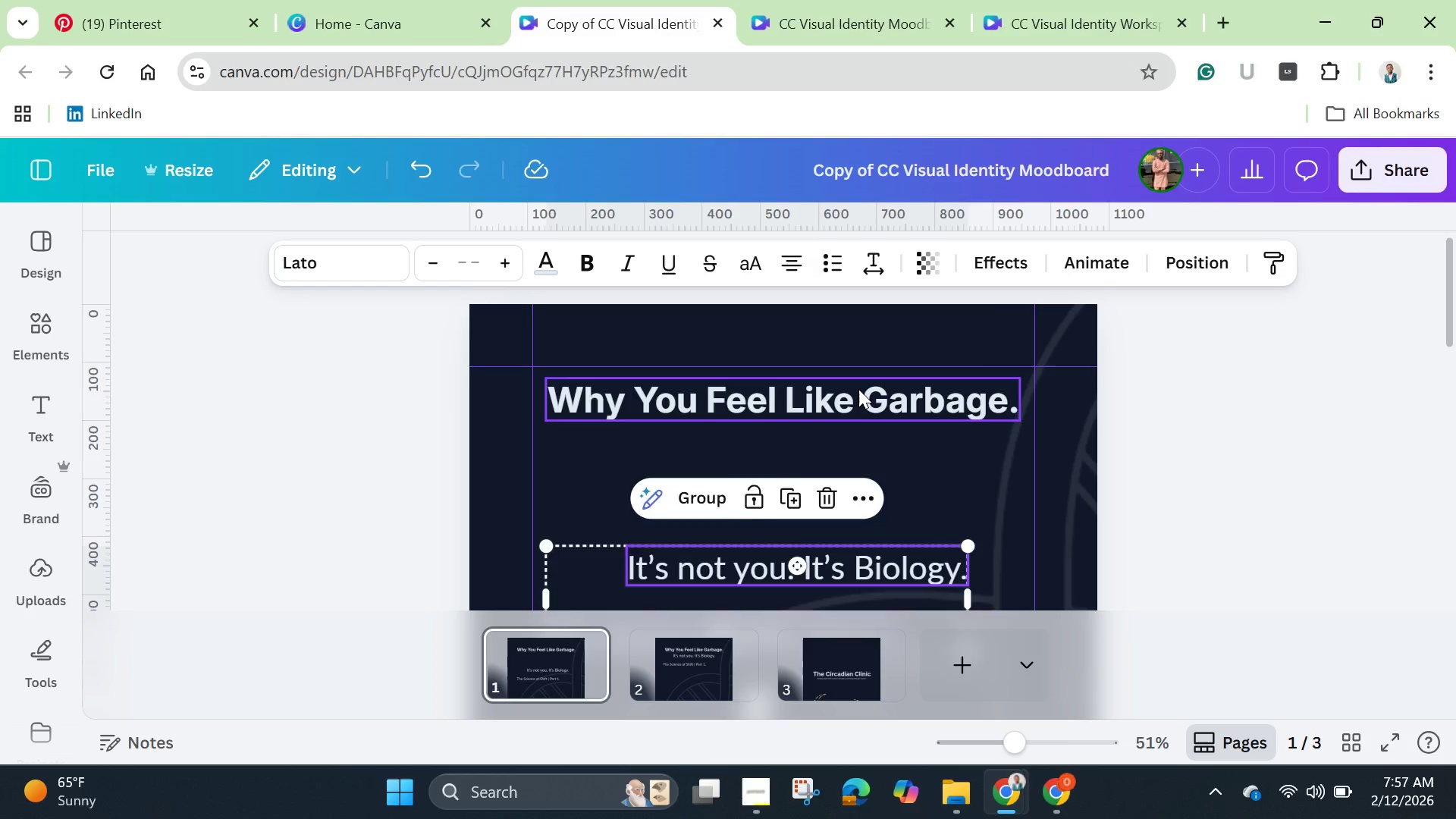 
left_click([858, 389])
 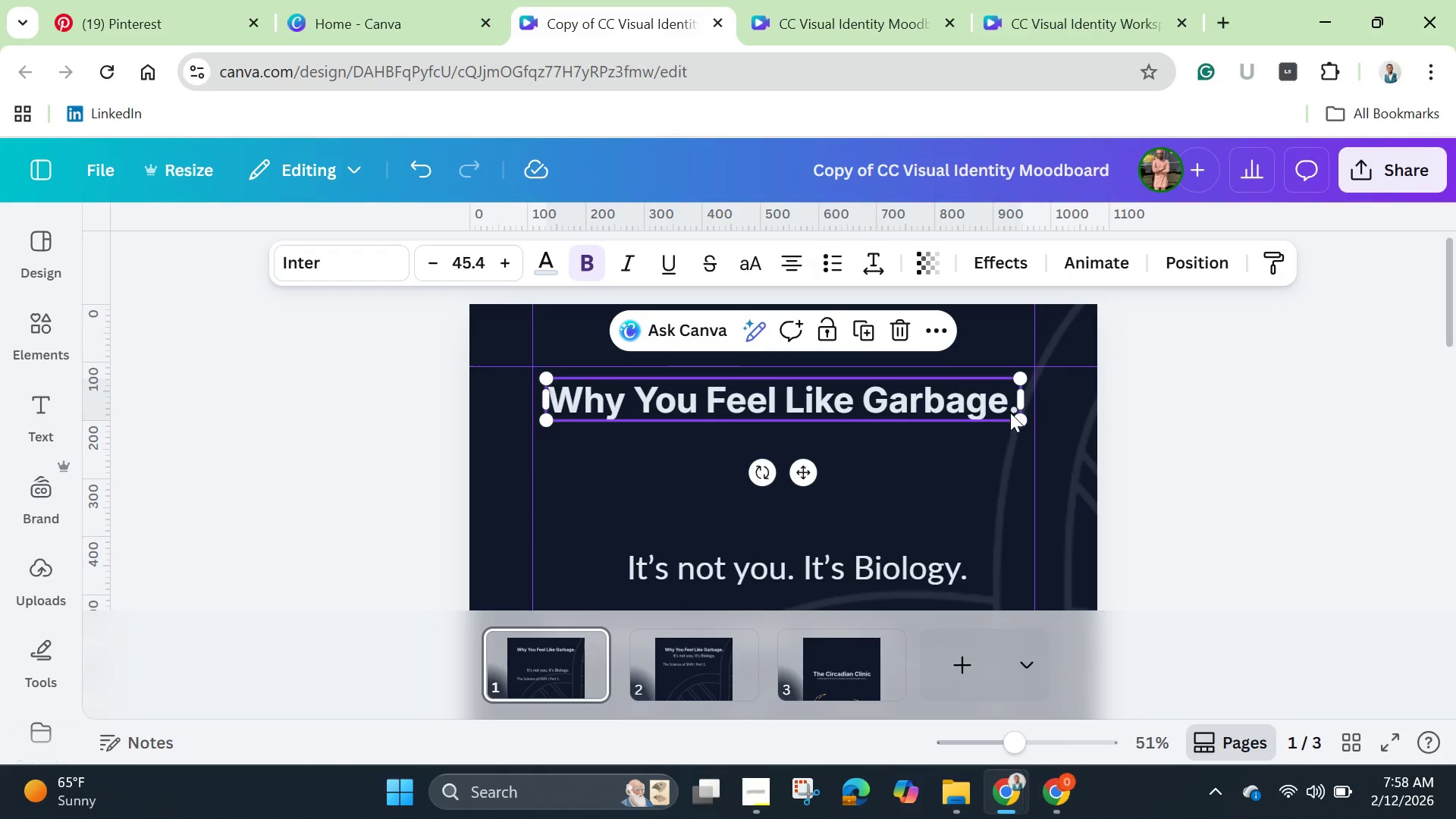 
left_click_drag(start_coordinate=[1018, 420], to_coordinate=[1400, 610])
 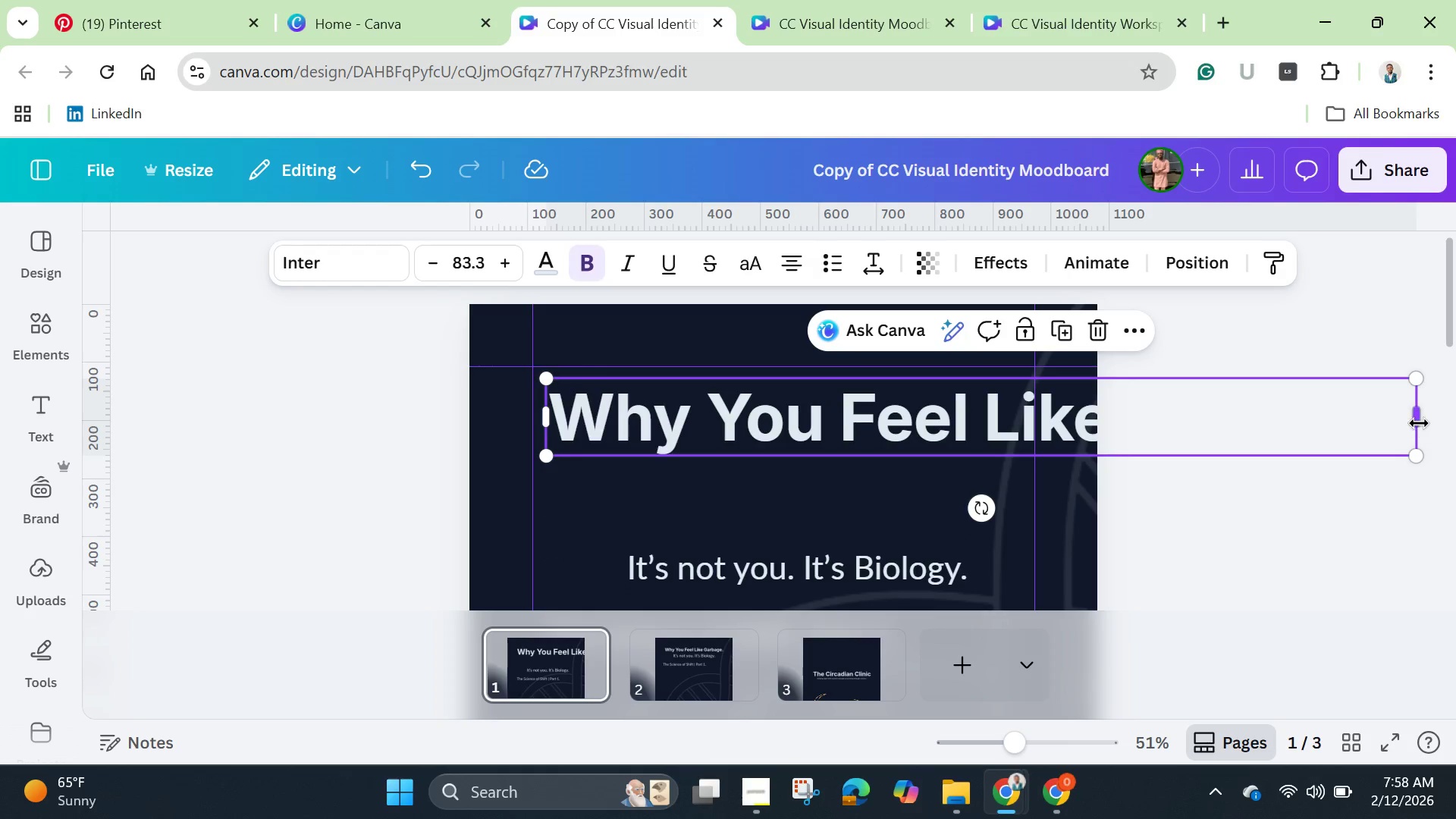 
left_click_drag(start_coordinate=[1419, 421], to_coordinate=[1029, 460])
 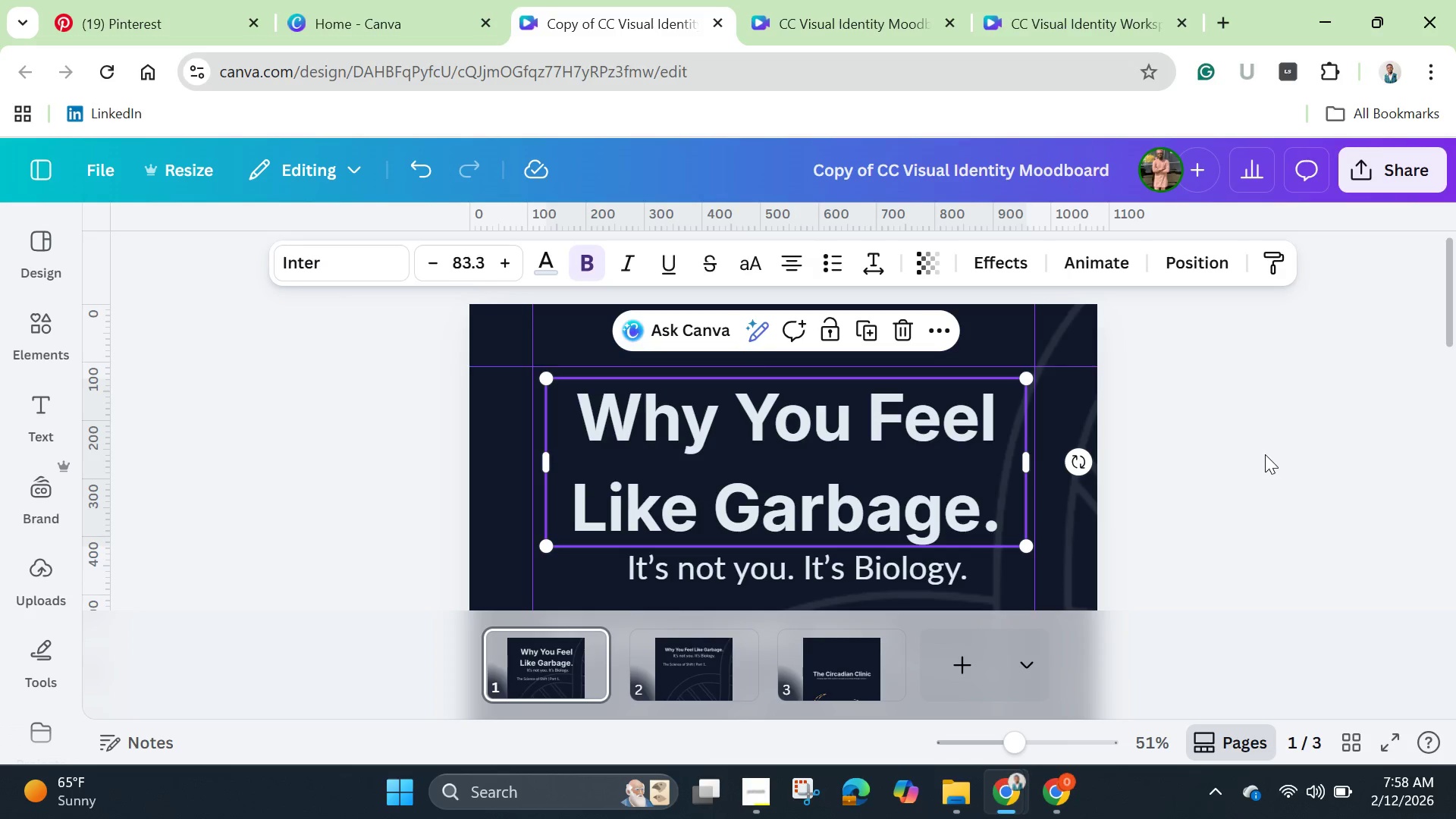 
left_click([1265, 454])
 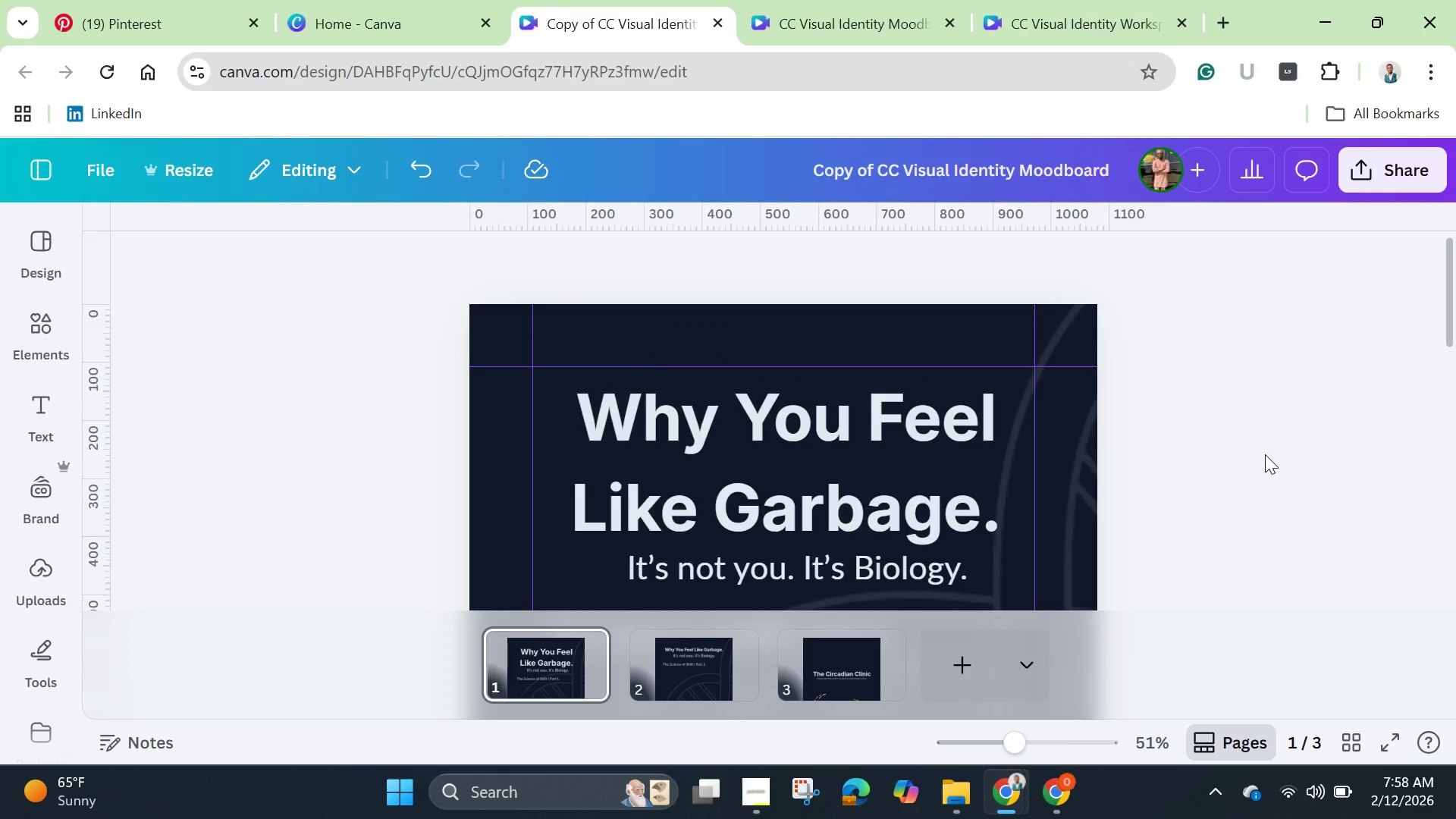 
scroll: coordinate [1265, 454], scroll_direction: down, amount: 3.0
 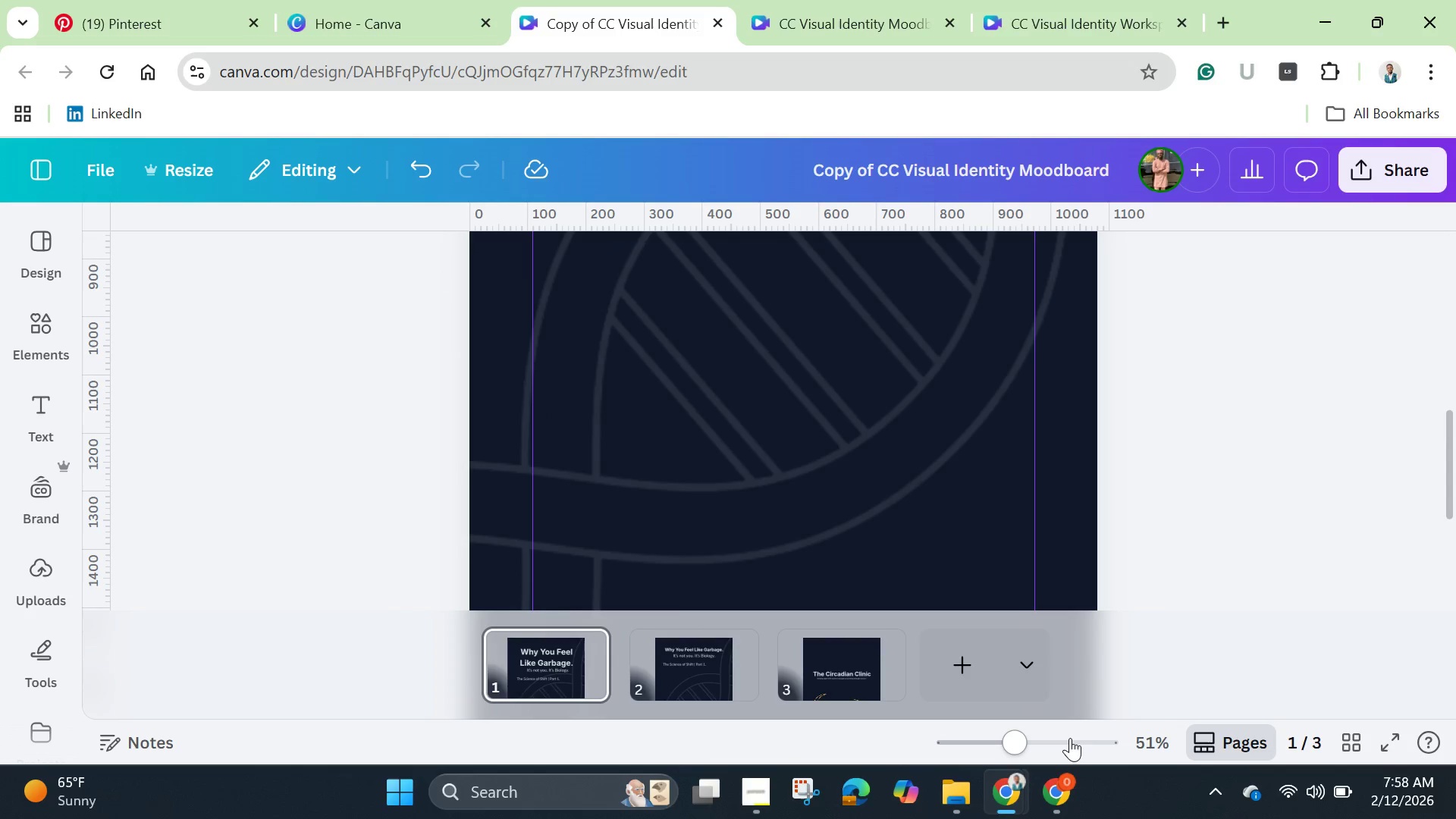 
left_click_drag(start_coordinate=[1017, 744], to_coordinate=[969, 748])
 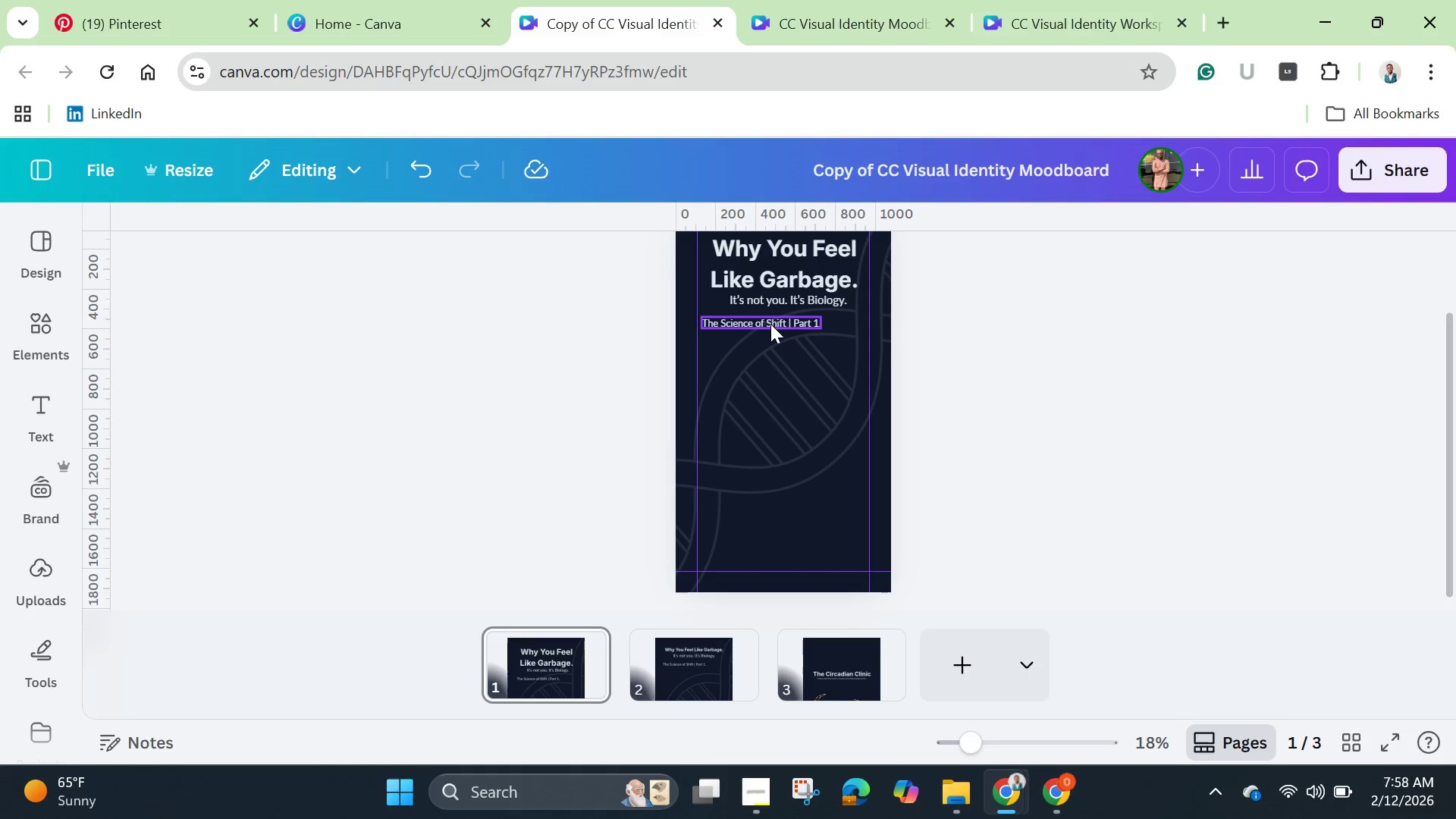 
left_click_drag(start_coordinate=[769, 324], to_coordinate=[765, 357])
 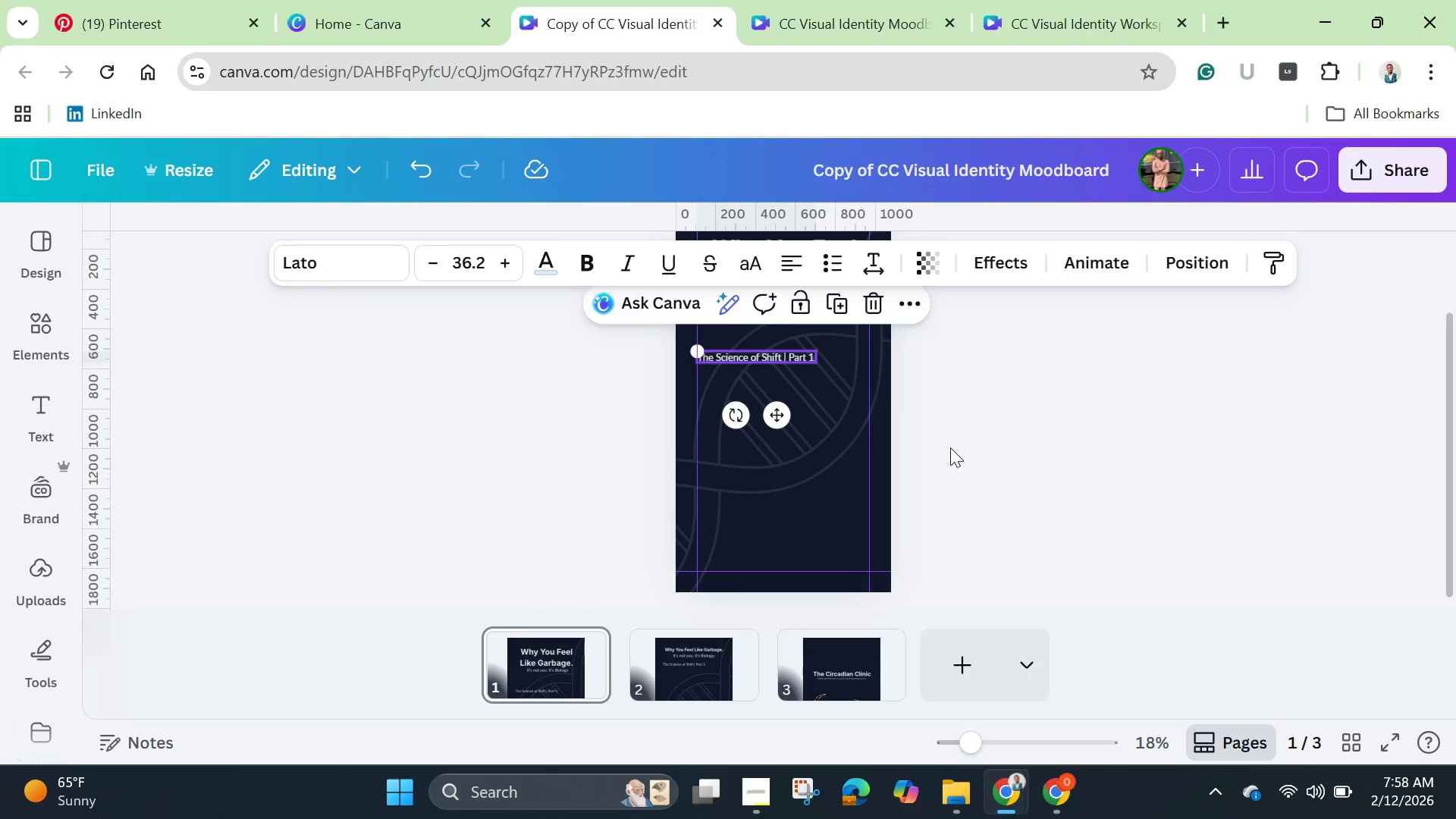 
scroll: coordinate [950, 447], scroll_direction: up, amount: 2.0
 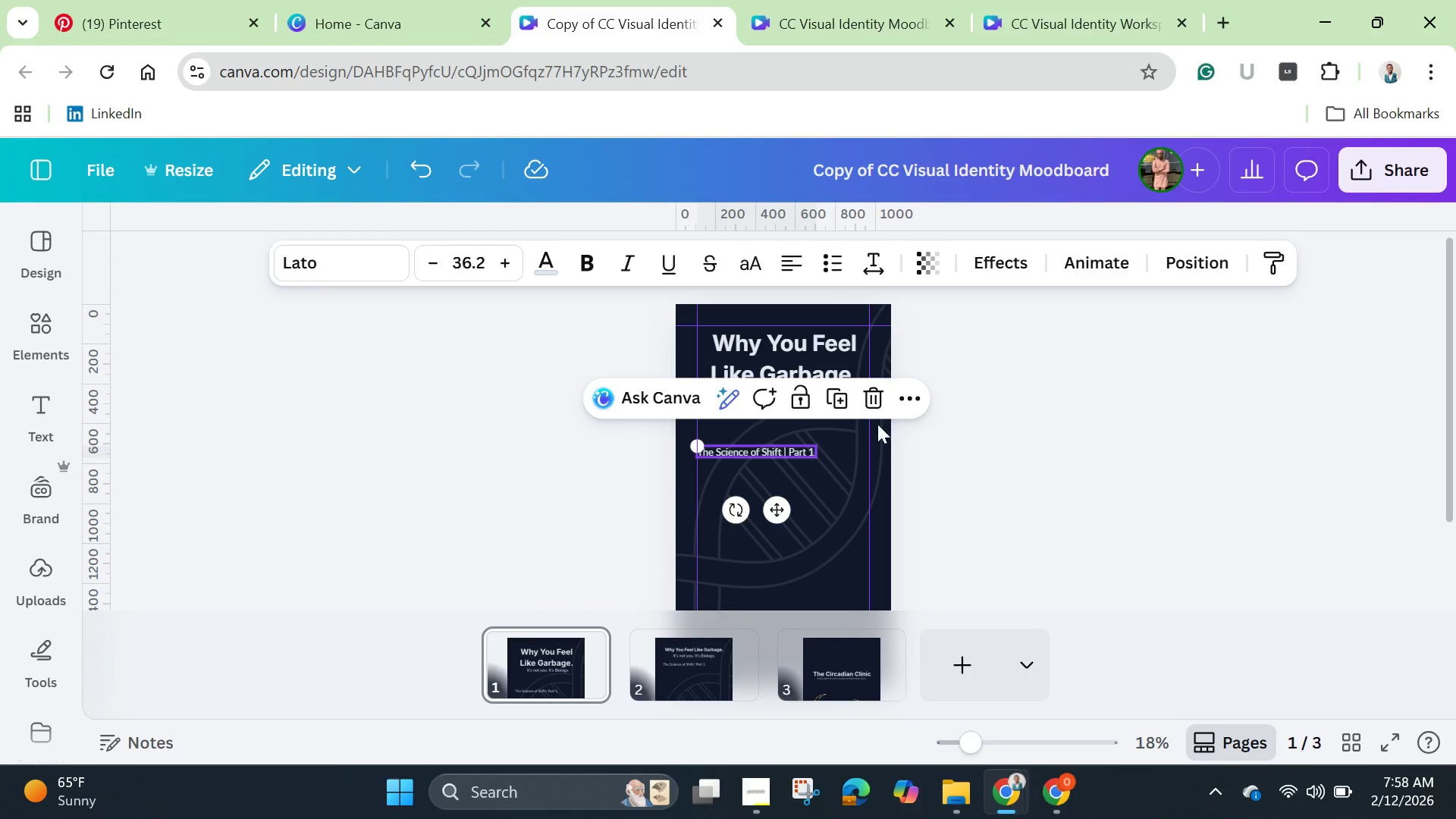 
left_click([1084, 461])
 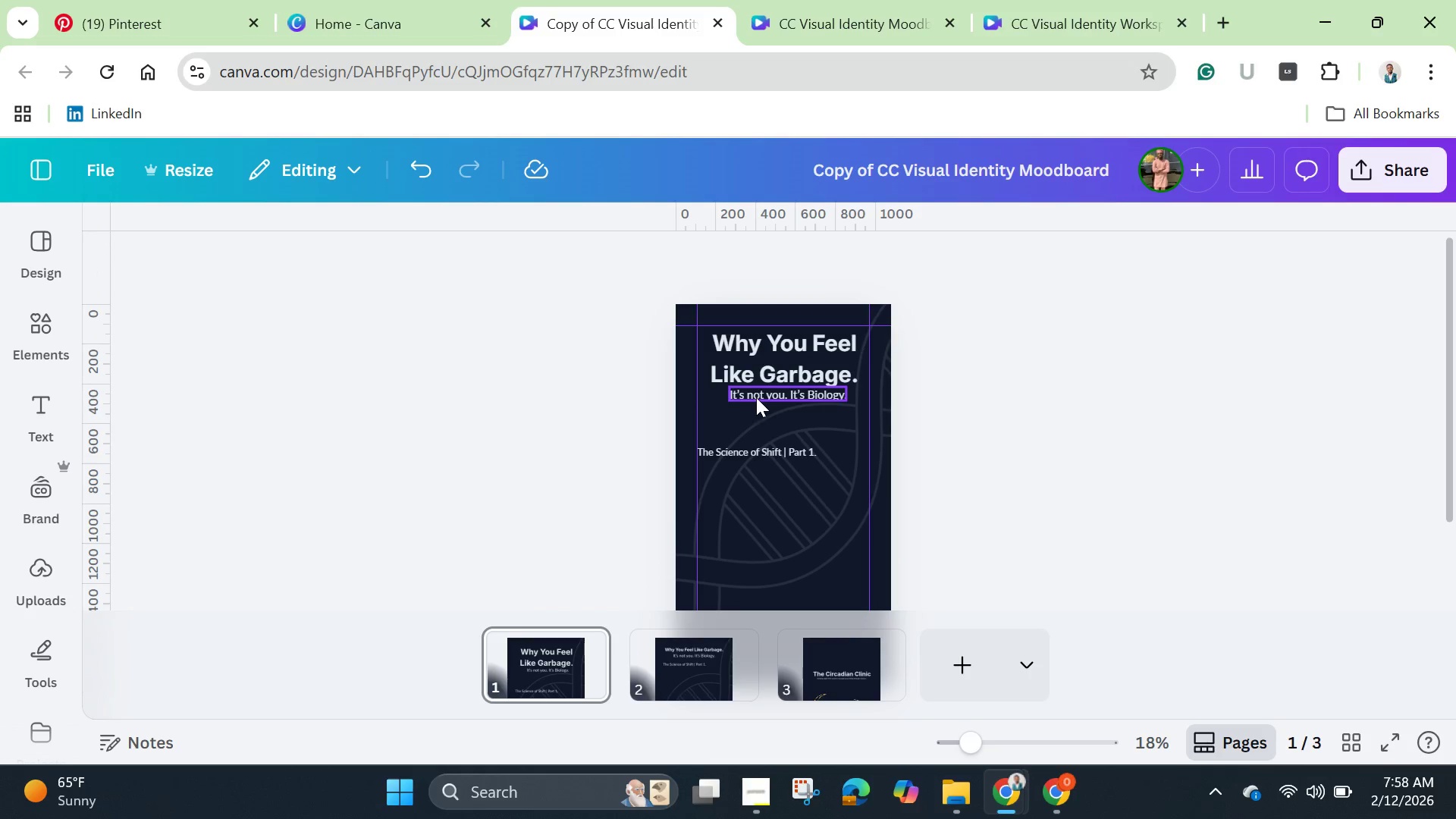 
left_click_drag(start_coordinate=[760, 397], to_coordinate=[763, 409])
 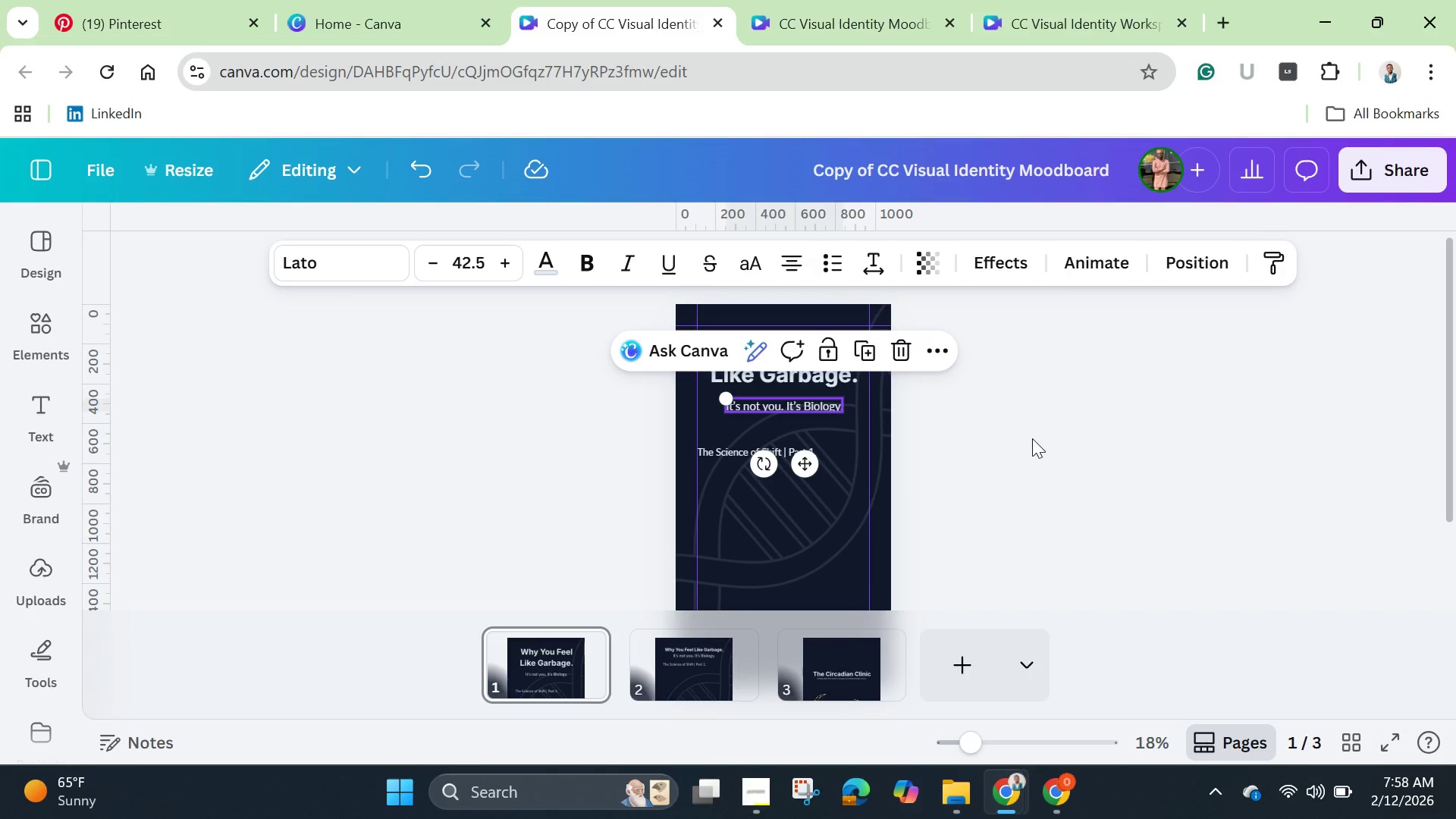 
left_click([1036, 438])
 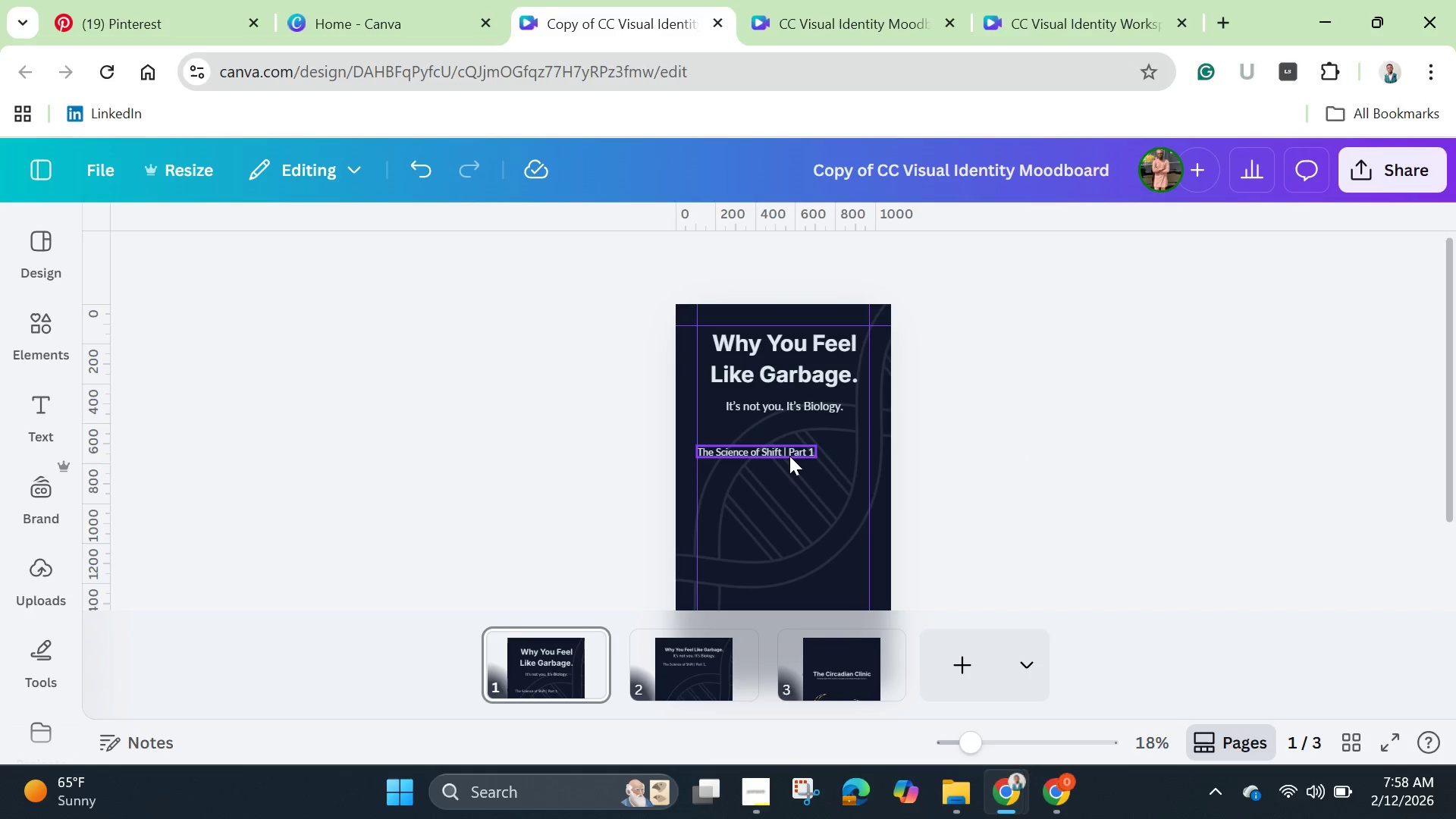 
left_click([777, 453])
 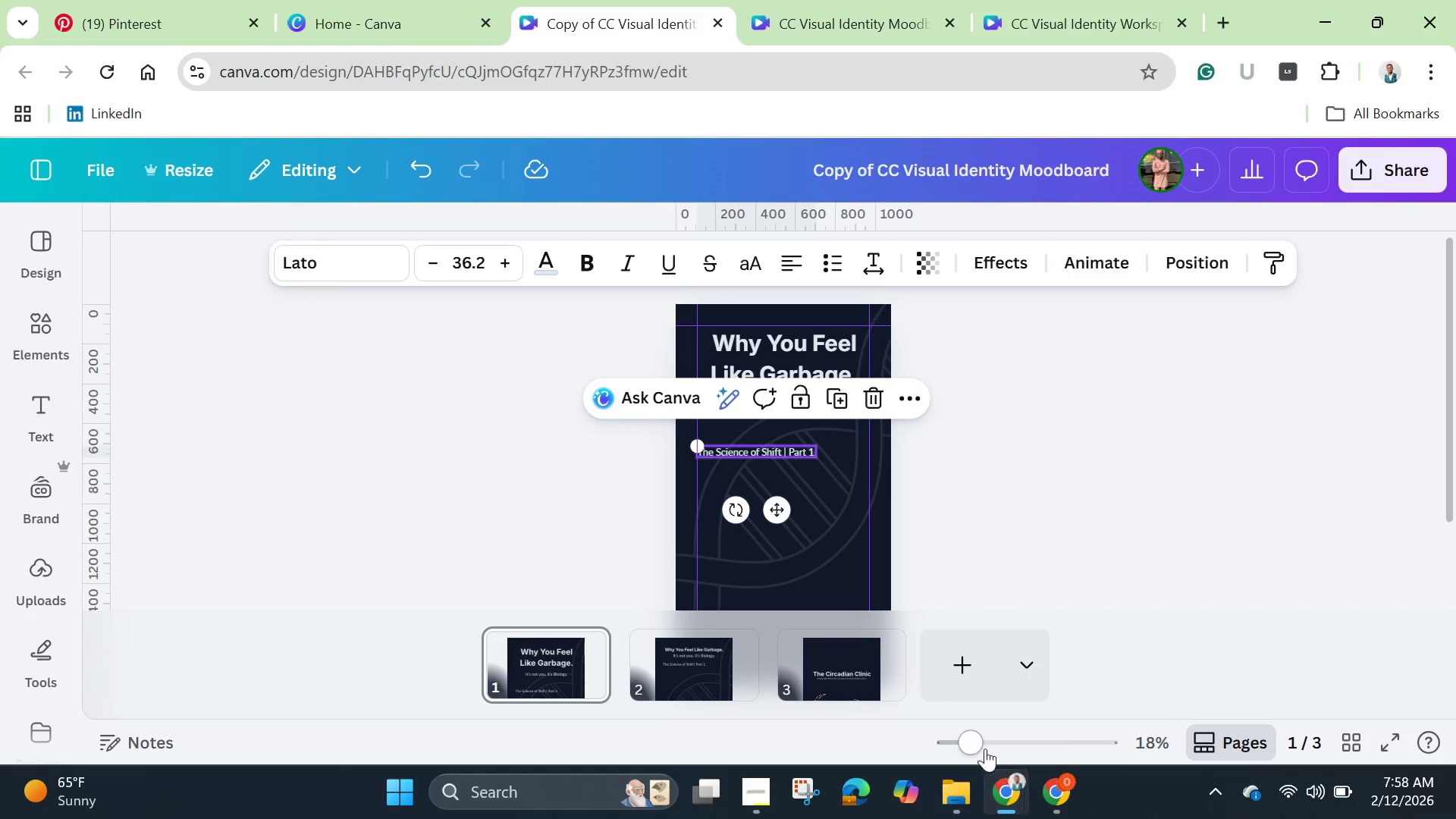 
left_click_drag(start_coordinate=[971, 736], to_coordinate=[1016, 747])
 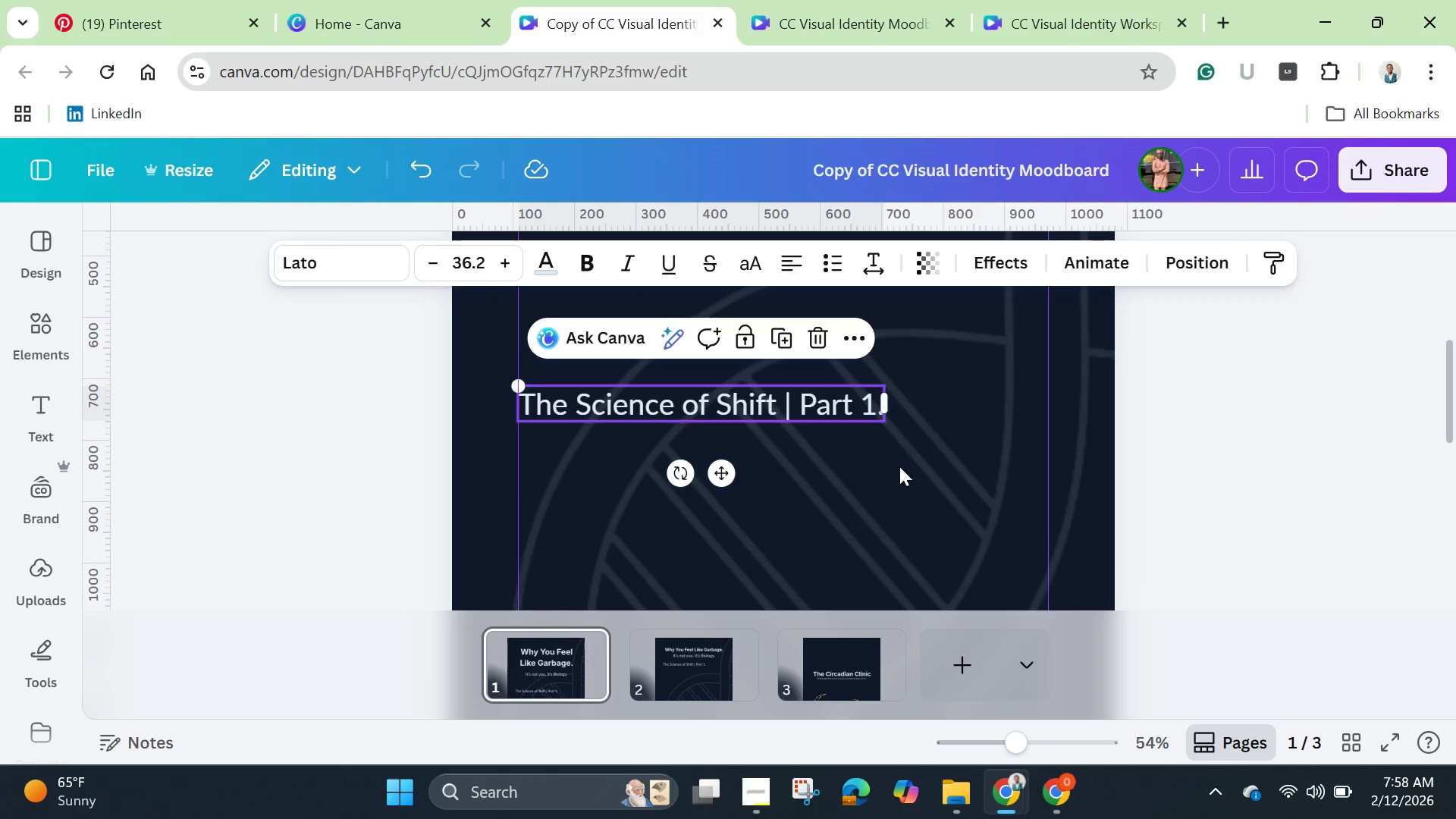 
left_click([1146, 479])
 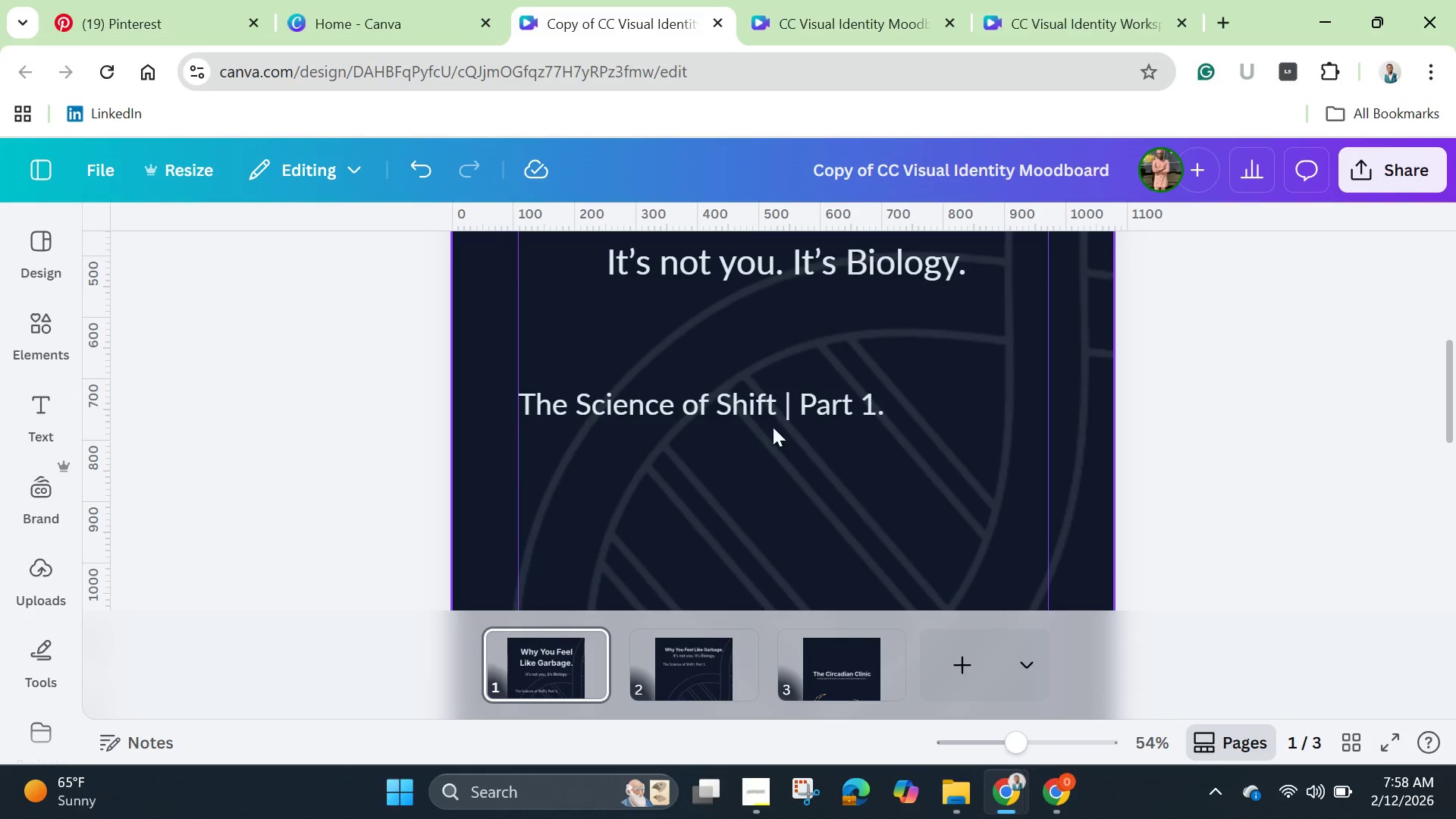 
left_click_drag(start_coordinate=[747, 399], to_coordinate=[742, 342])
 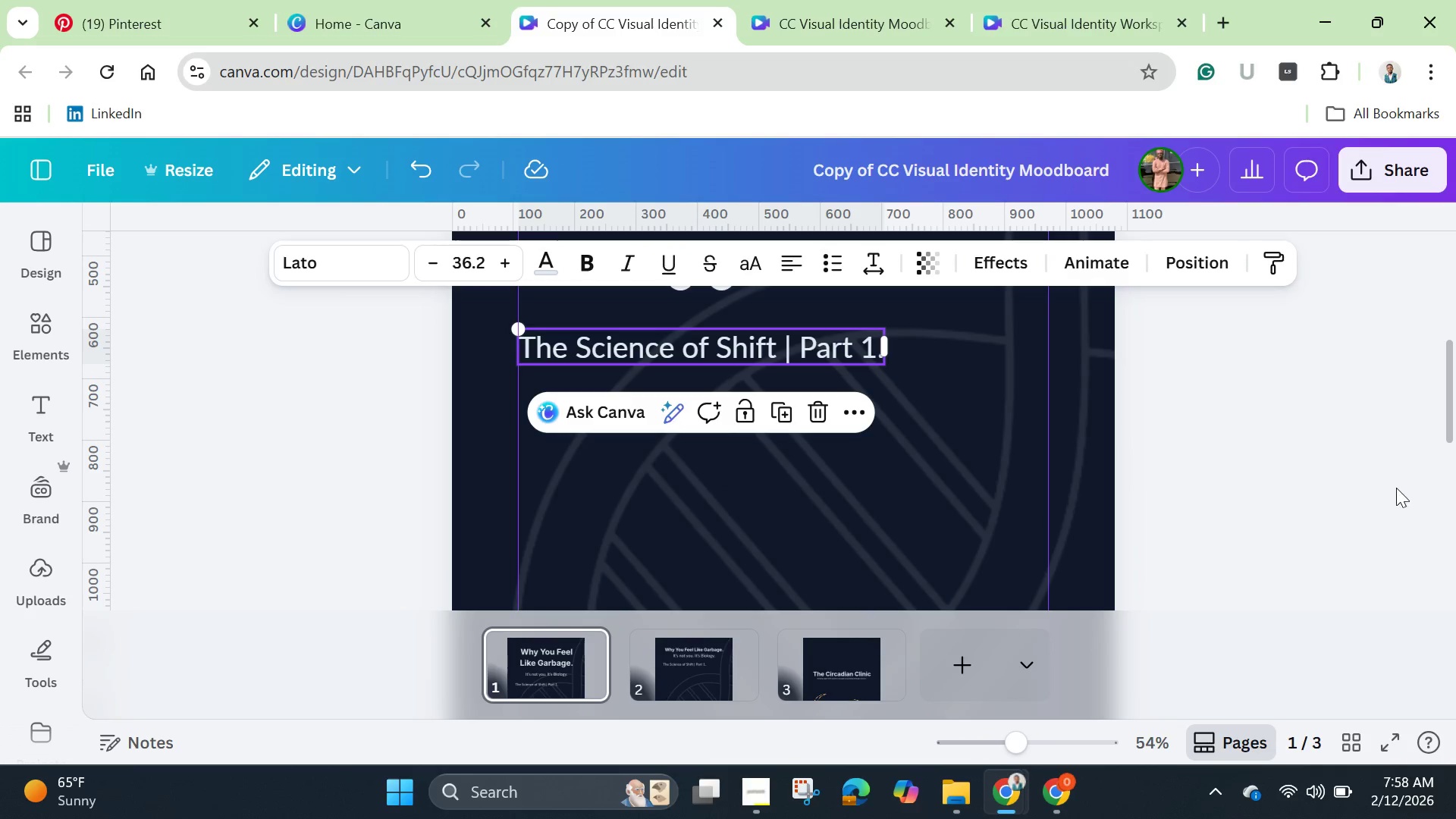 
left_click([1396, 488])
 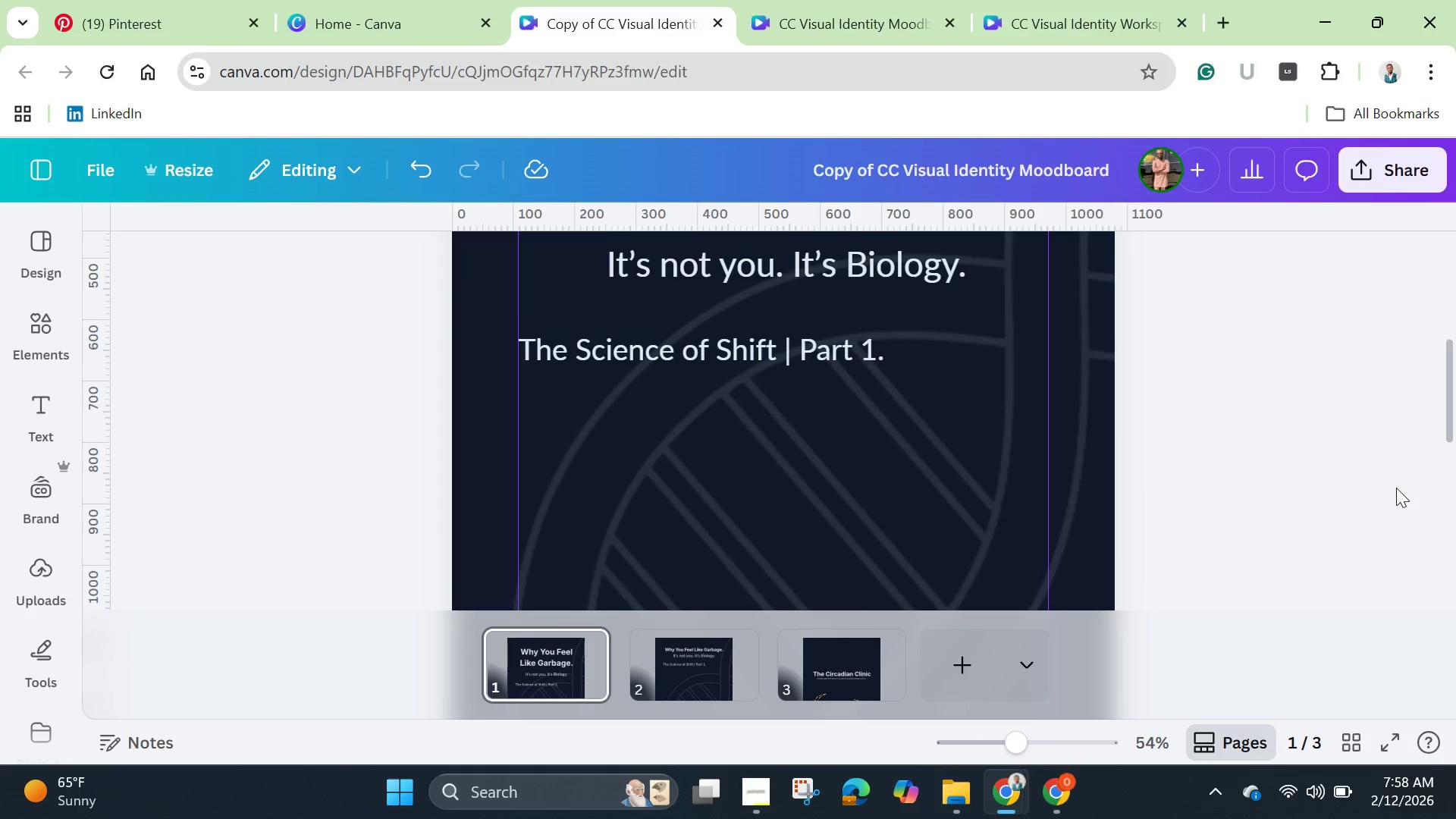 
scroll: coordinate [1396, 488], scroll_direction: down, amount: 1.0
 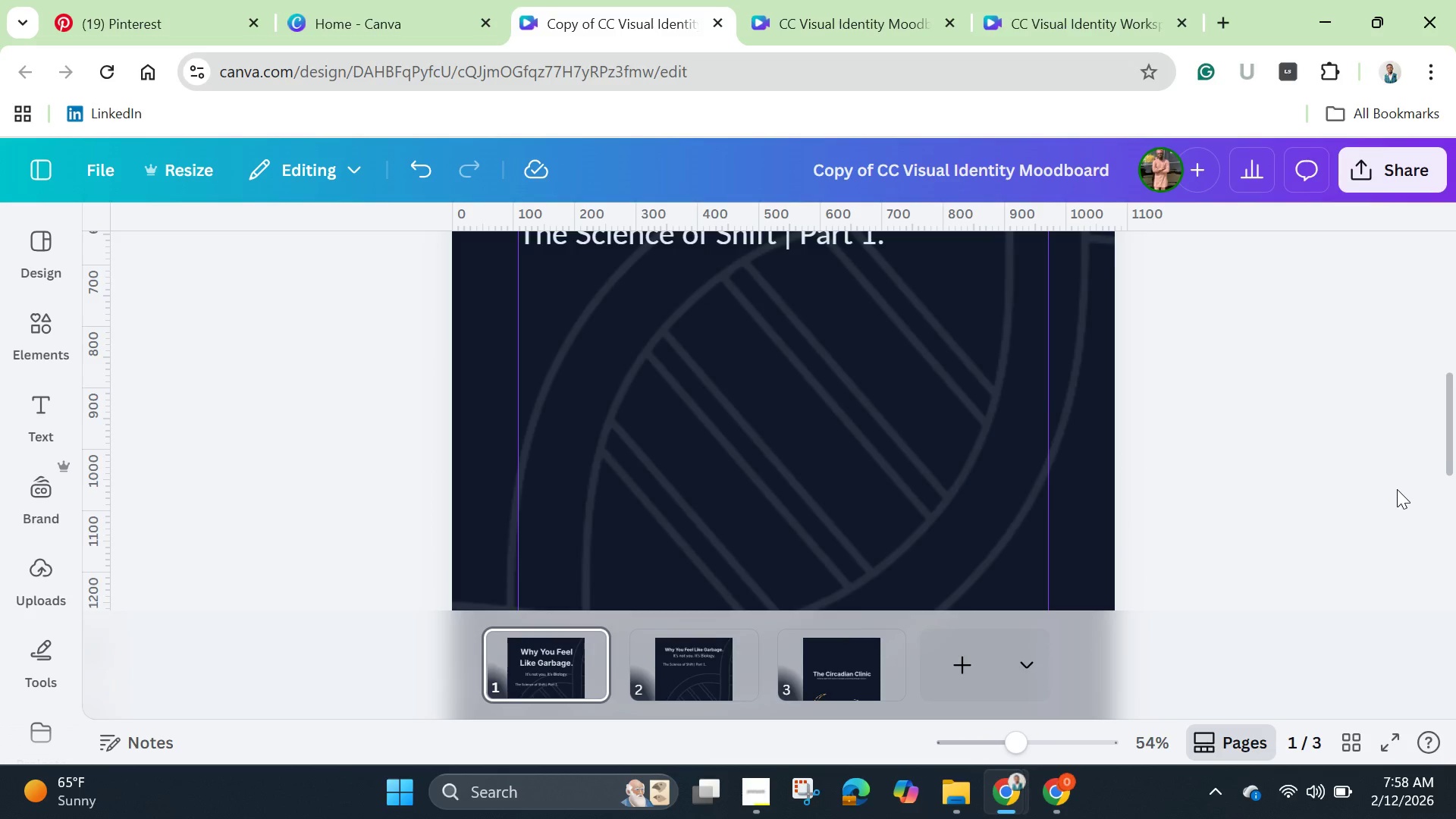 
scroll: coordinate [1397, 489], scroll_direction: up, amount: 3.0
 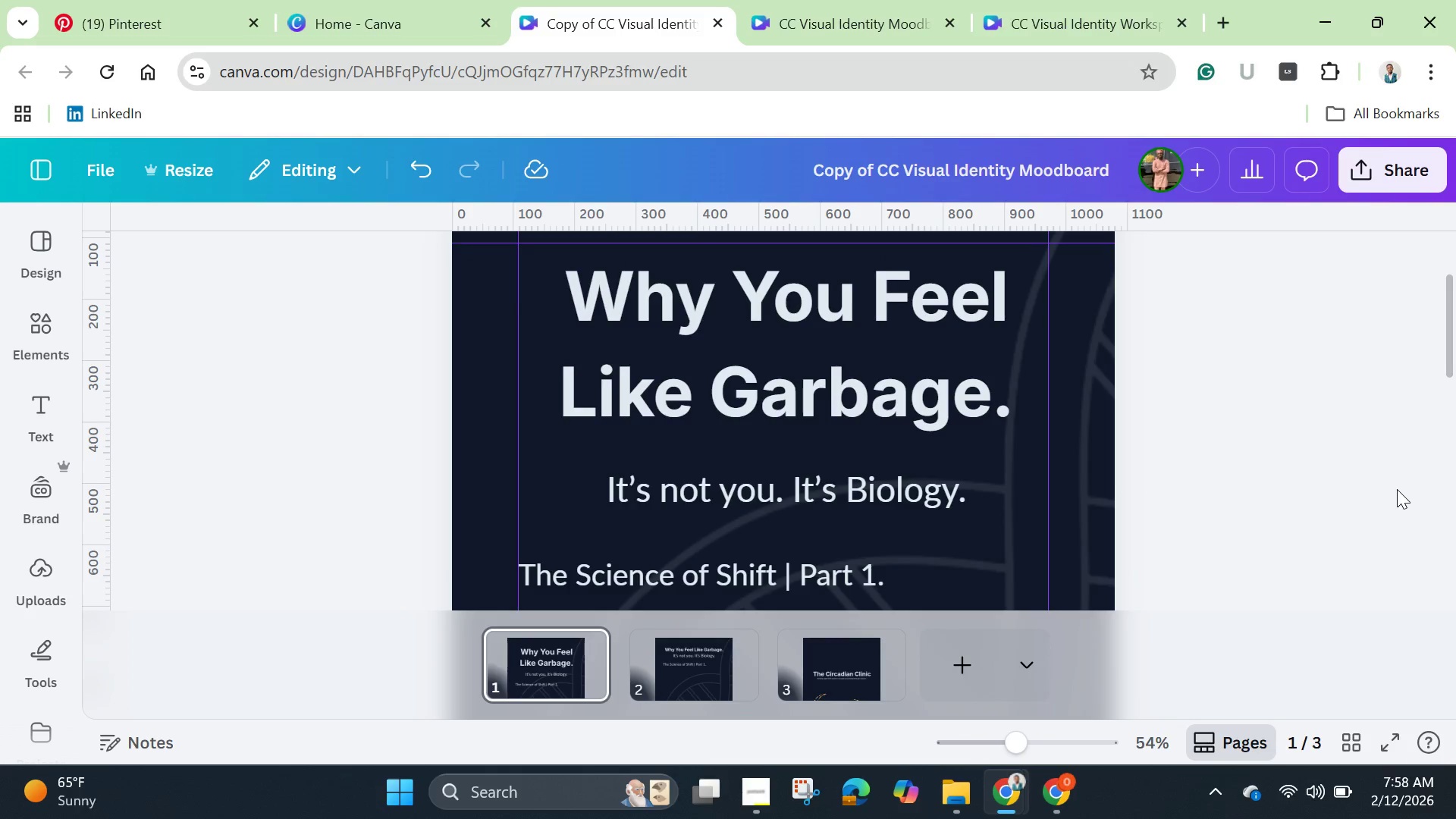 
scroll: coordinate [1397, 489], scroll_direction: down, amount: 1.0
 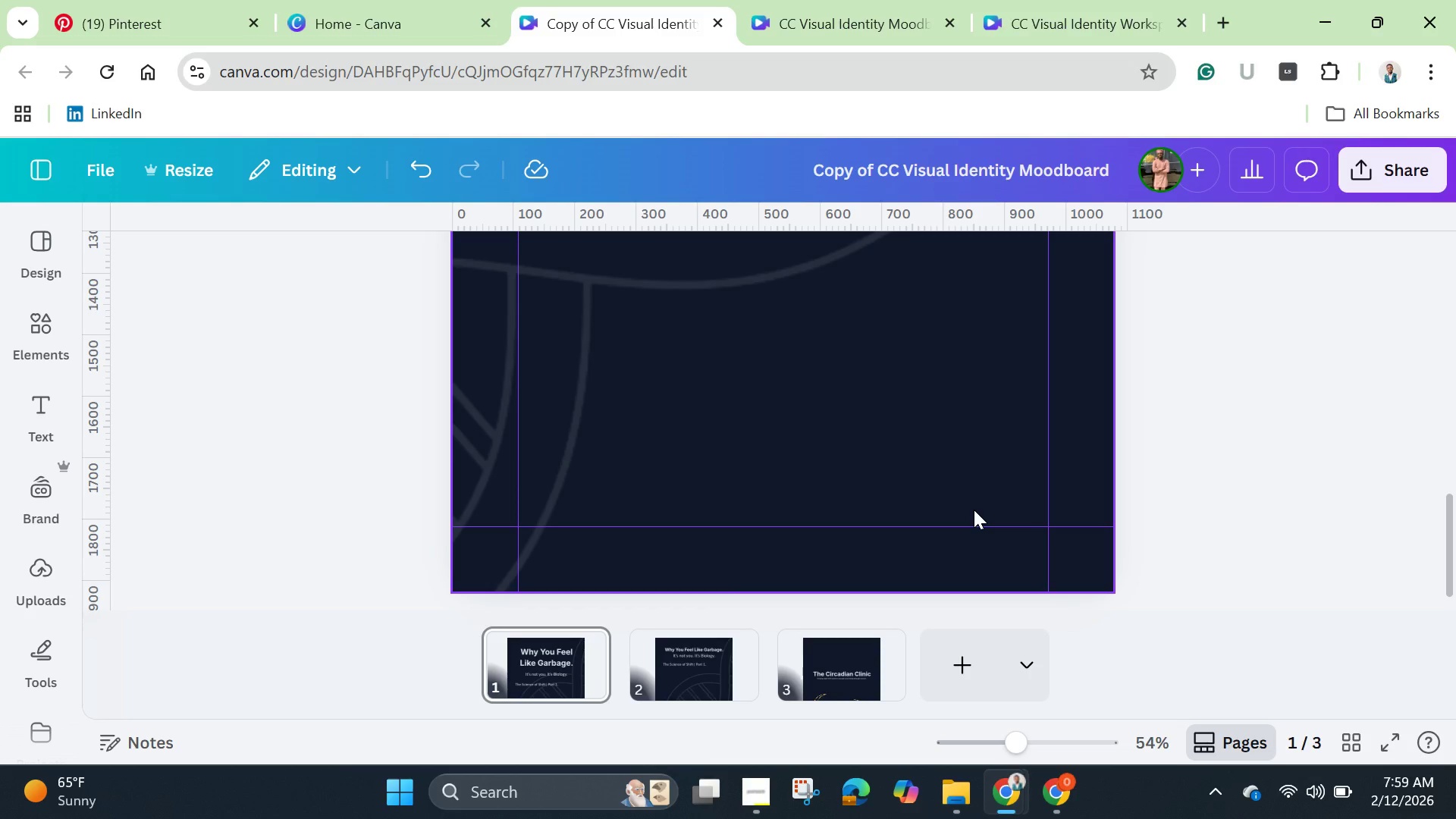 
wait(54.61)
 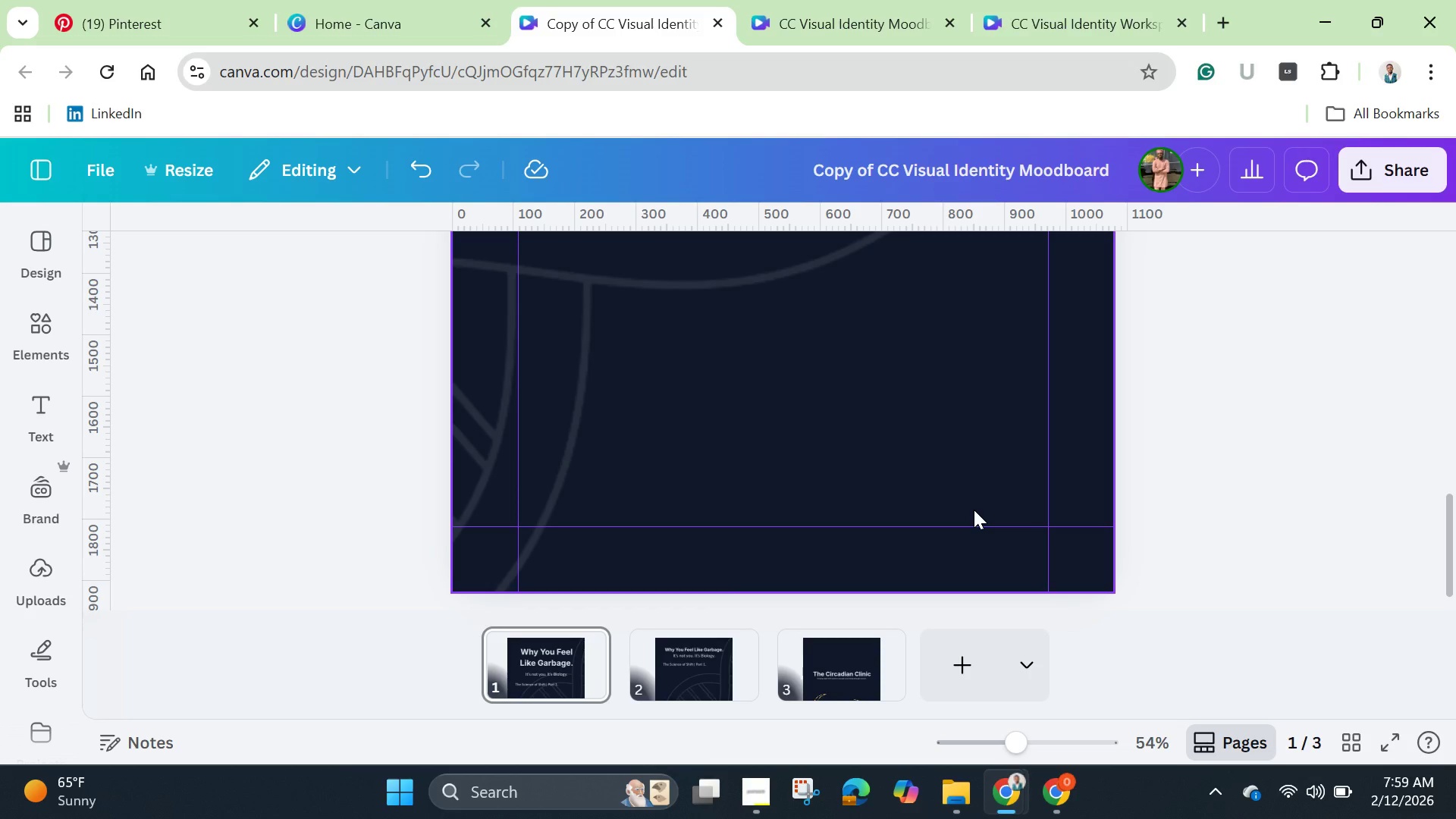 
left_click([679, 668])
 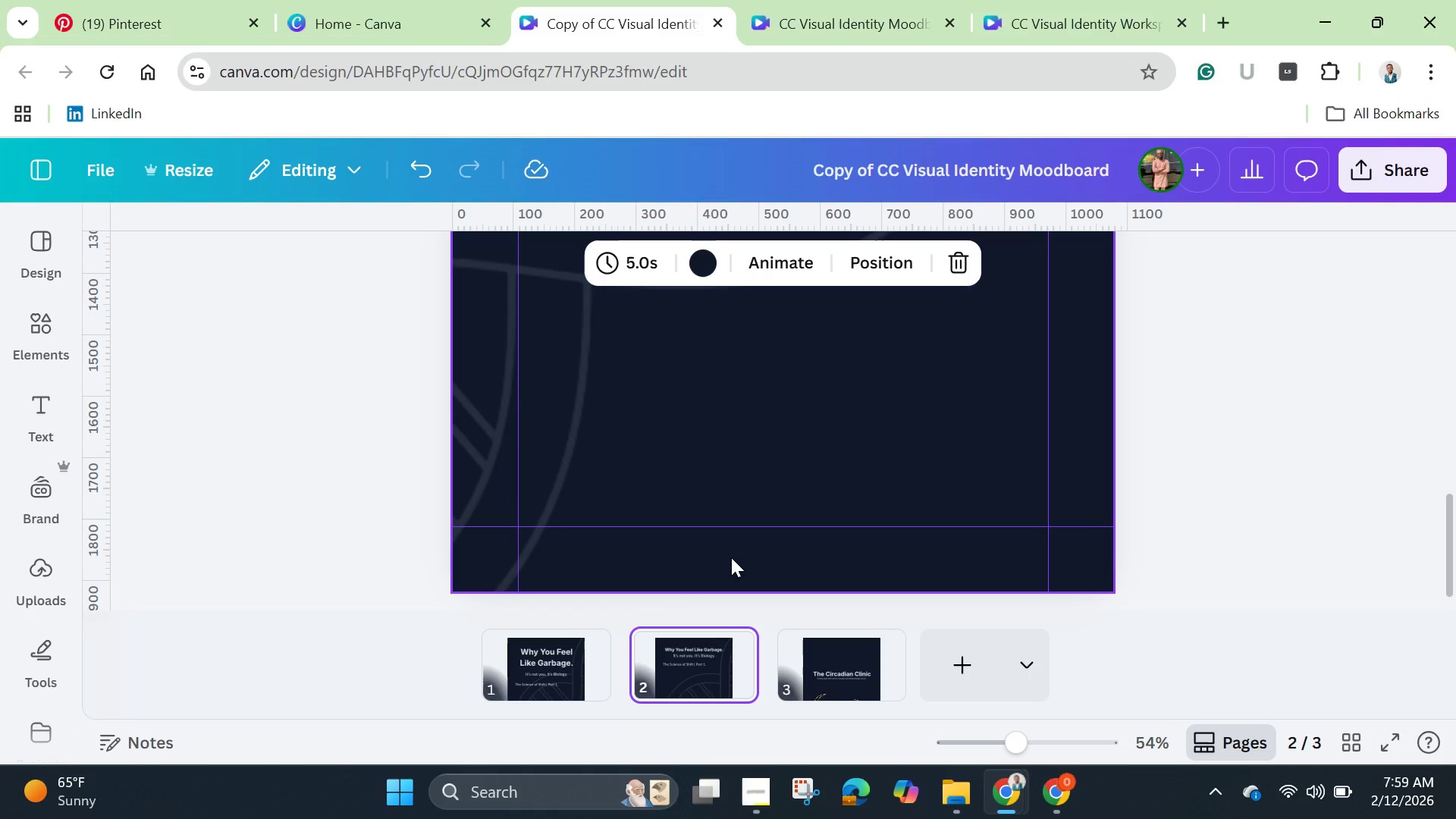 
left_click([735, 545])
 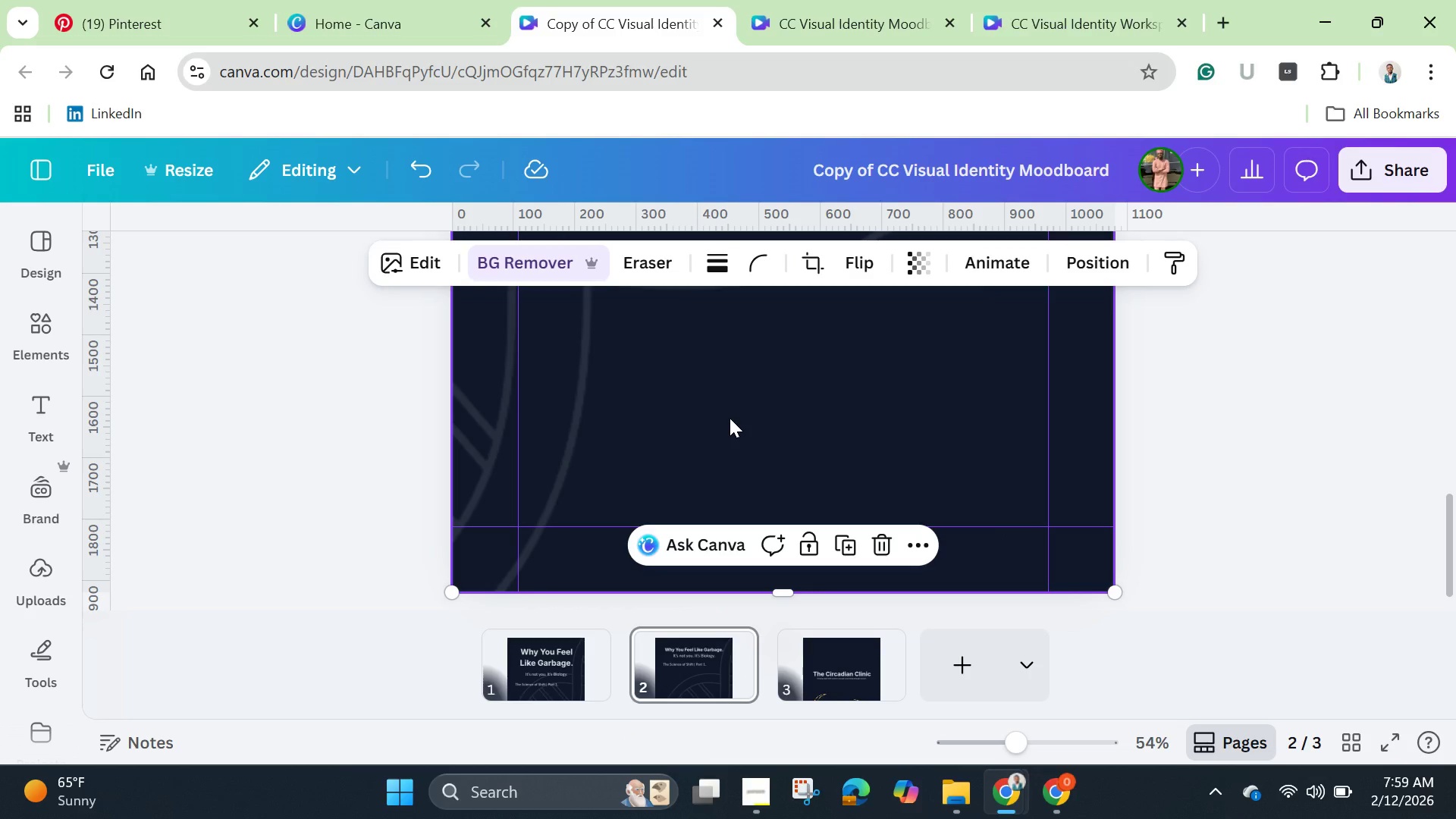 
right_click([731, 422])
 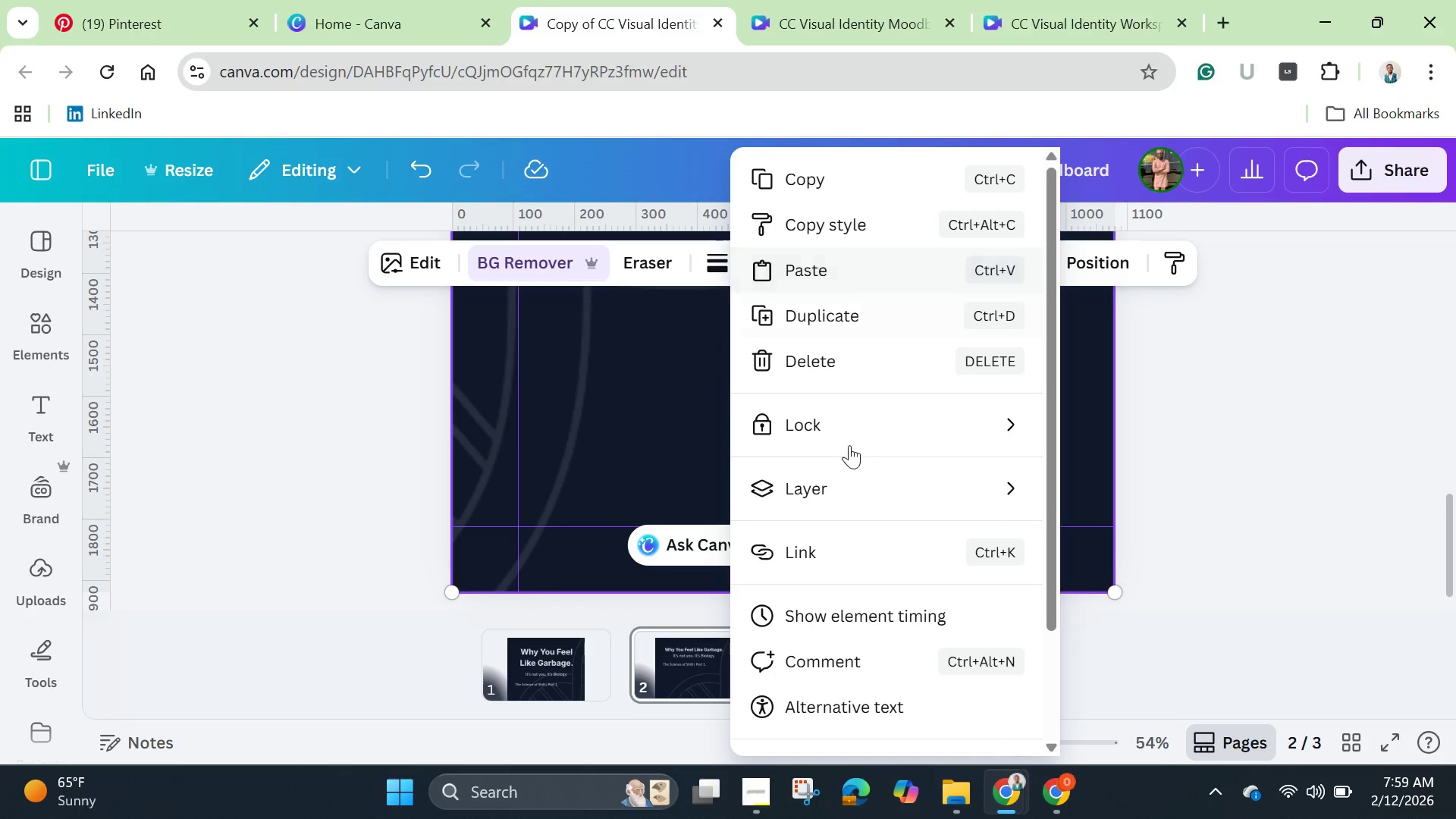 
left_click([849, 507])
 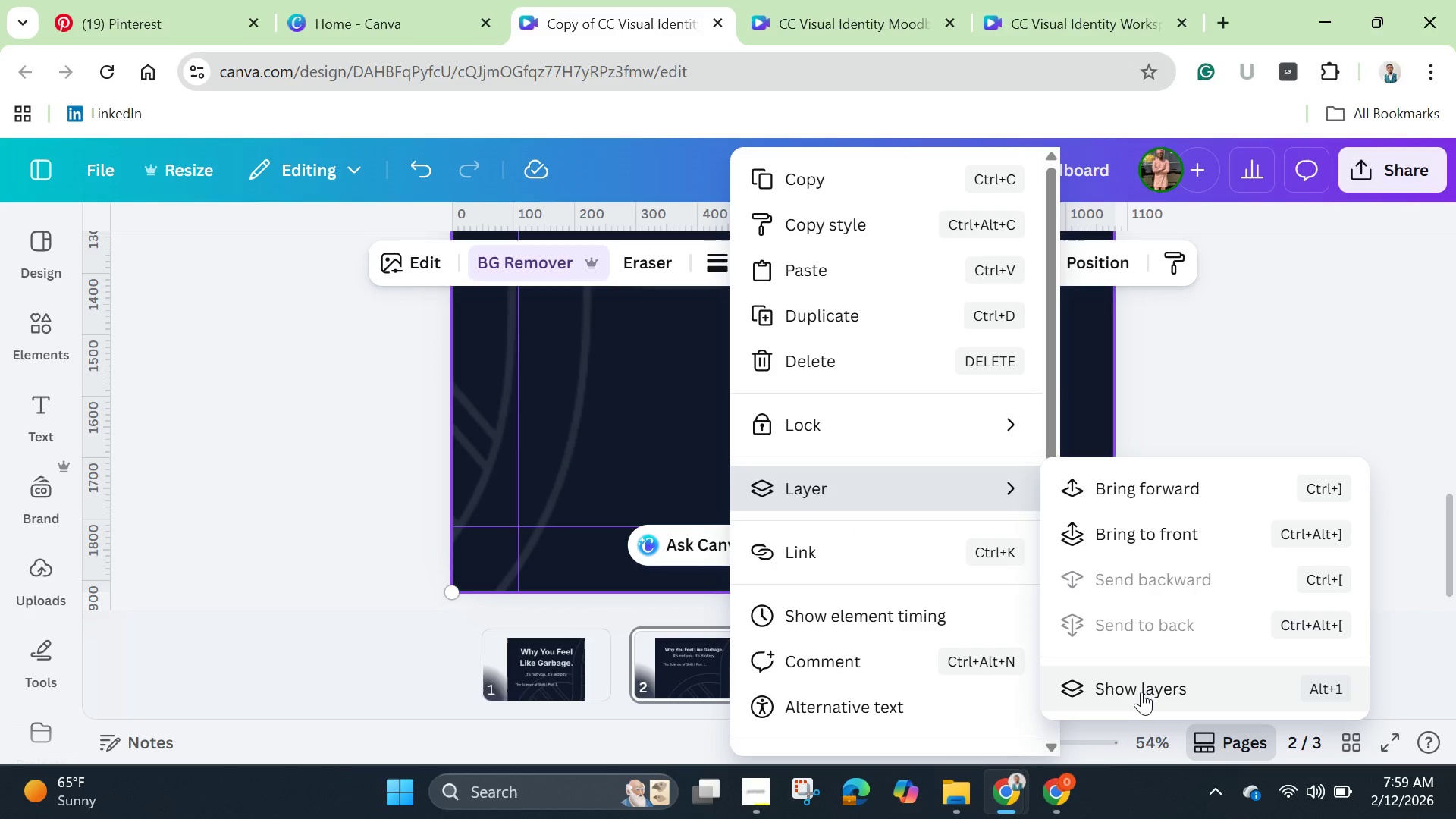 
left_click([1138, 687])
 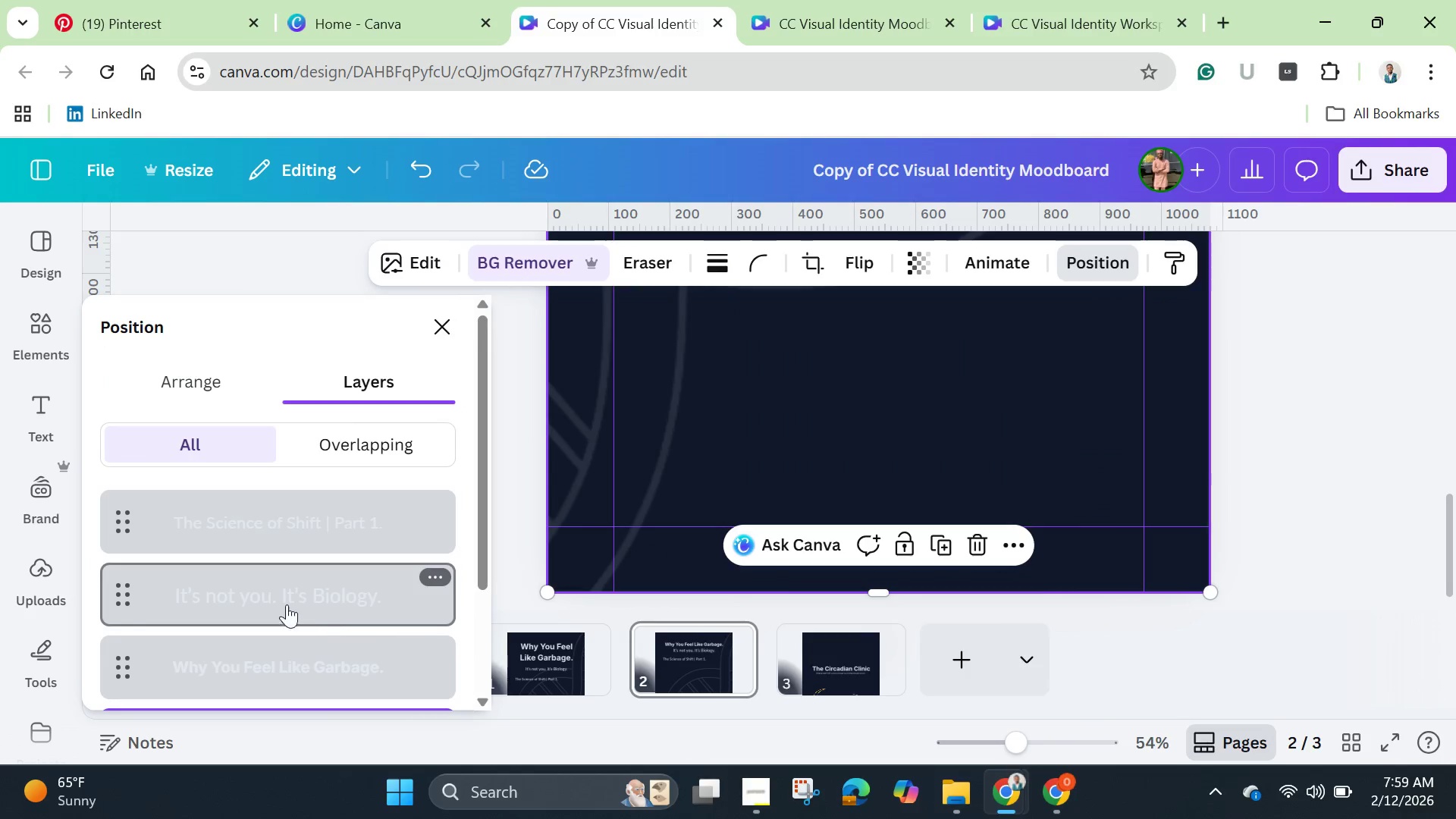 
scroll: coordinate [302, 600], scroll_direction: down, amount: 5.0
 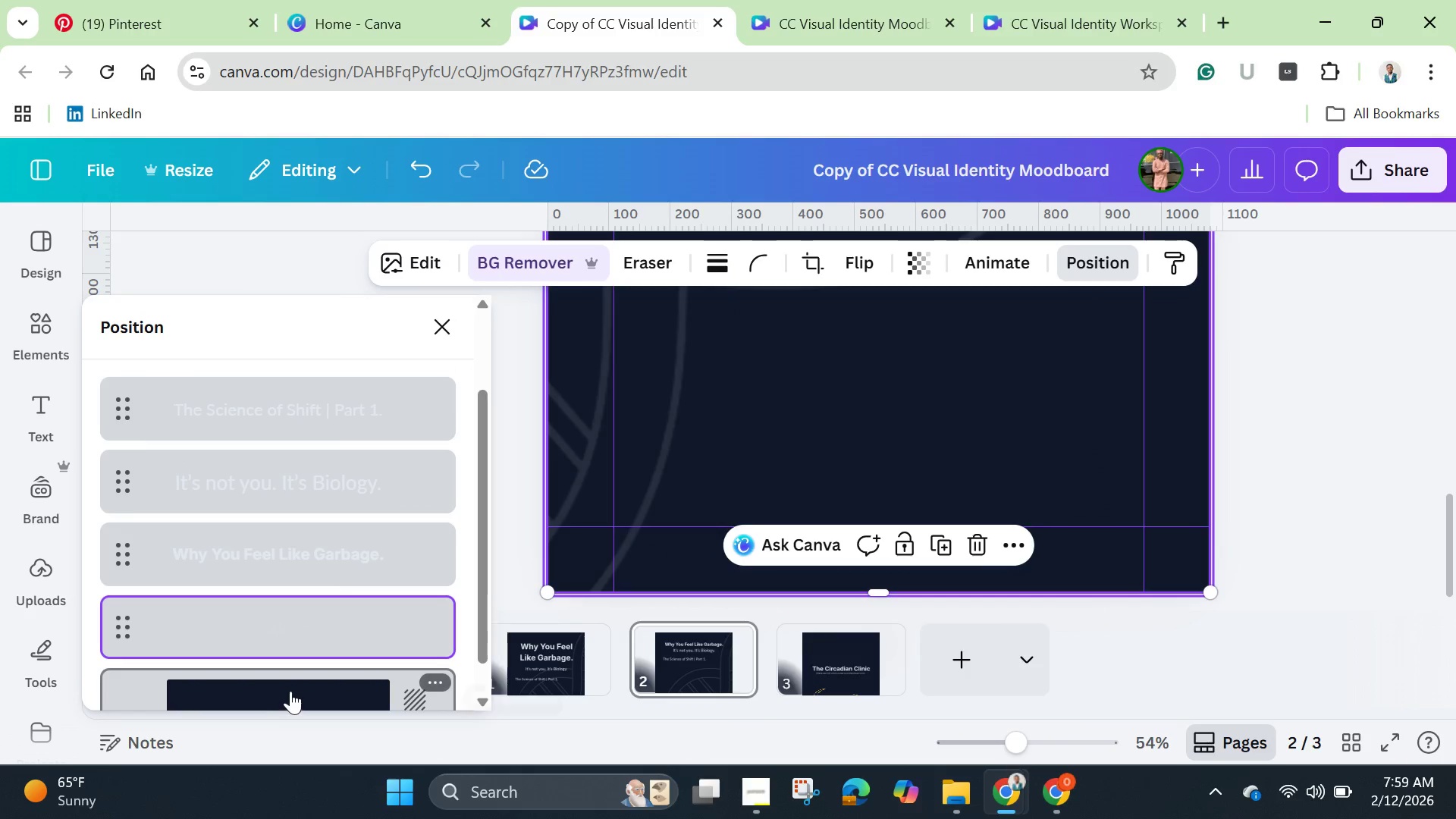 
left_click([292, 689])
 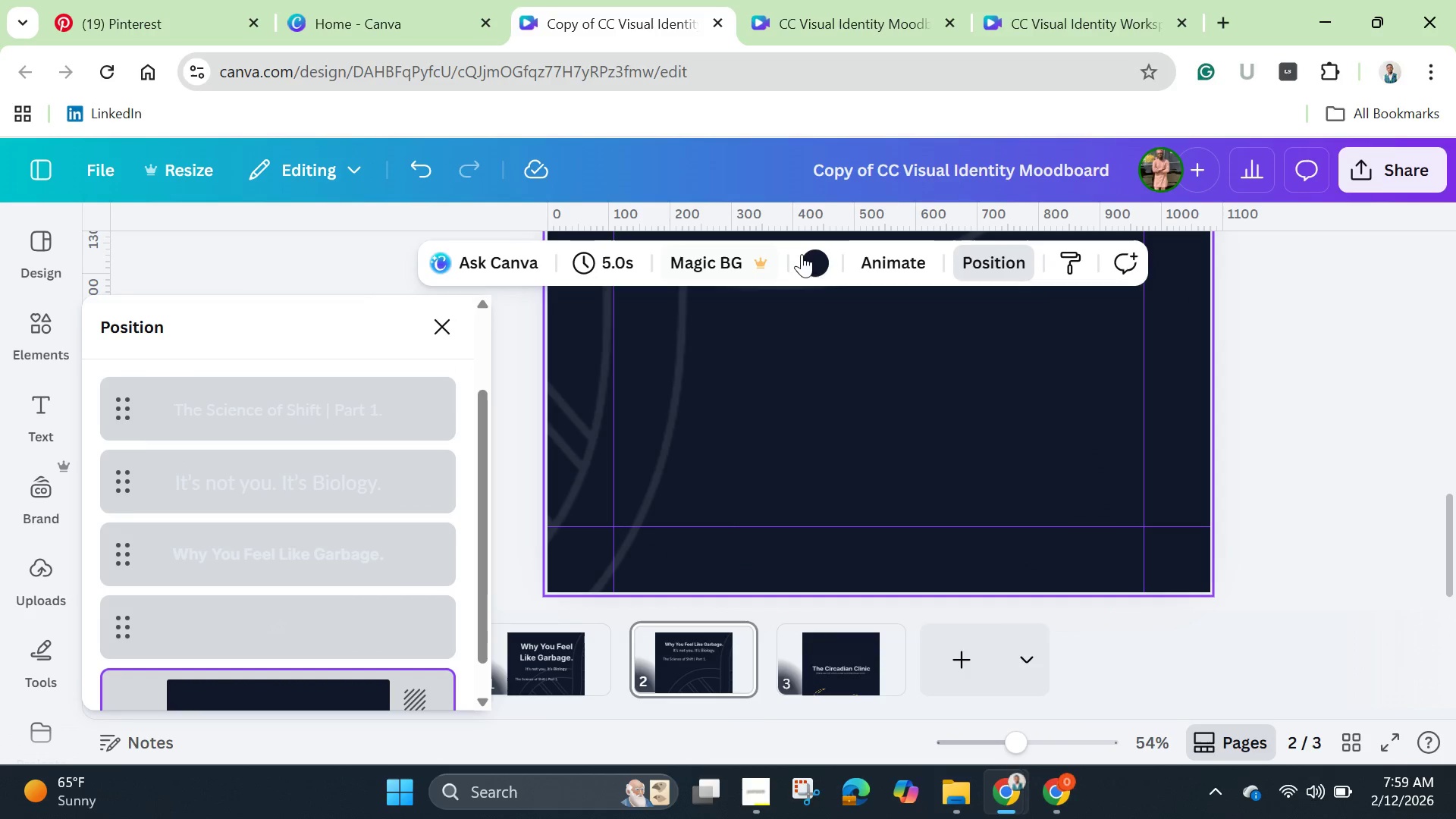 
left_click([817, 257])
 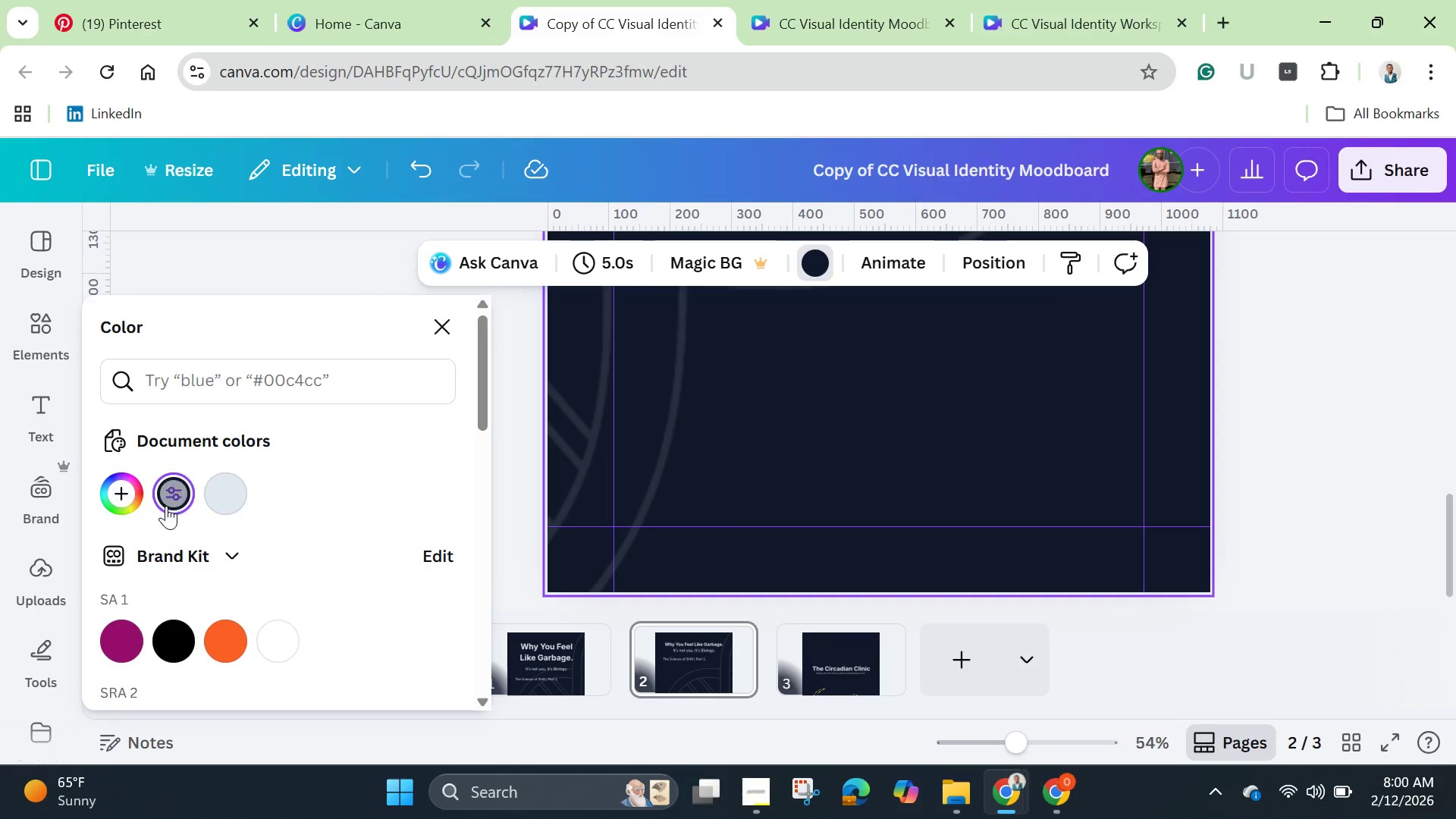 
left_click([174, 498])
 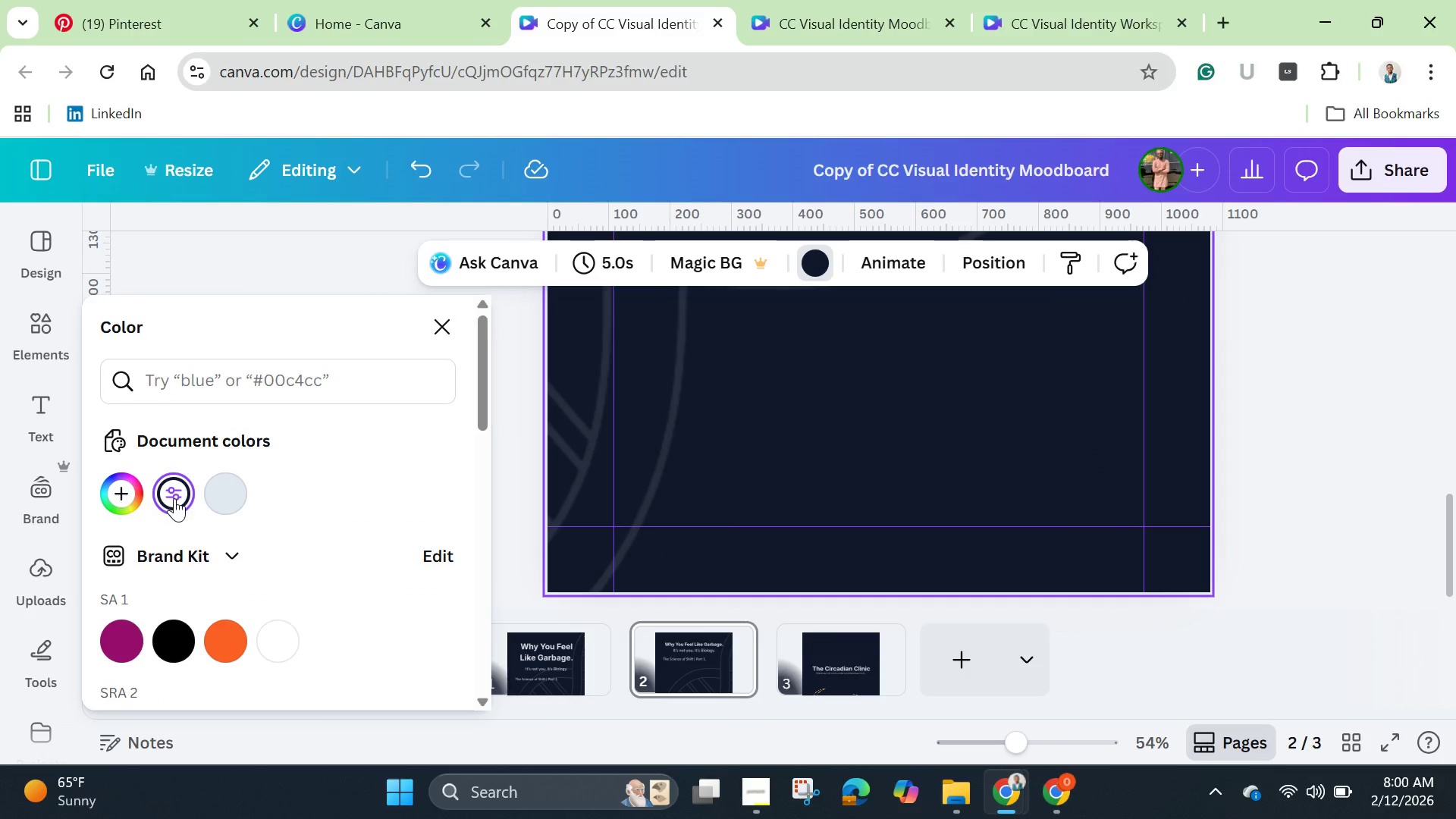 
left_click([174, 498])
 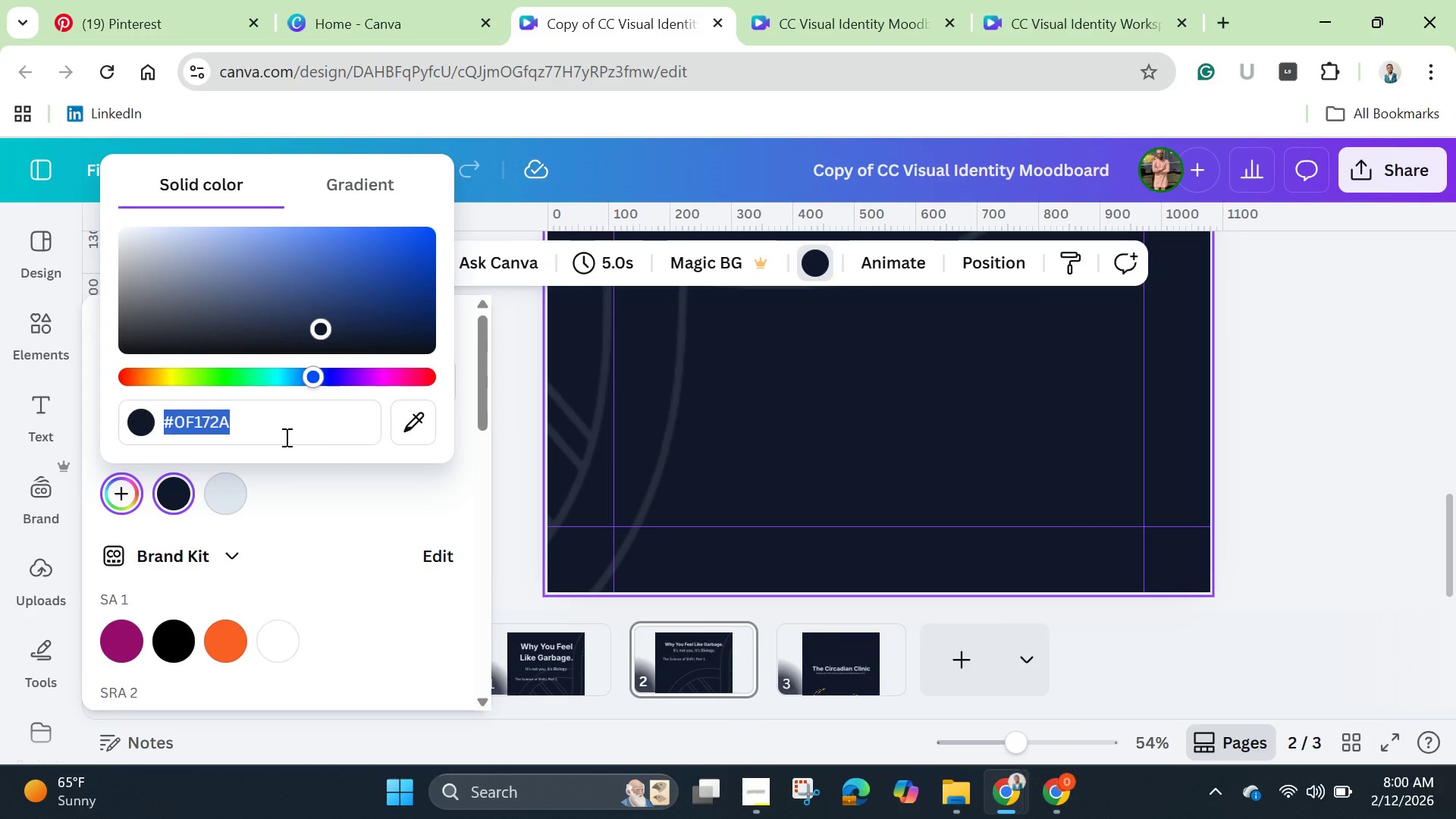 
key(Backspace)
 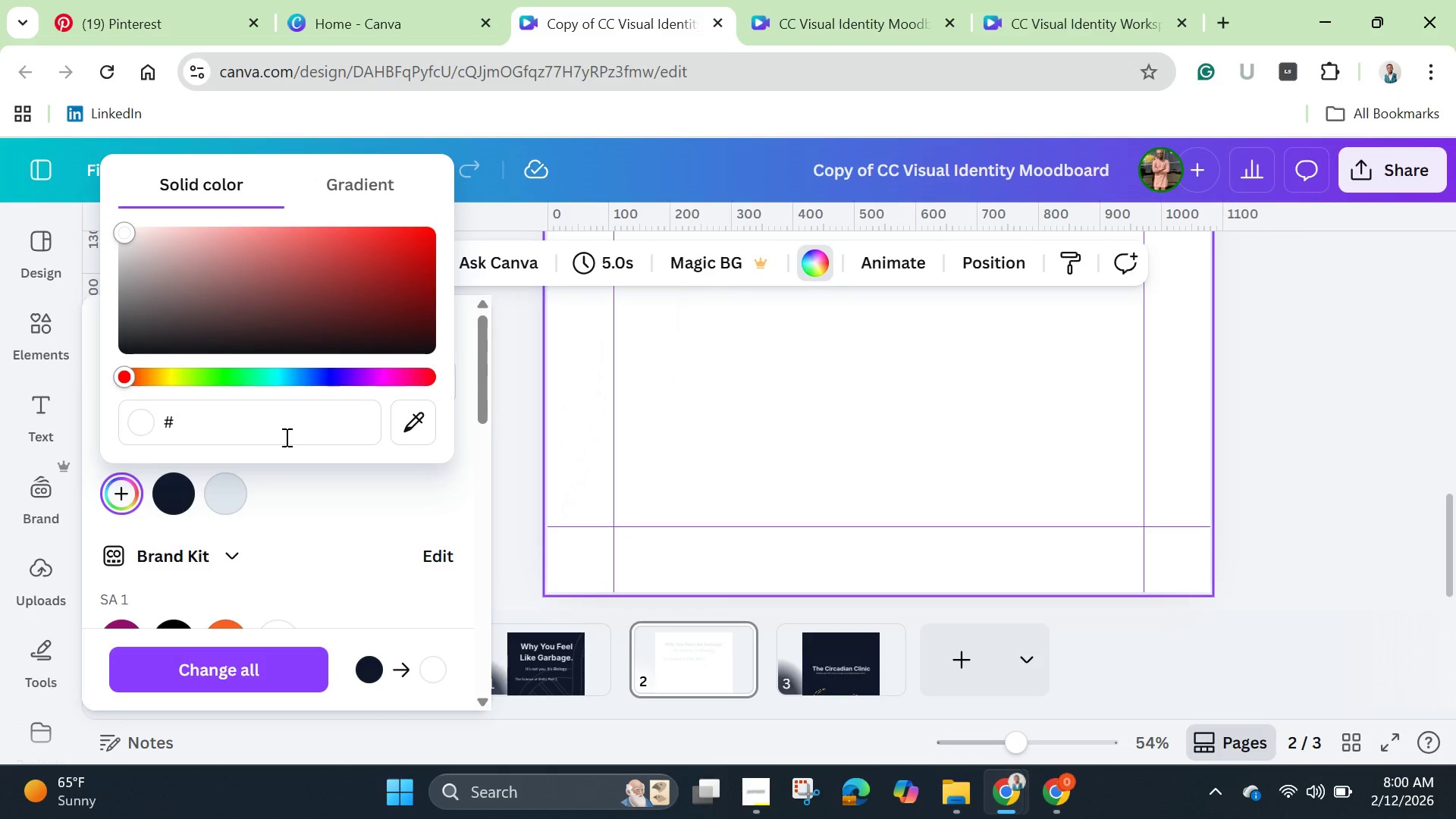 
hold_key(key=1, duration=0.31)
 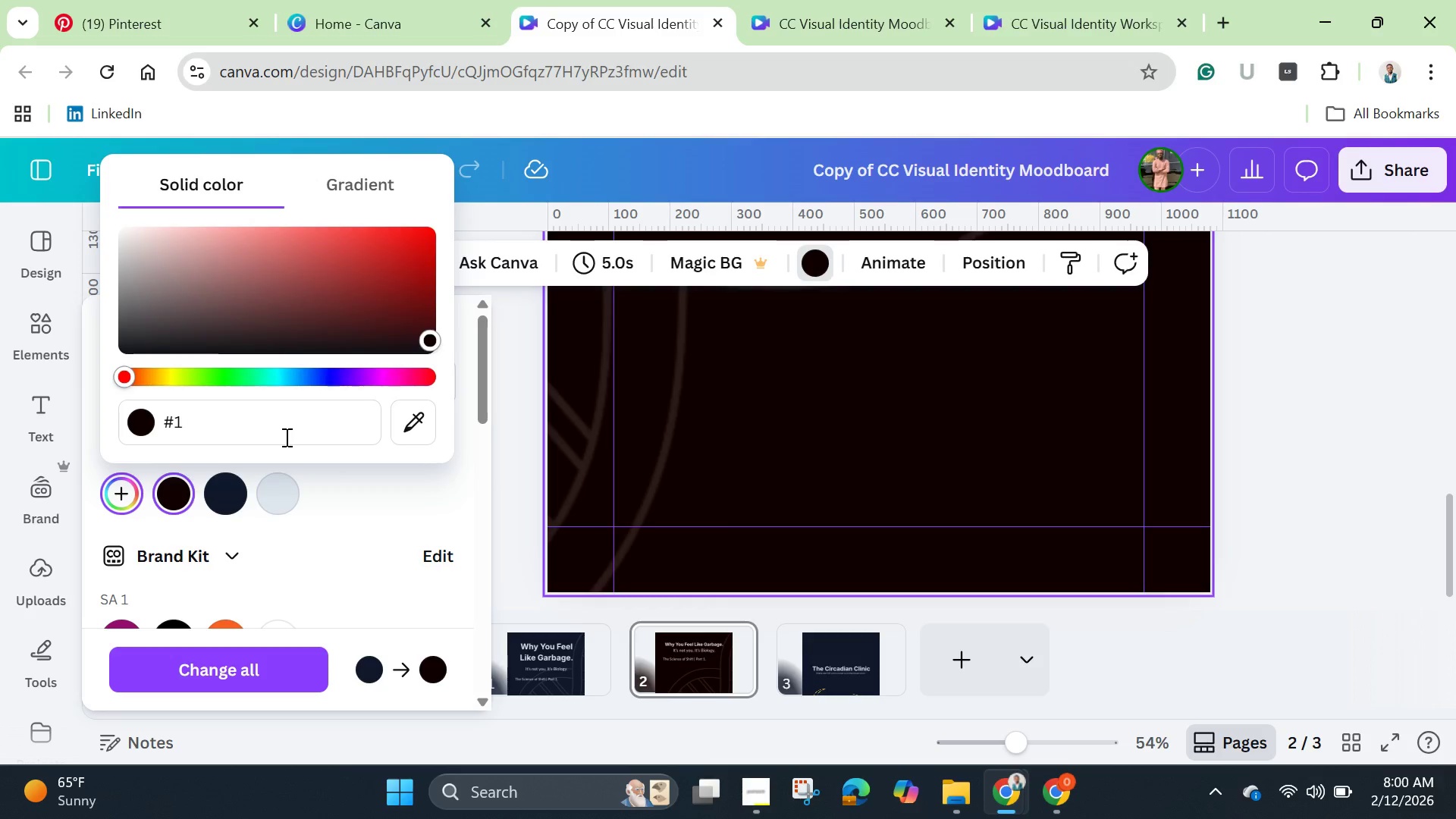 
type(e1e1e)
 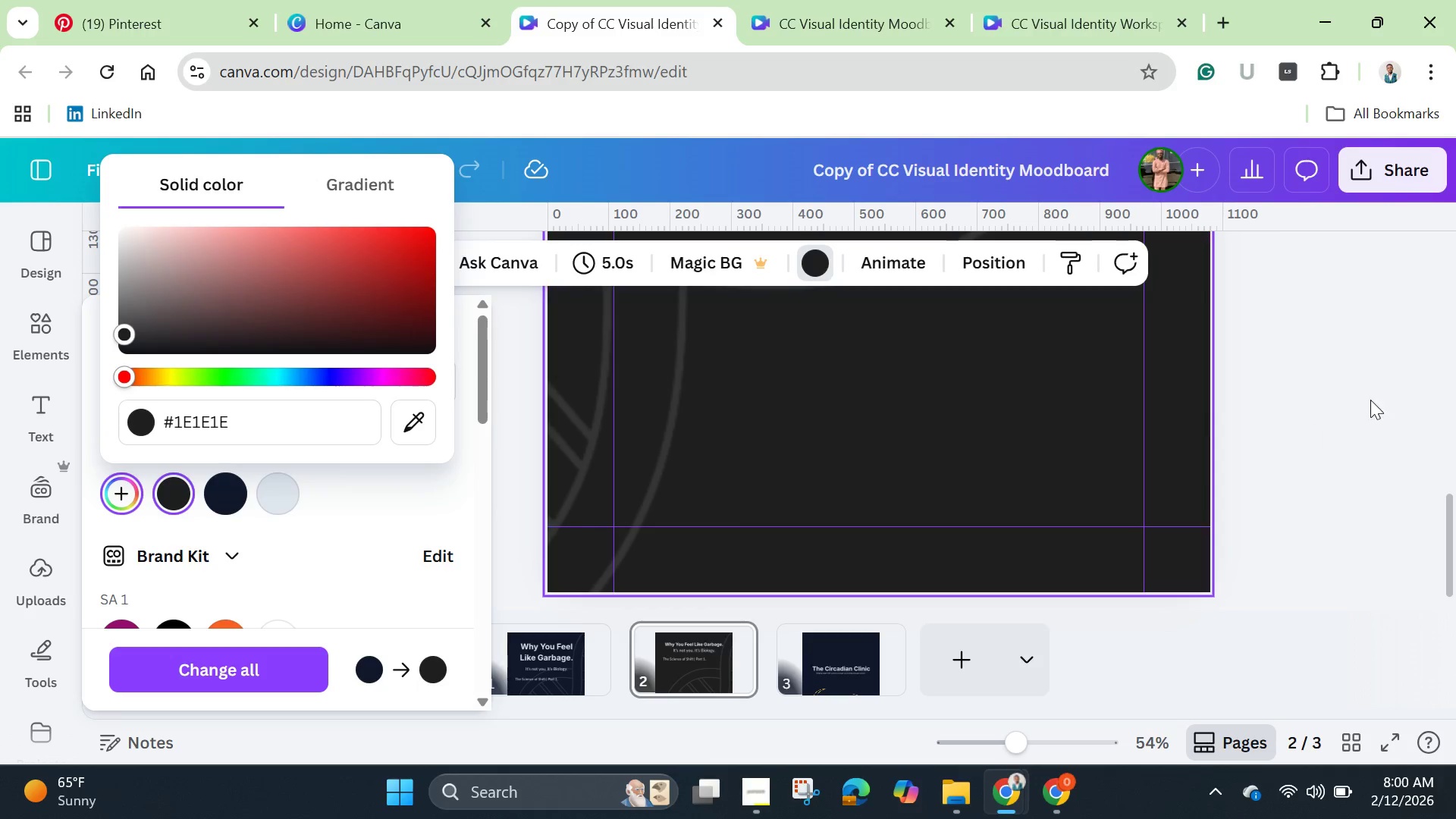 
left_click([1338, 381])
 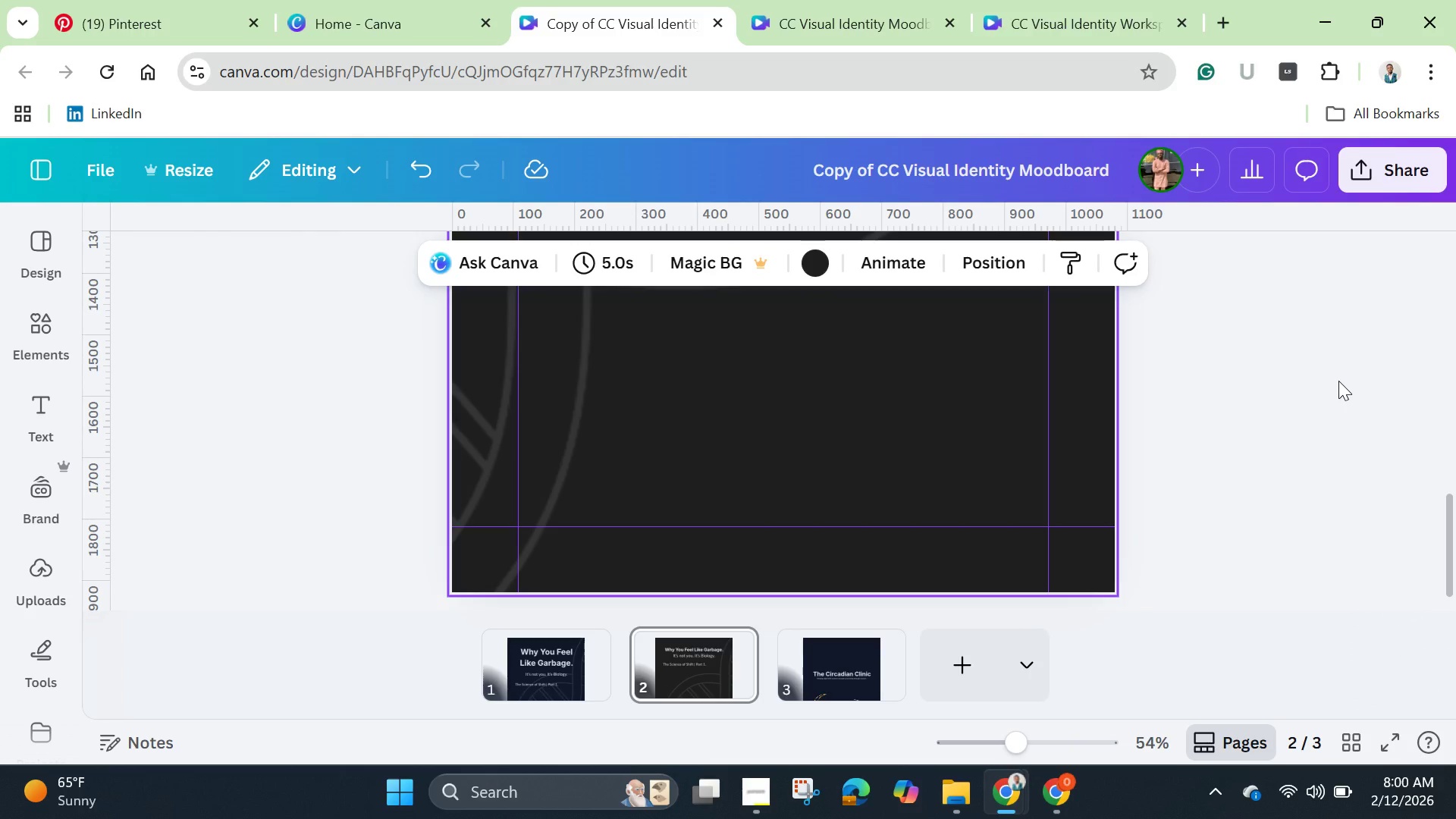 
wait(43.03)
 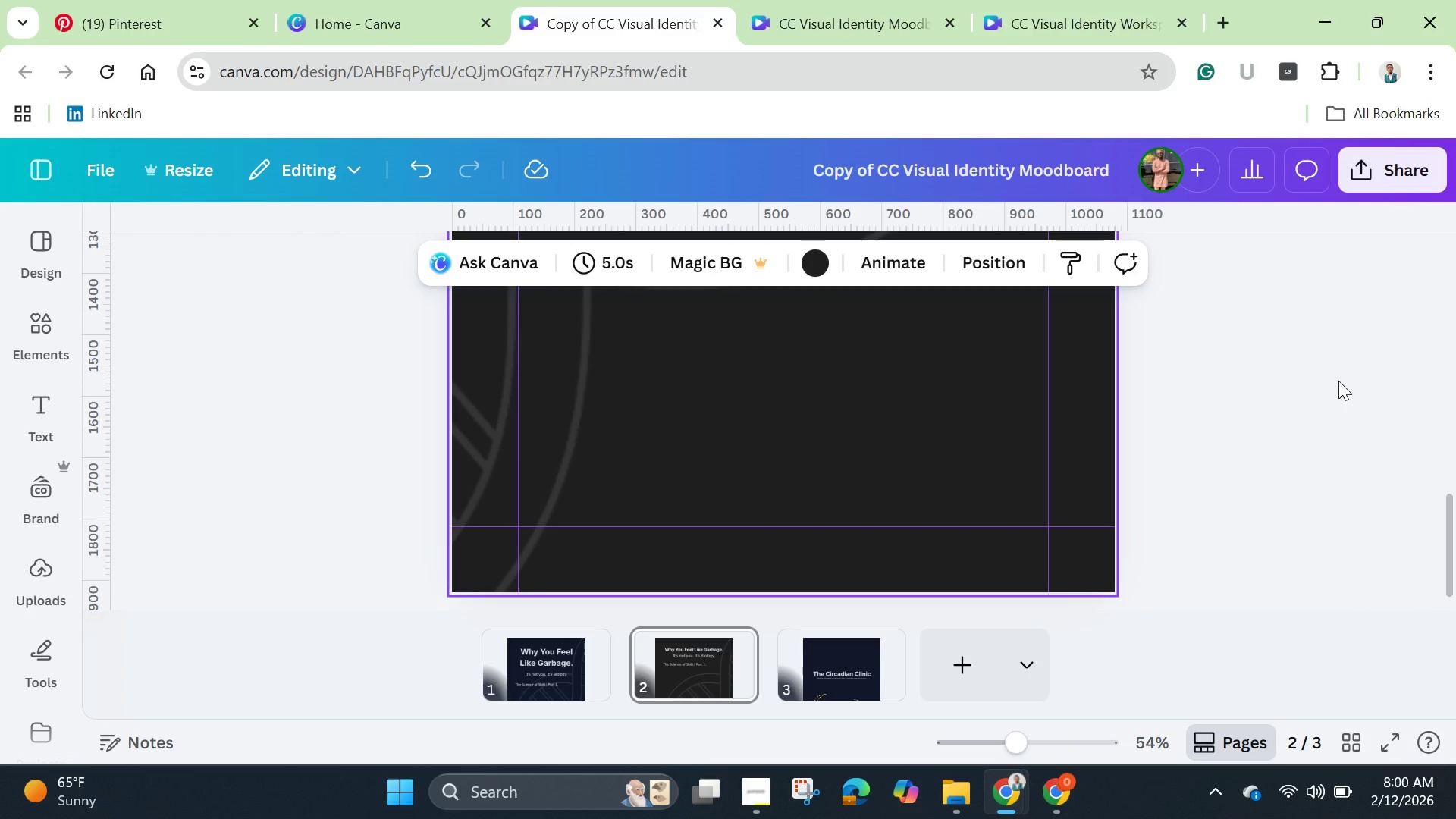 
left_click_drag(start_coordinate=[1009, 744], to_coordinate=[990, 733])
 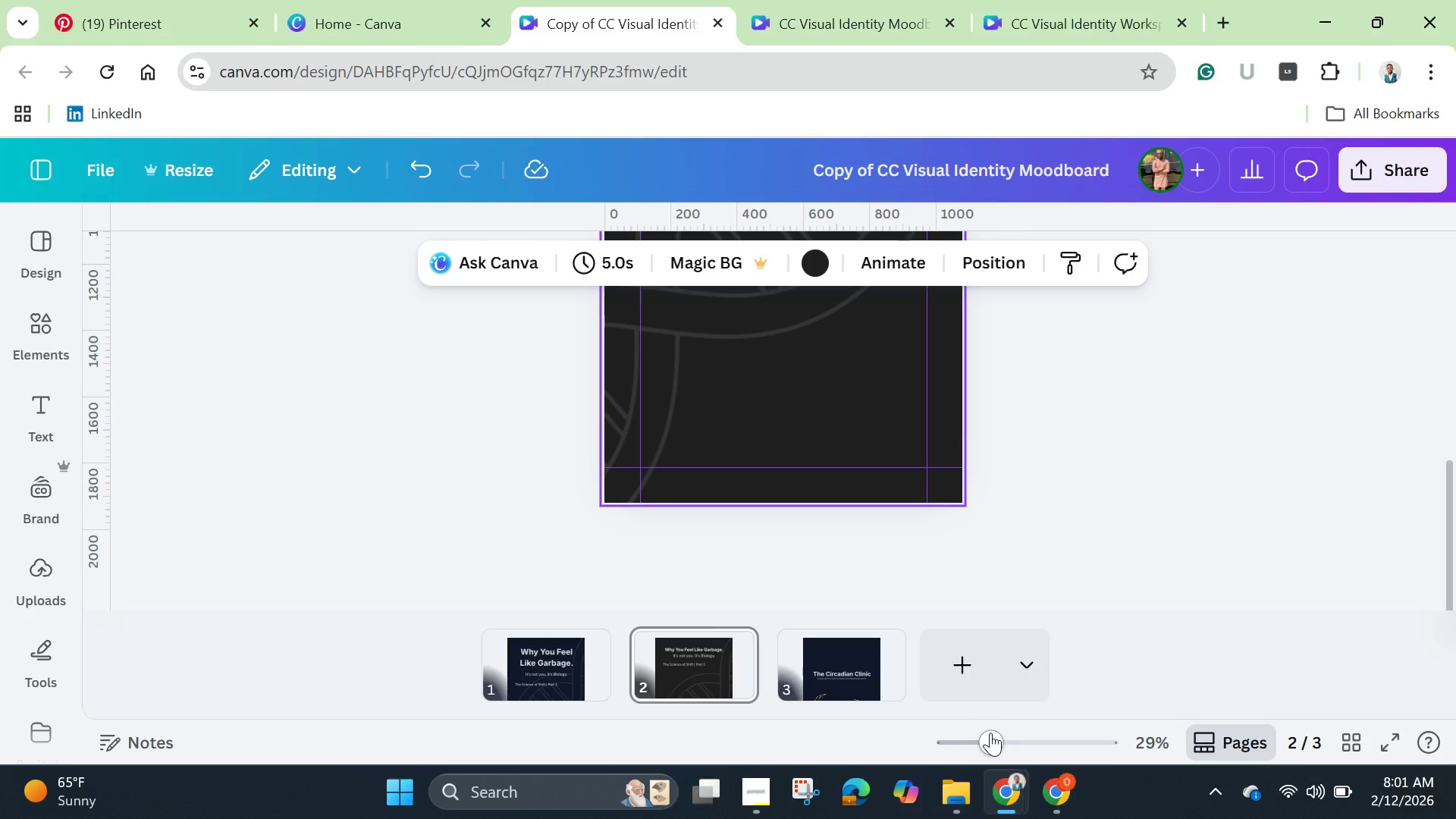 
scroll: coordinate [1175, 511], scroll_direction: up, amount: 6.0
 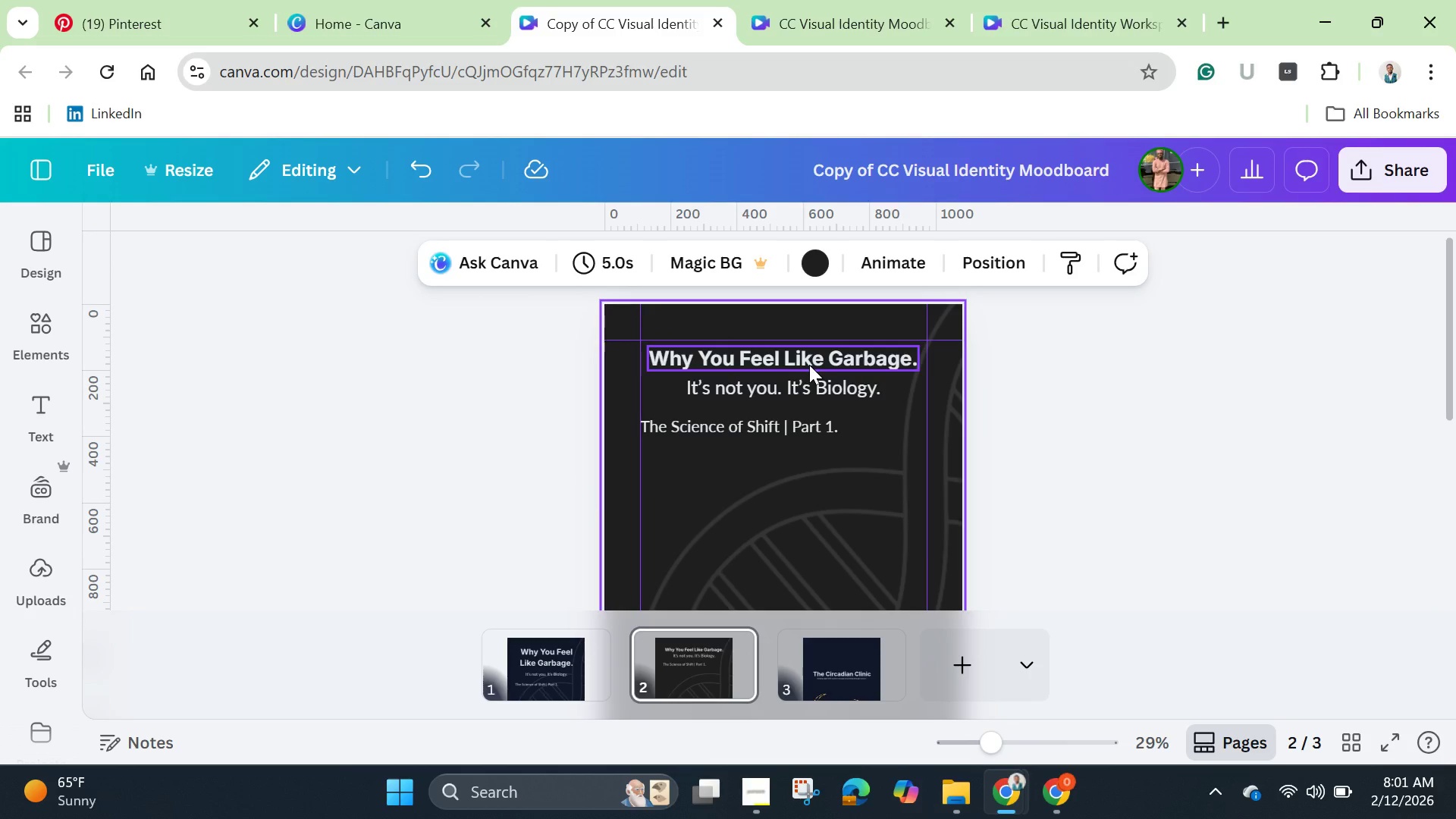 
wait(27.12)
 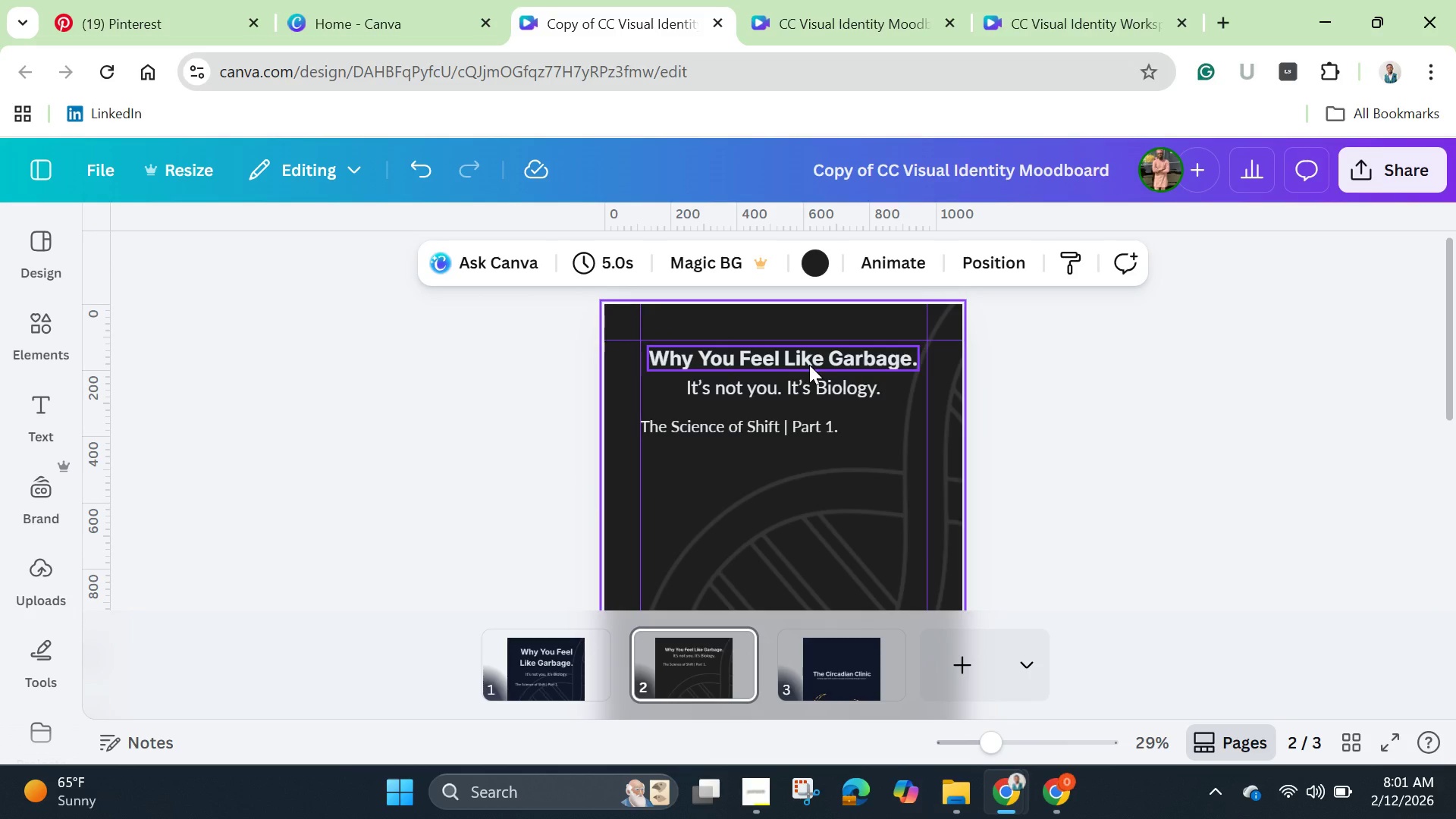 
left_click([805, 369])
 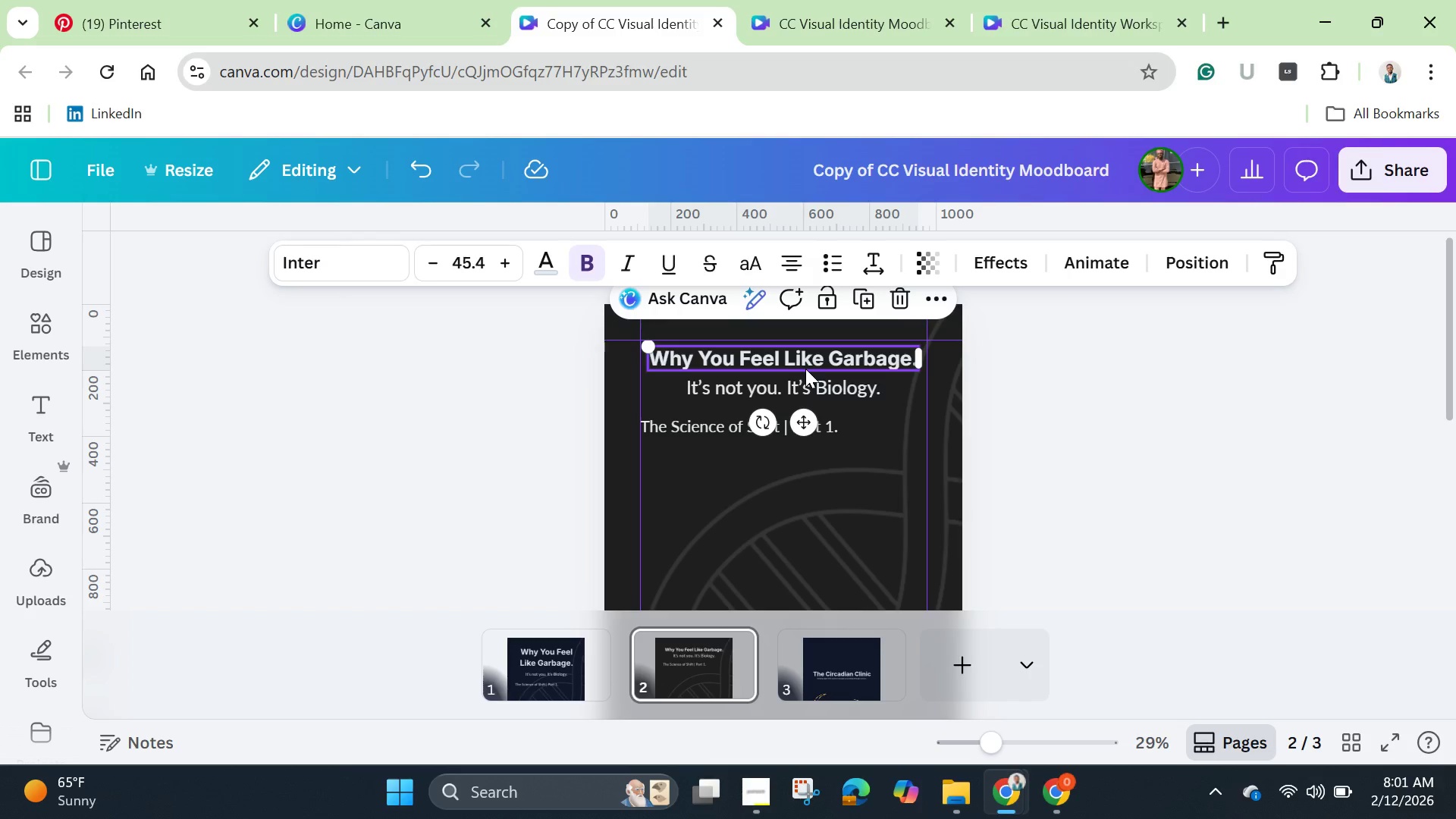 
hold_key(key=ShiftLeft, duration=1.5)
left_click([809, 393])
 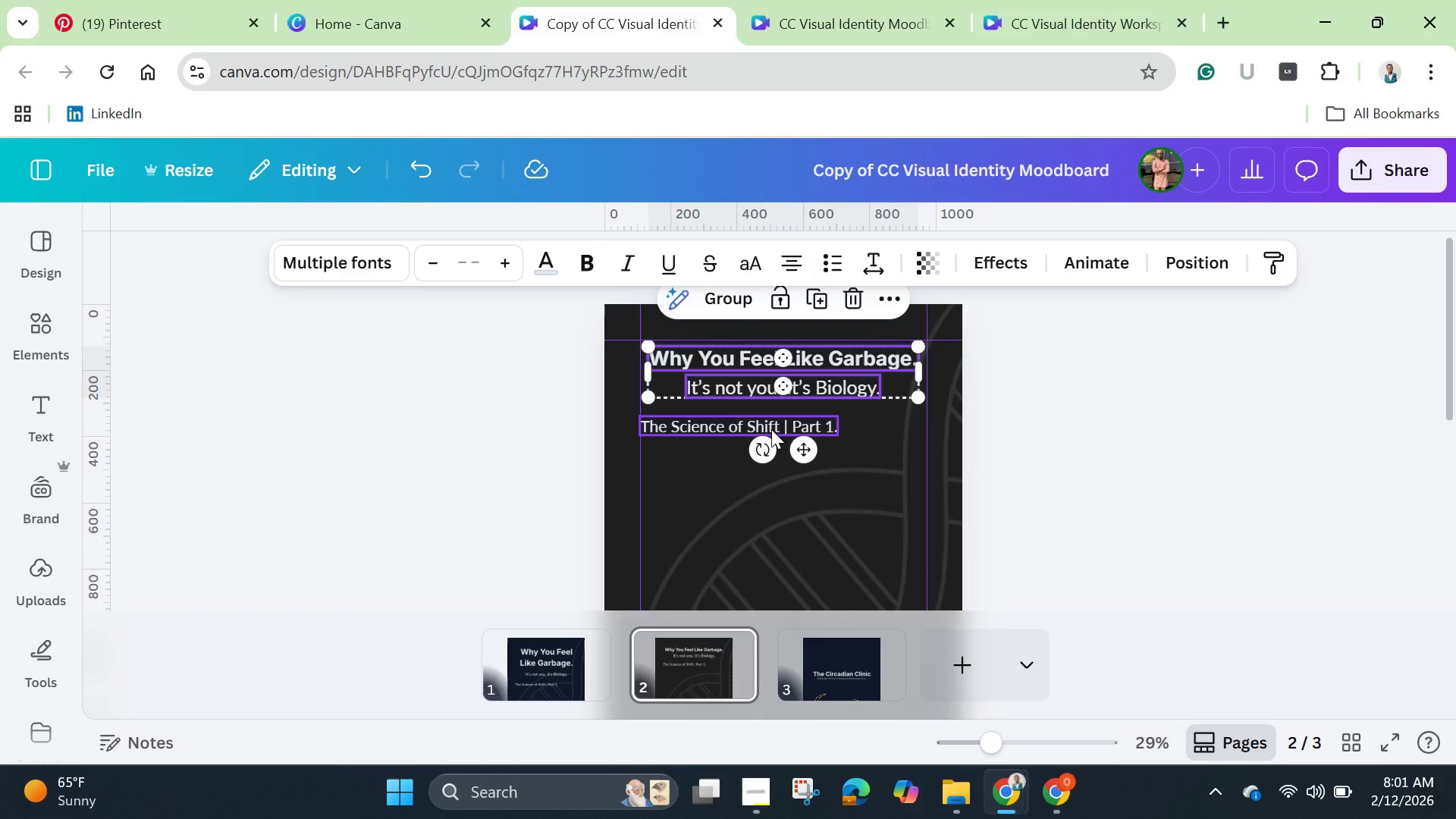 
hold_key(key=ShiftLeft, duration=0.56)
left_click([771, 429])
 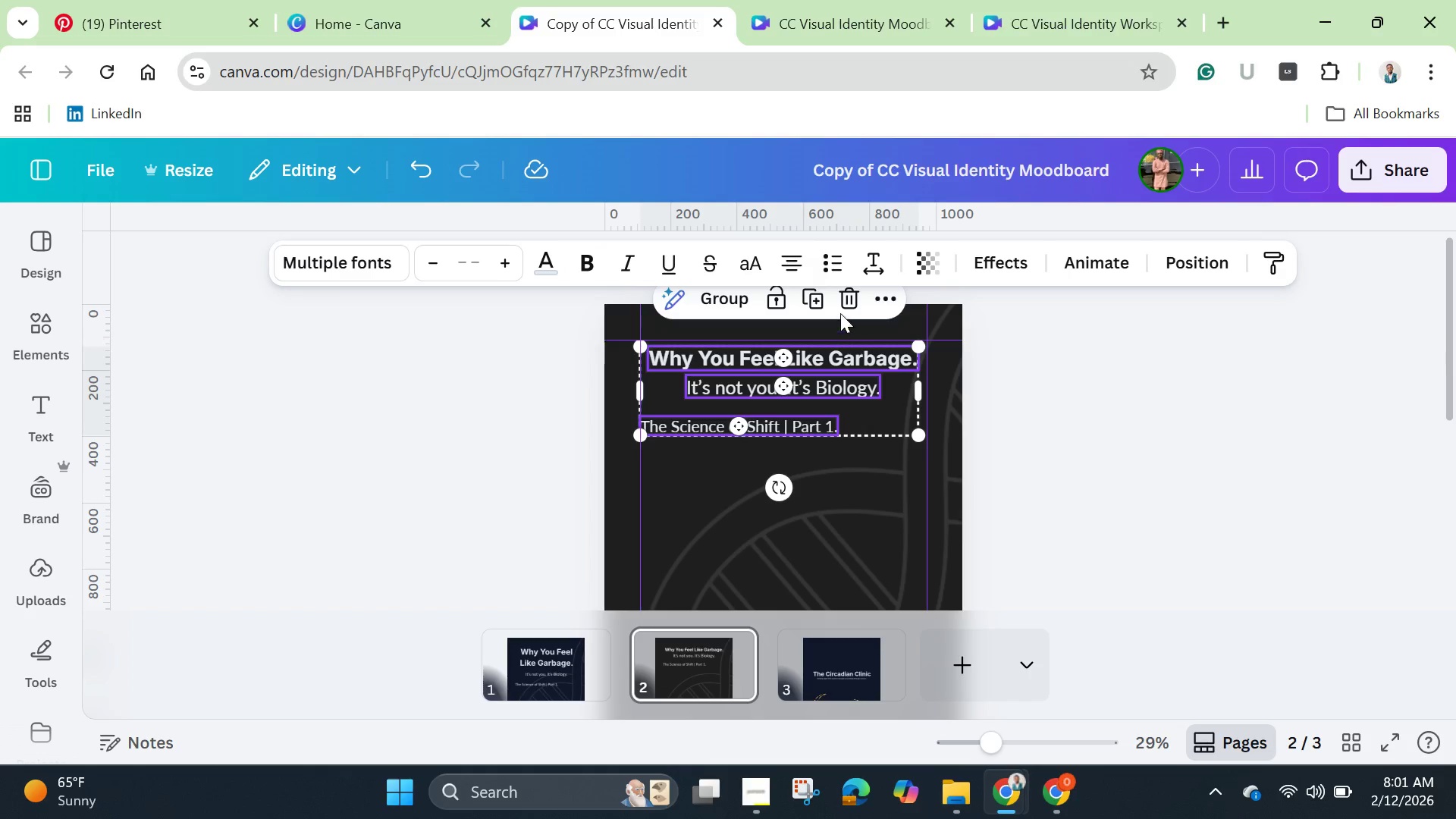 
left_click([849, 300])
 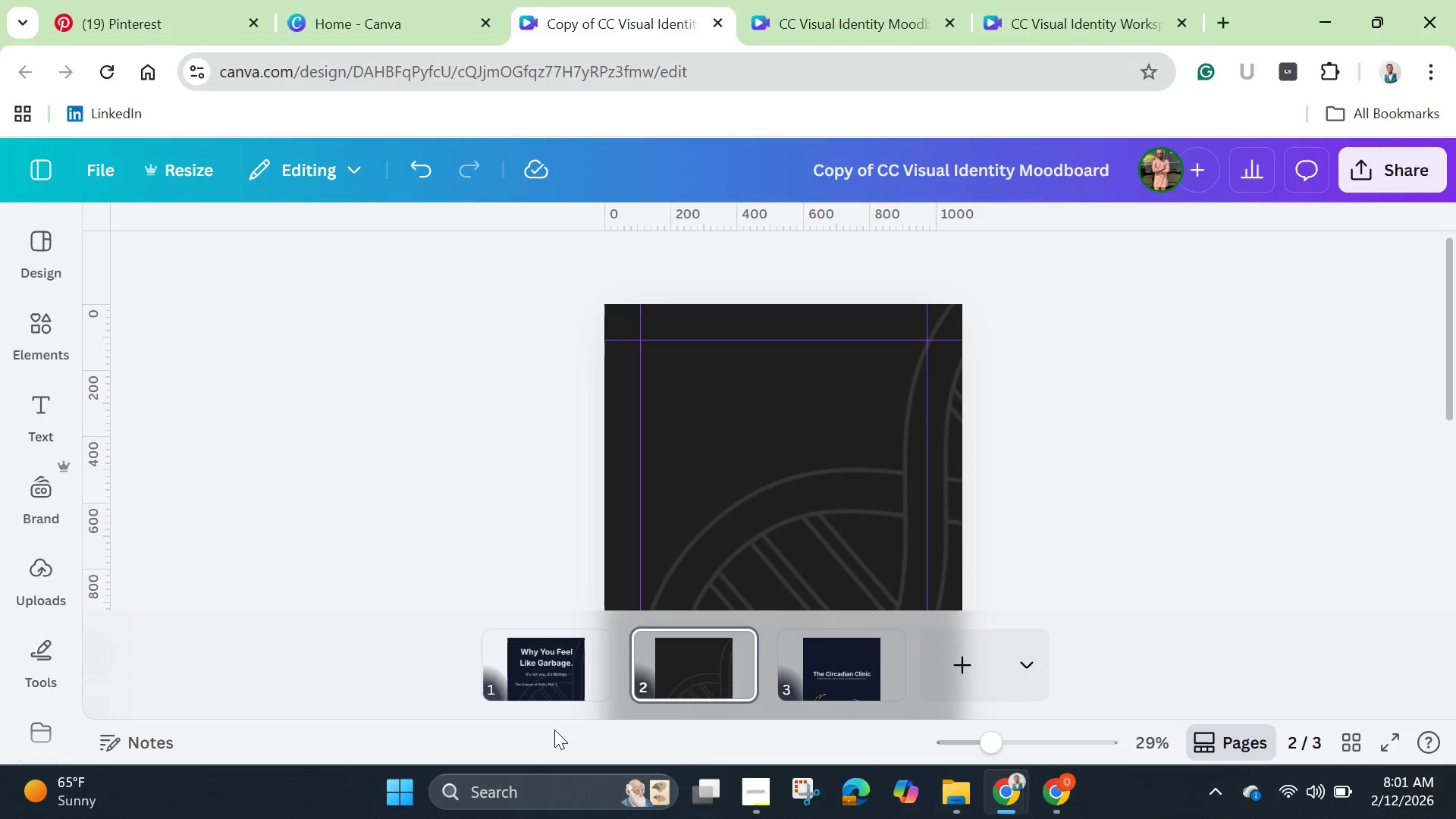 
left_click([537, 662])
 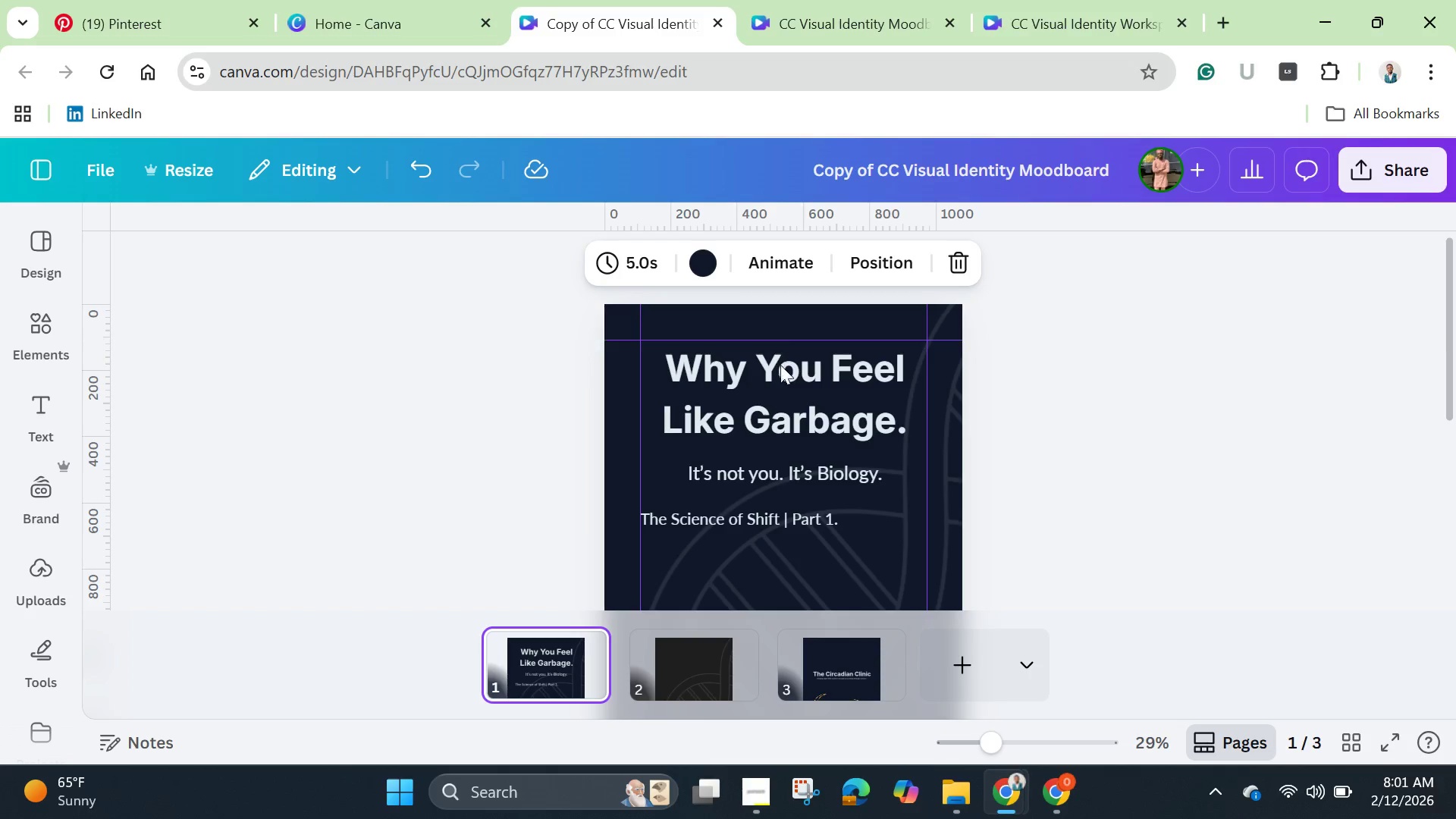 
left_click([782, 397])
 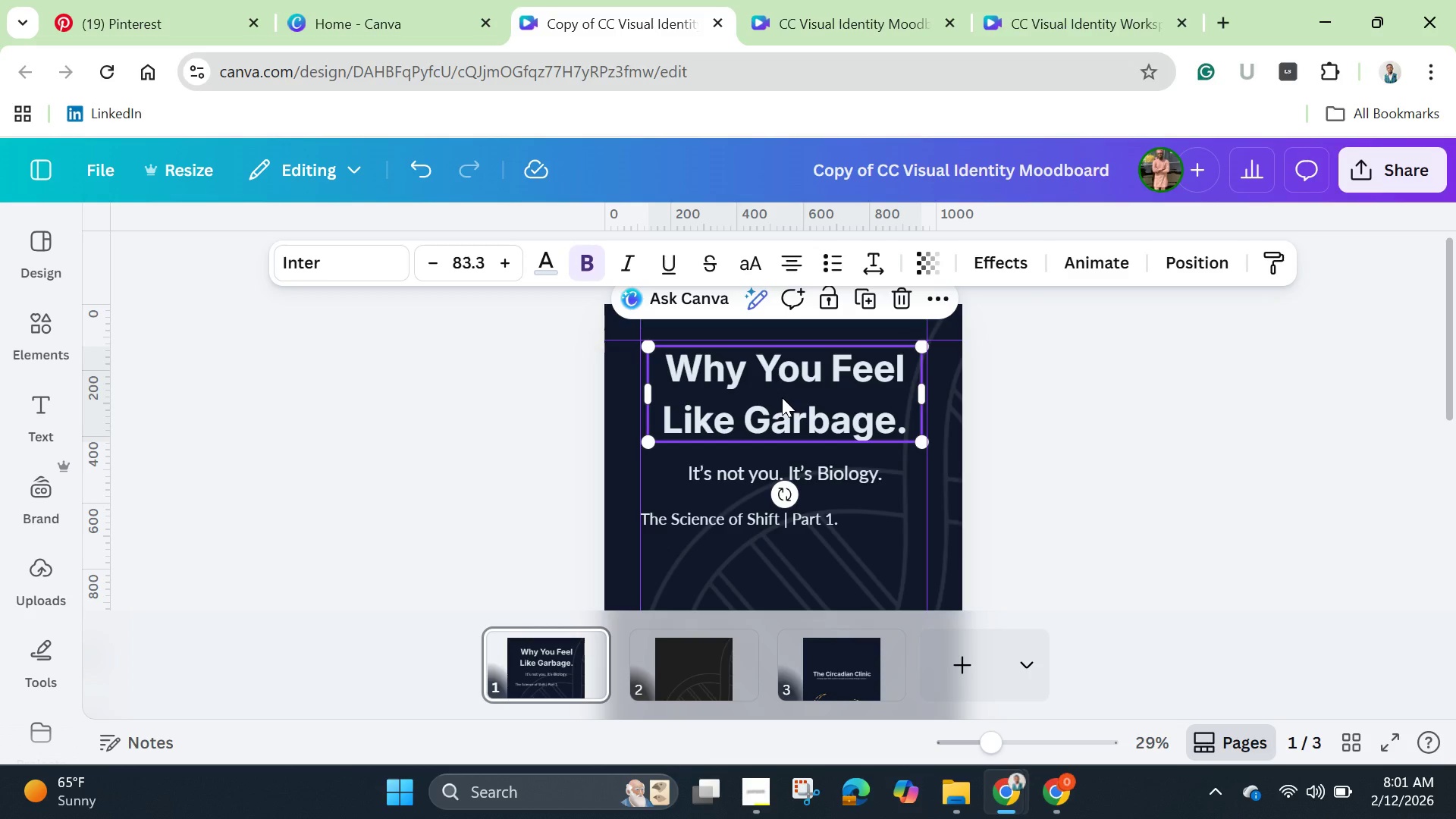 
hold_key(key=ShiftLeft, duration=1.5)
left_click([800, 466])
 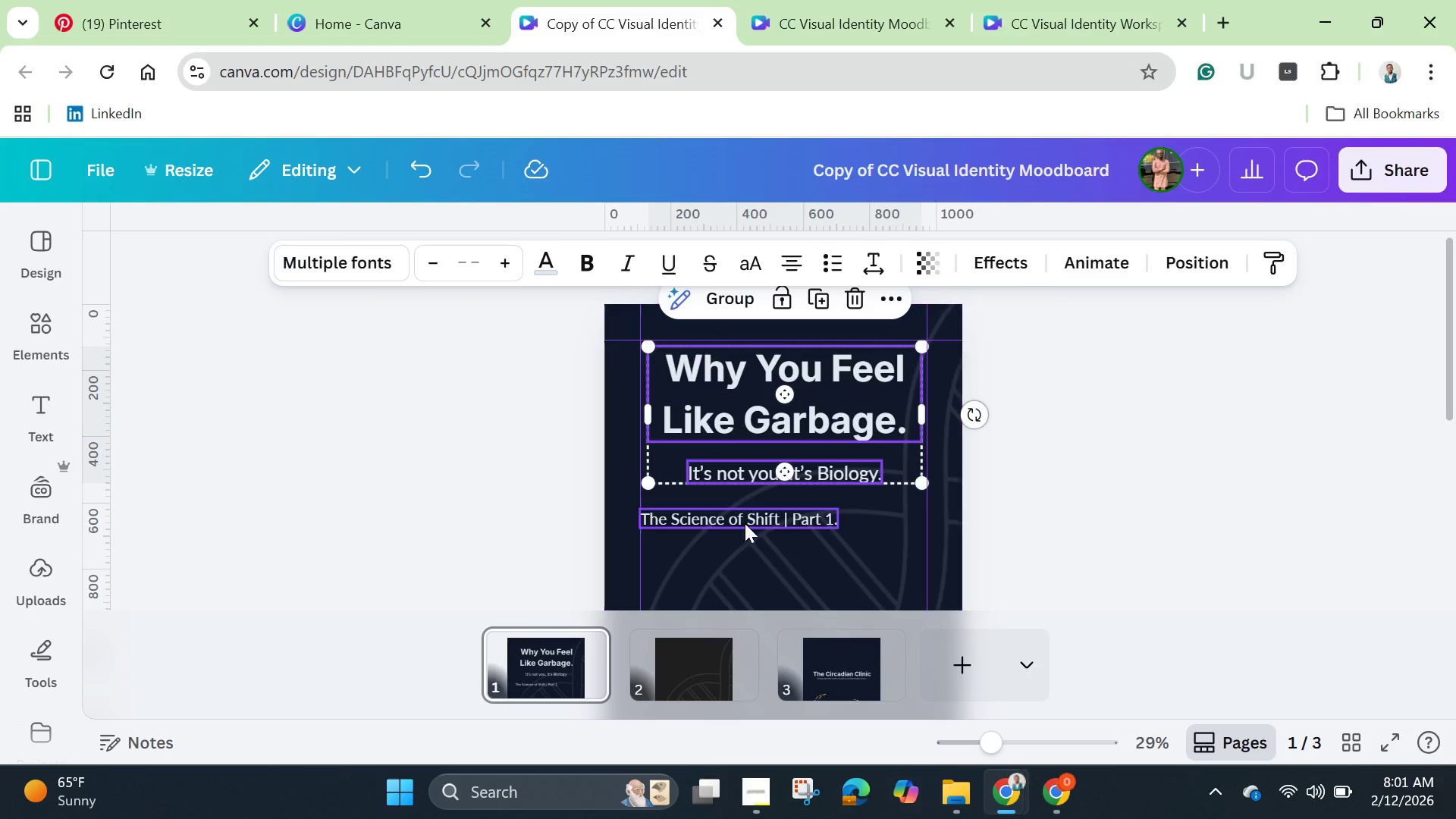 
hold_key(key=ShiftLeft, duration=0.48)
left_click([745, 523])
 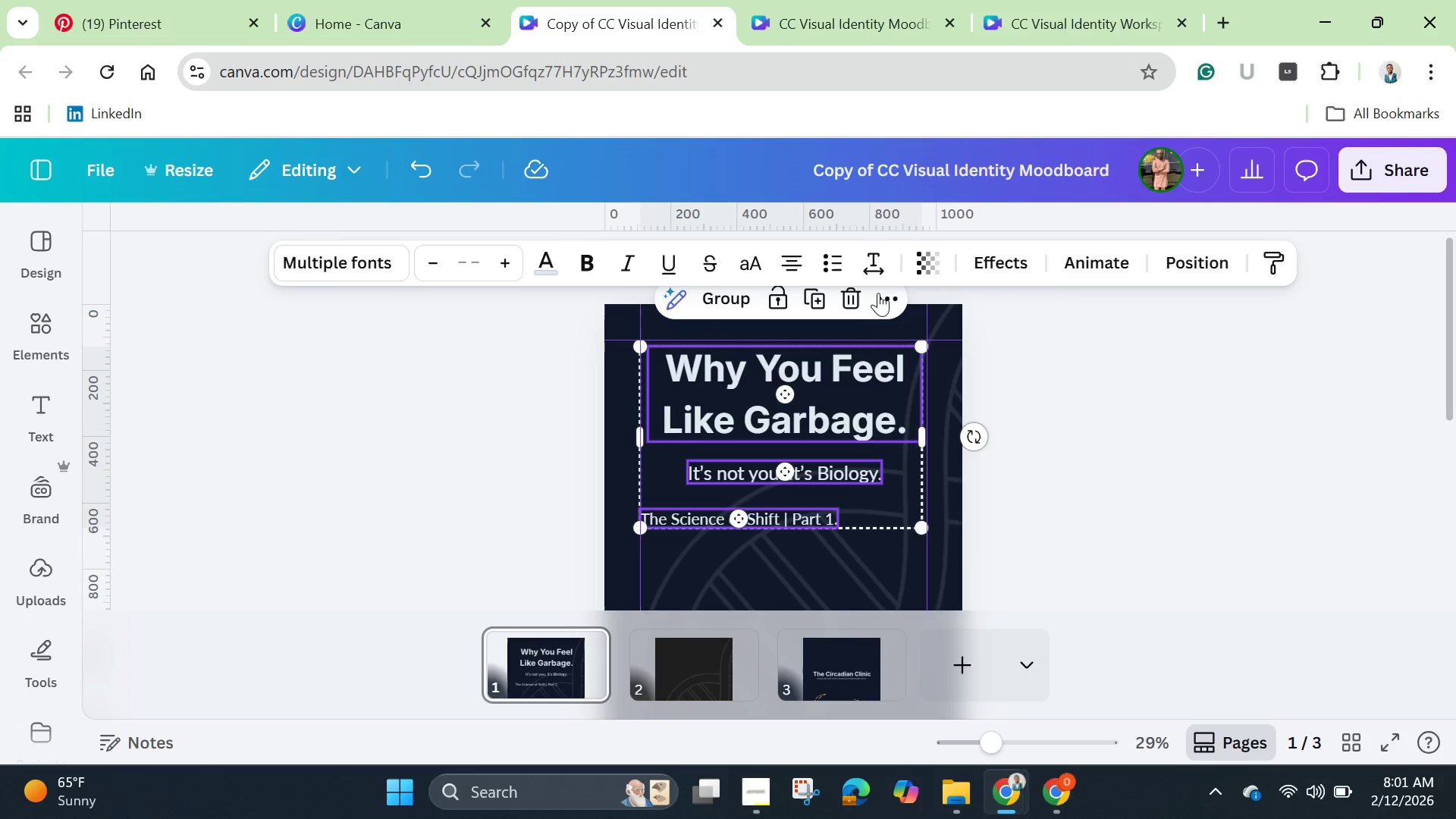 
left_click([885, 293])
 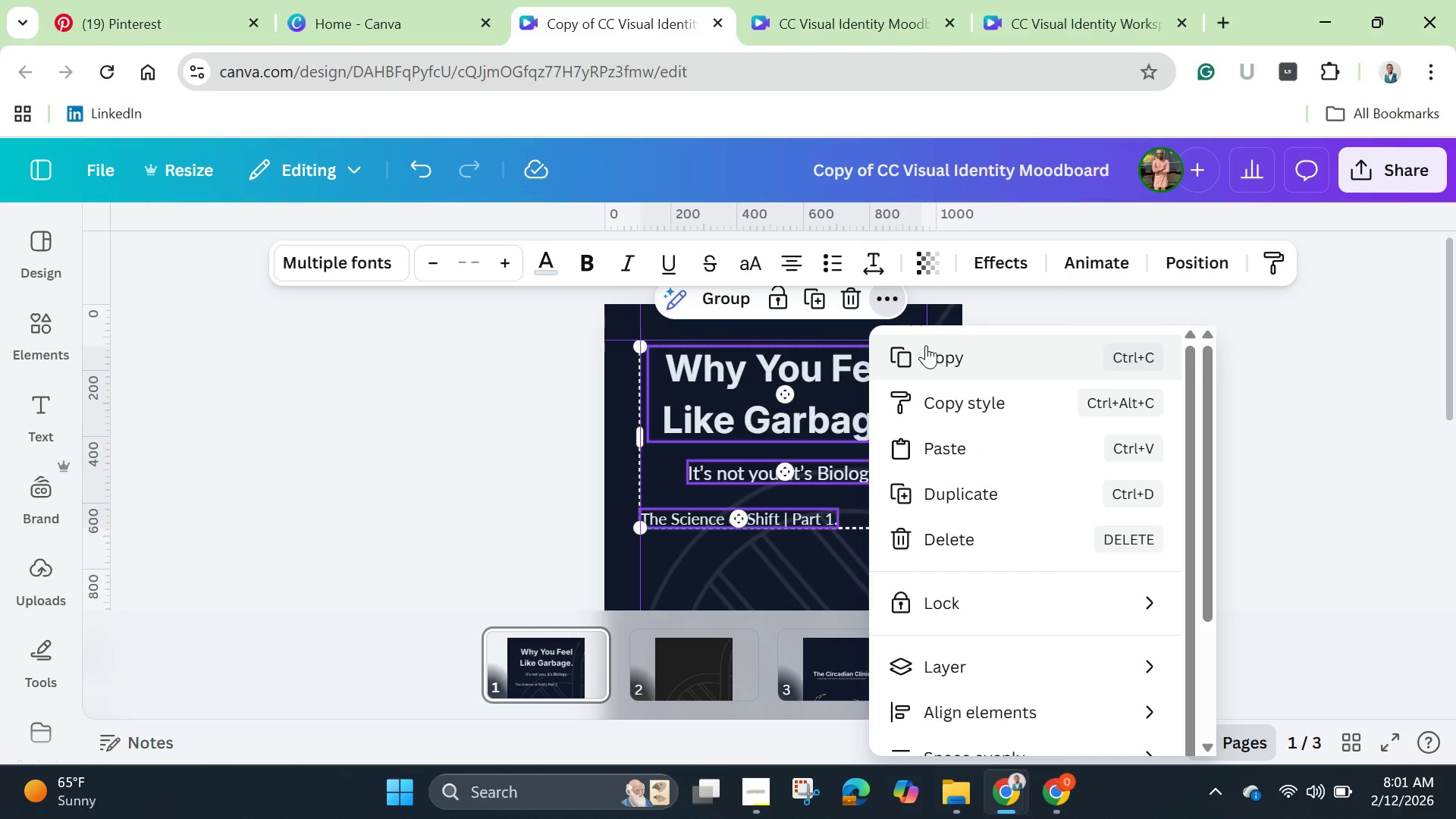 
left_click([926, 345])
 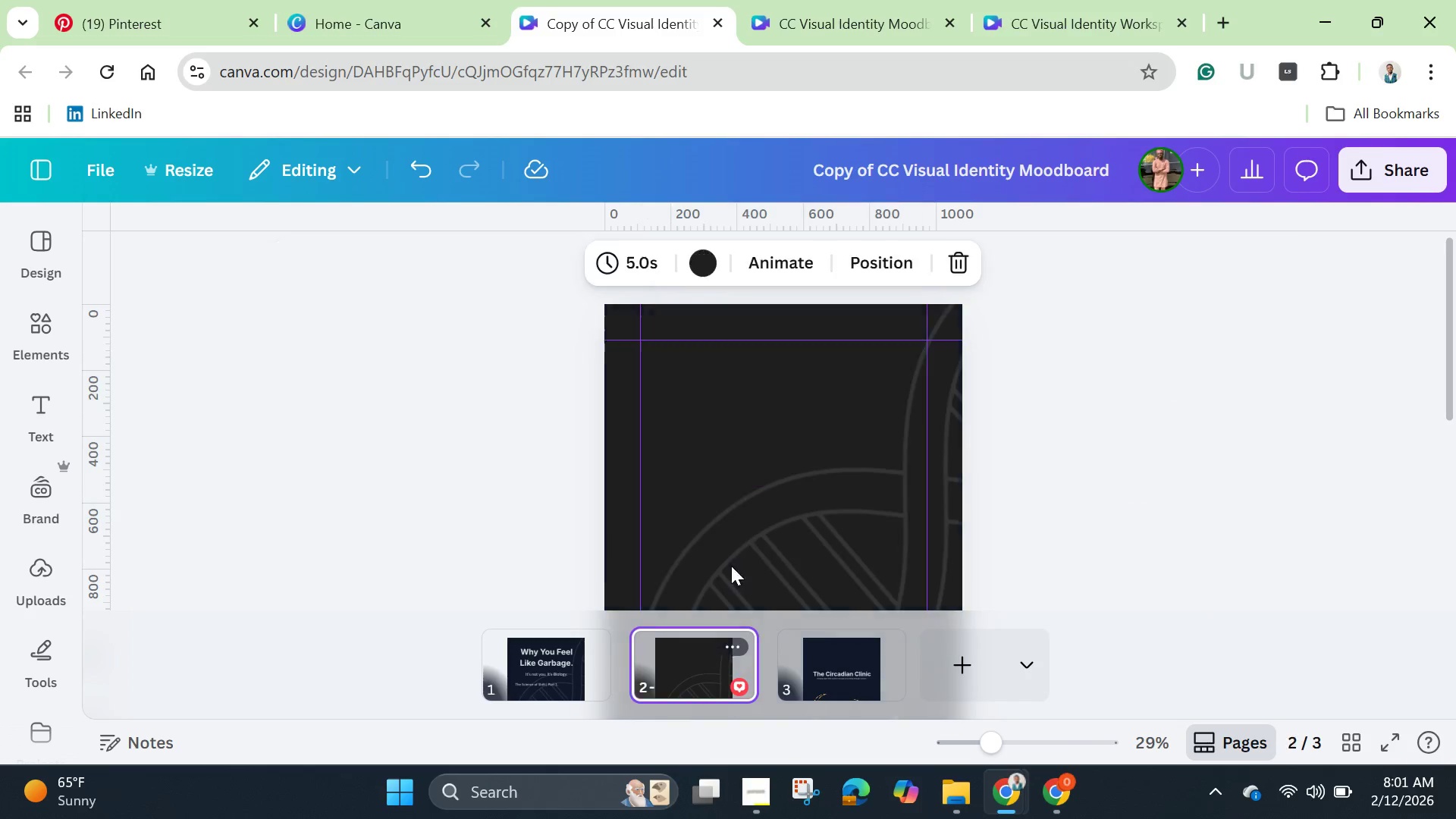 
left_click([802, 396])
 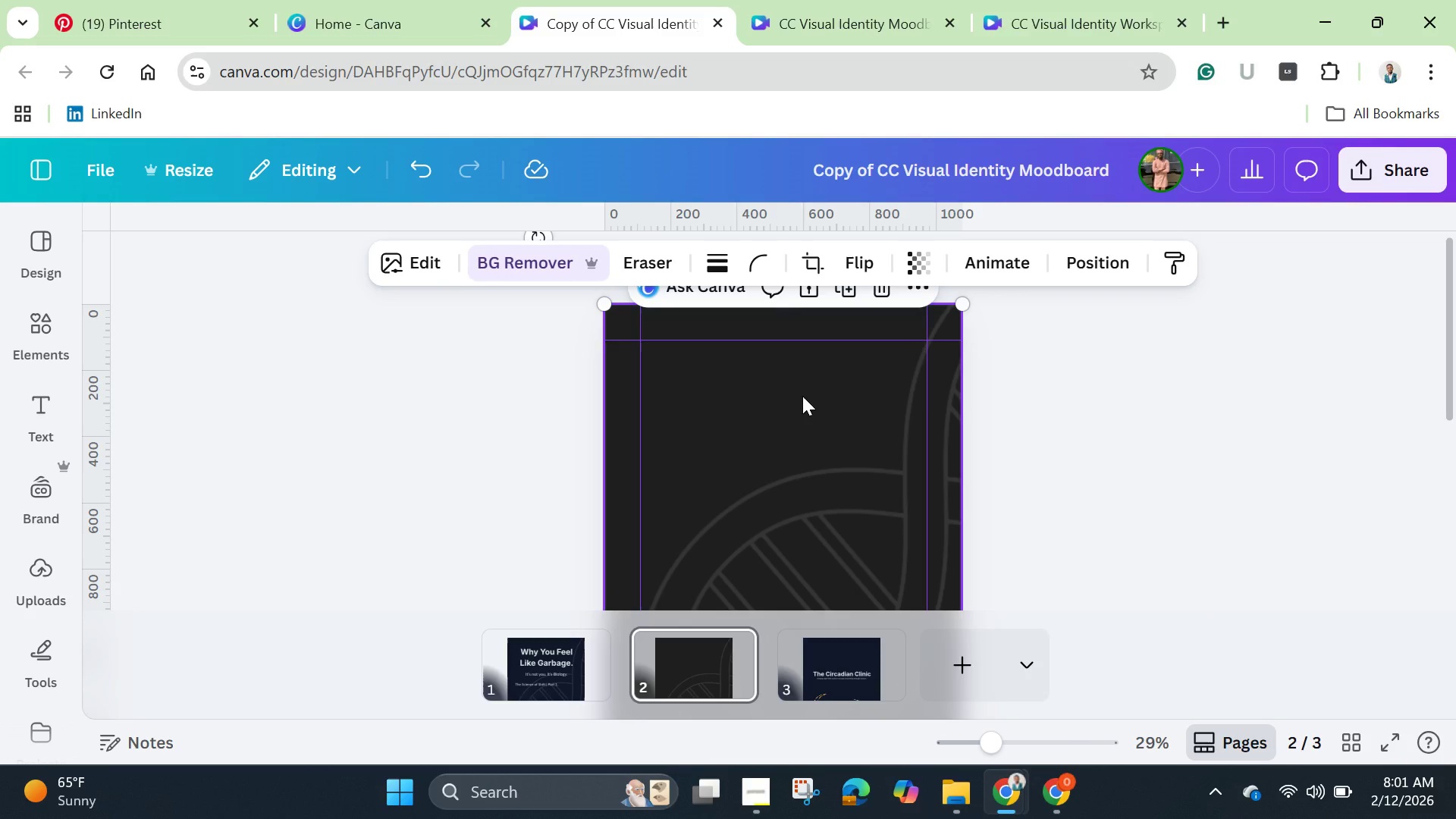 
key(Control+V)
 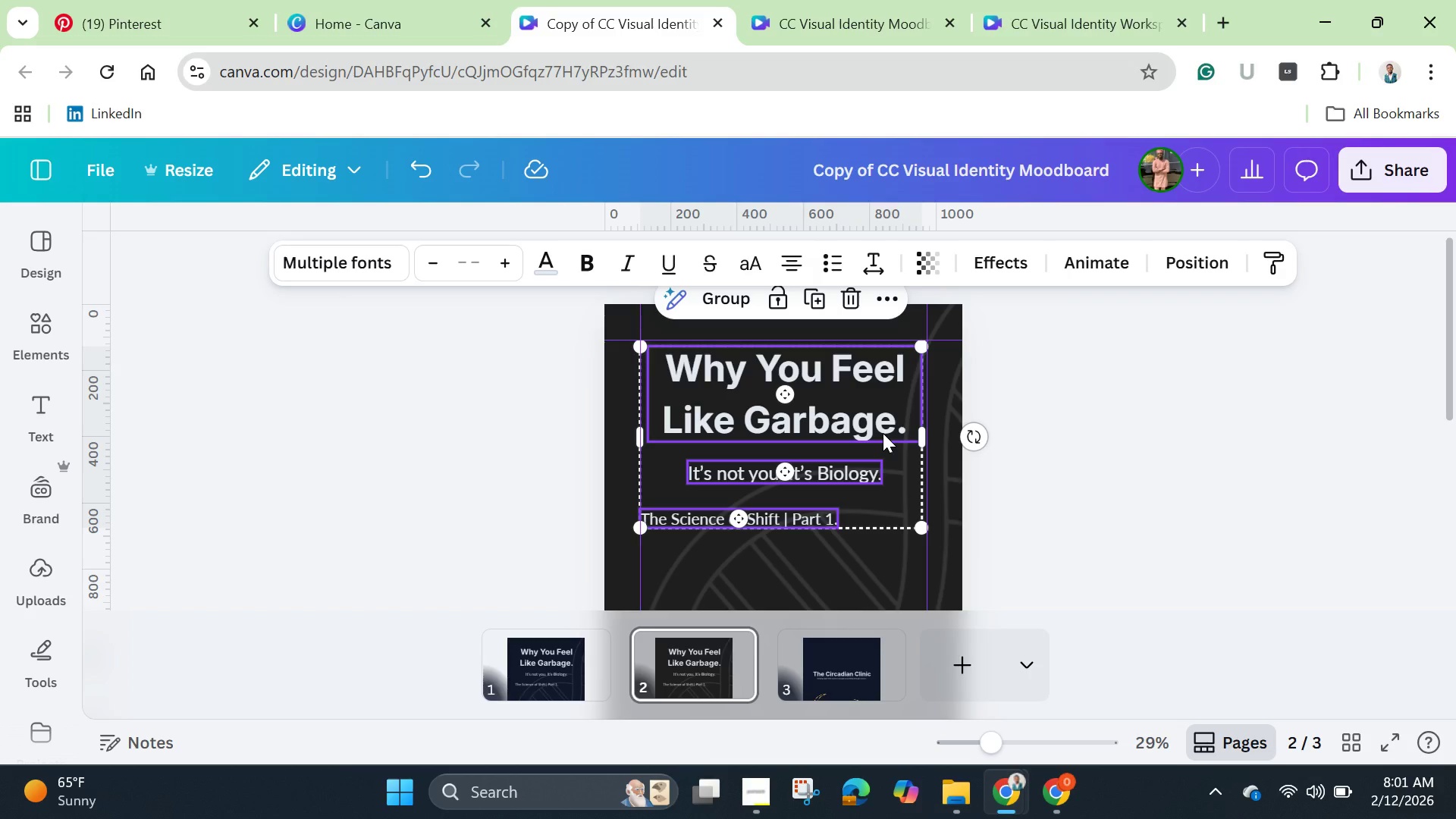 
wait(5.97)
 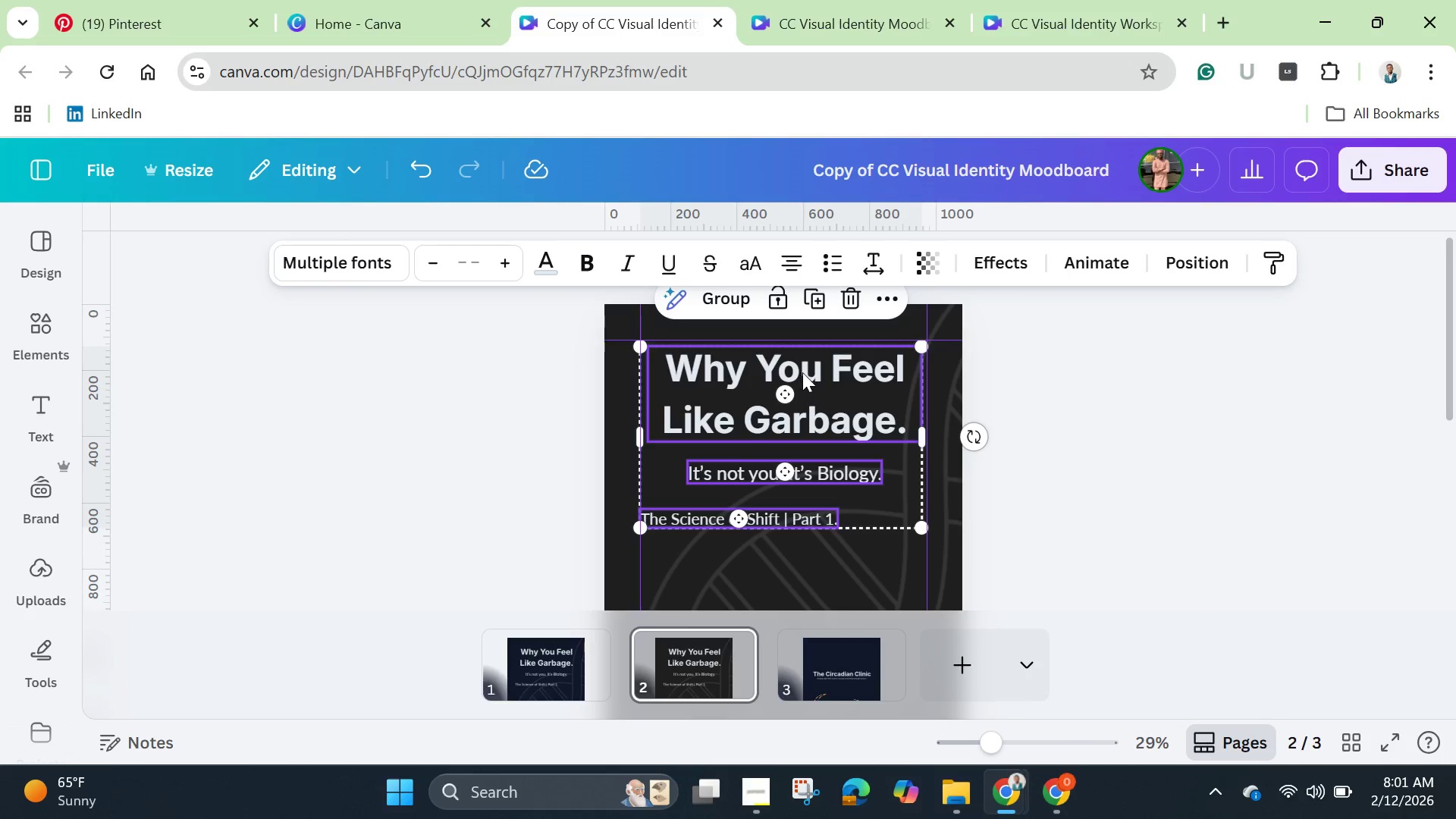 
left_click([1051, 378])
 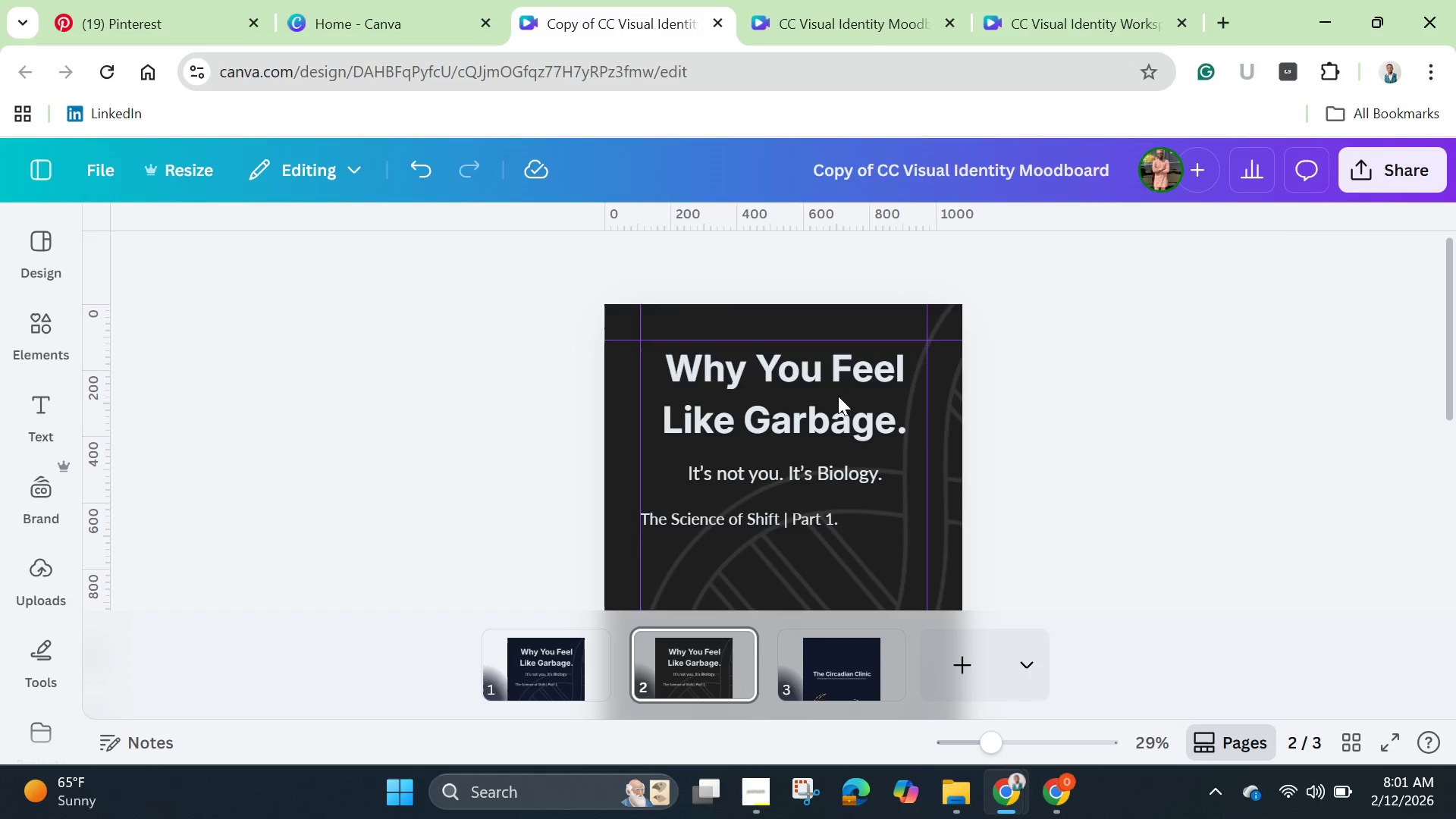 
left_click([836, 396])
 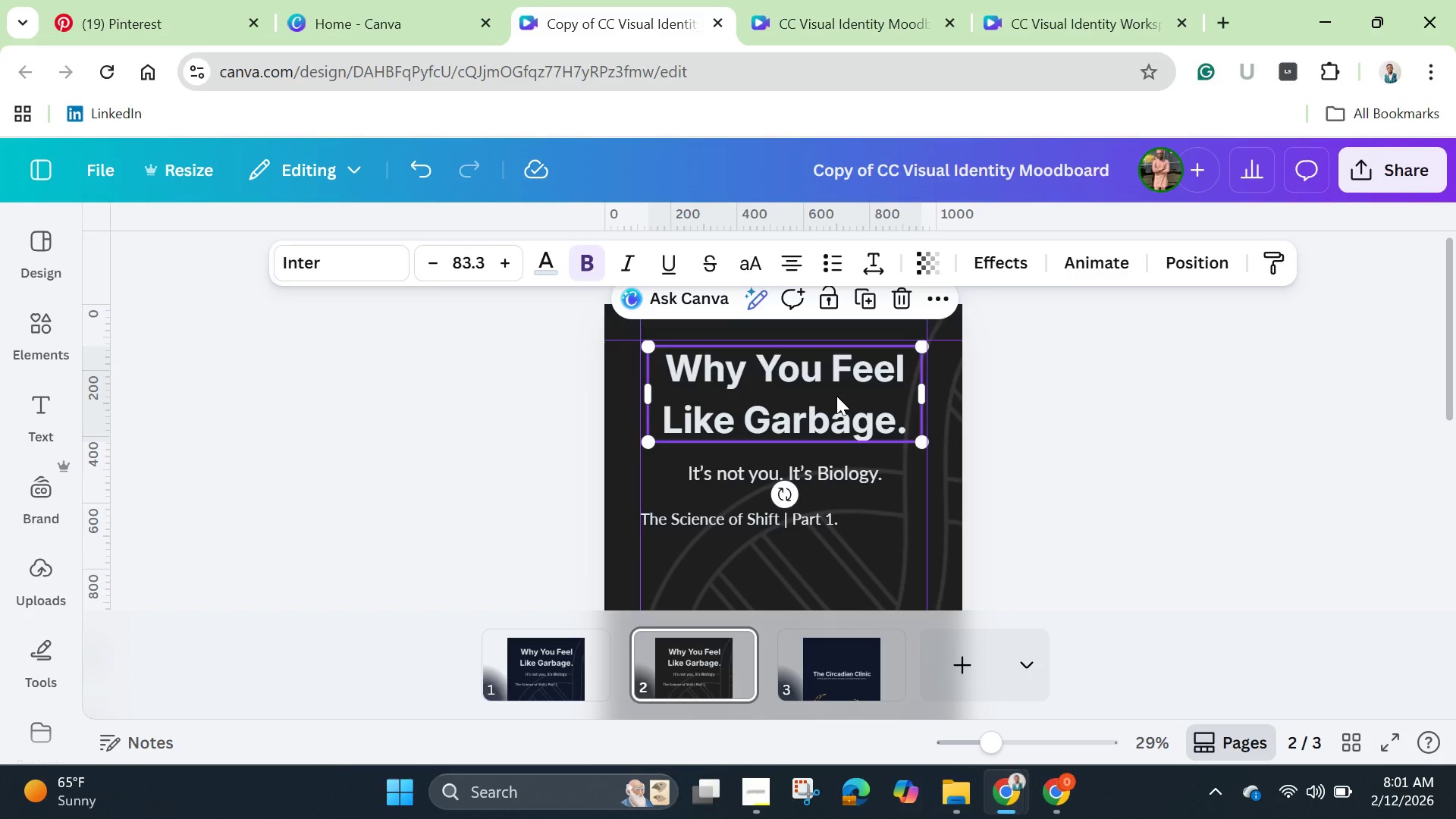 
key(Backspace)
 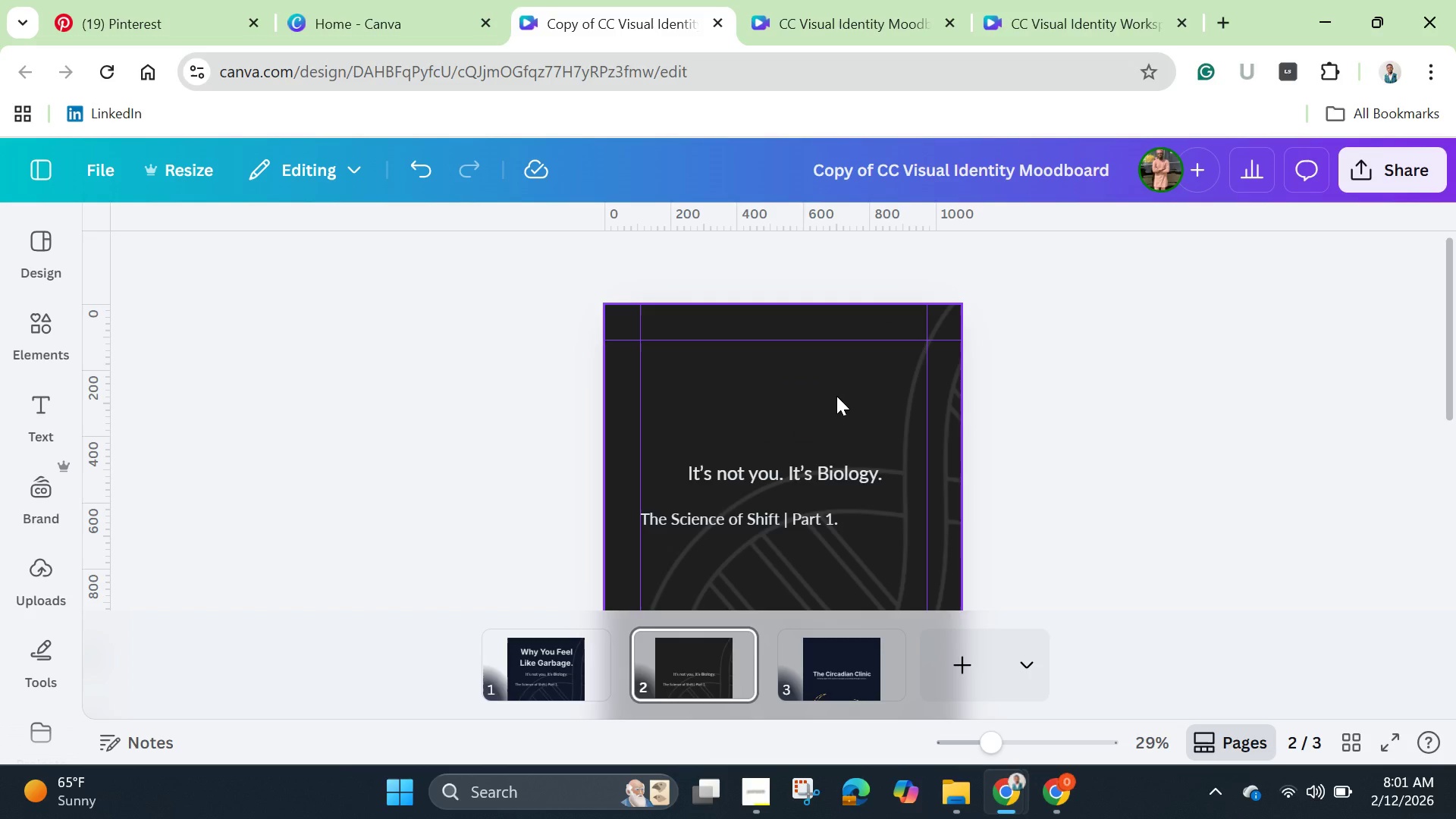 
key(Control+Z)
 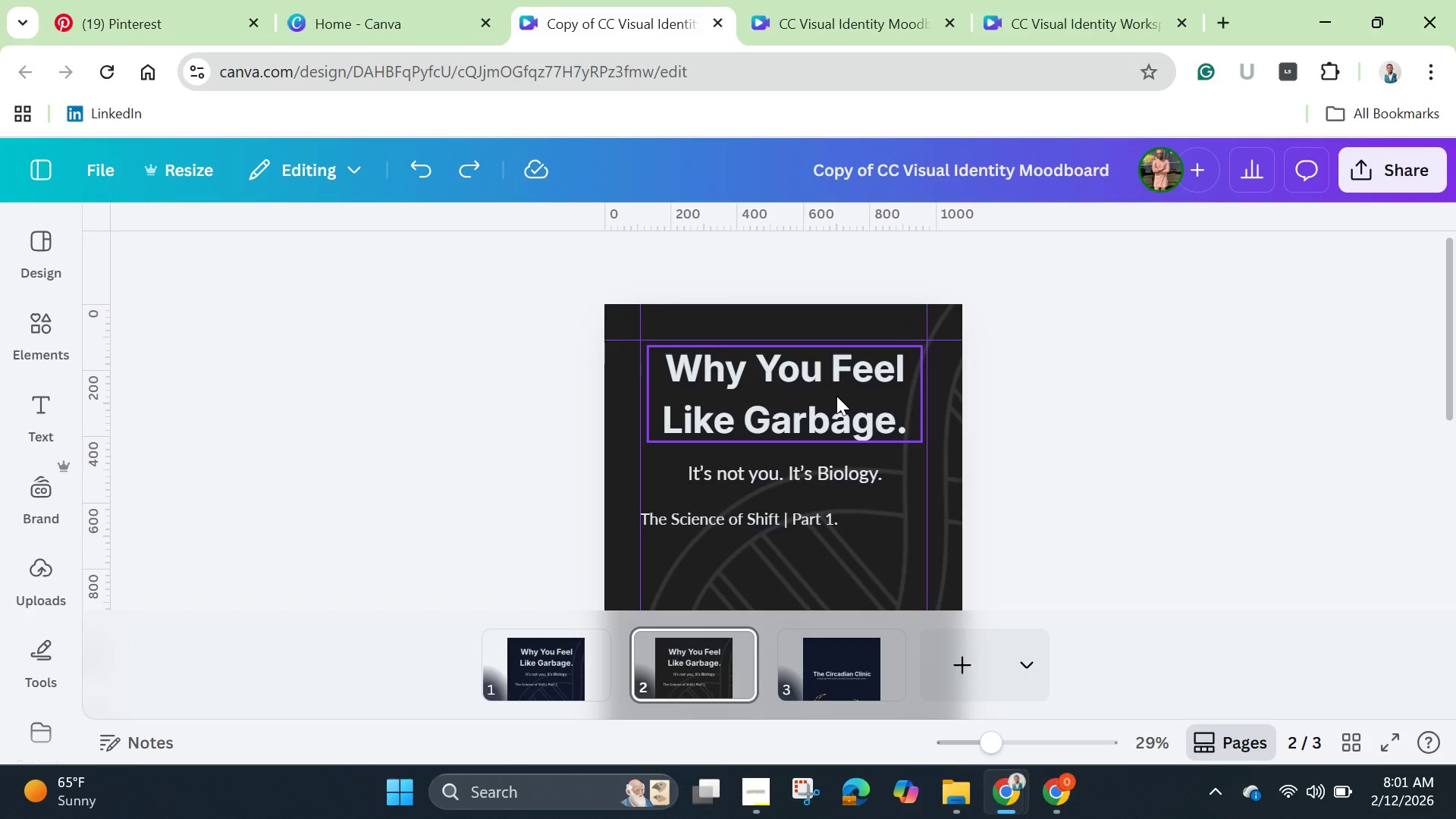 
double_click([836, 396])
 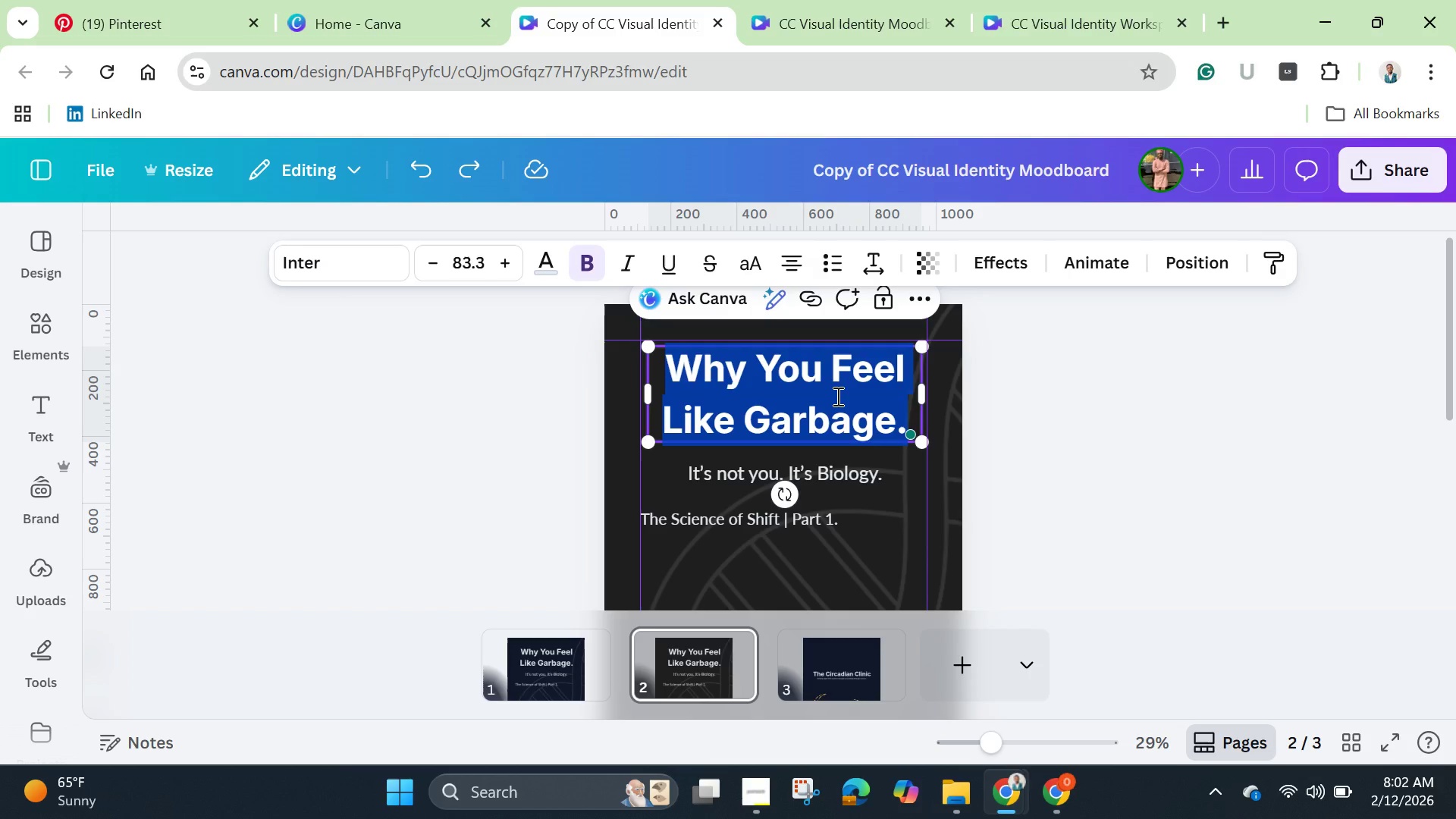 
key(Backspace)
 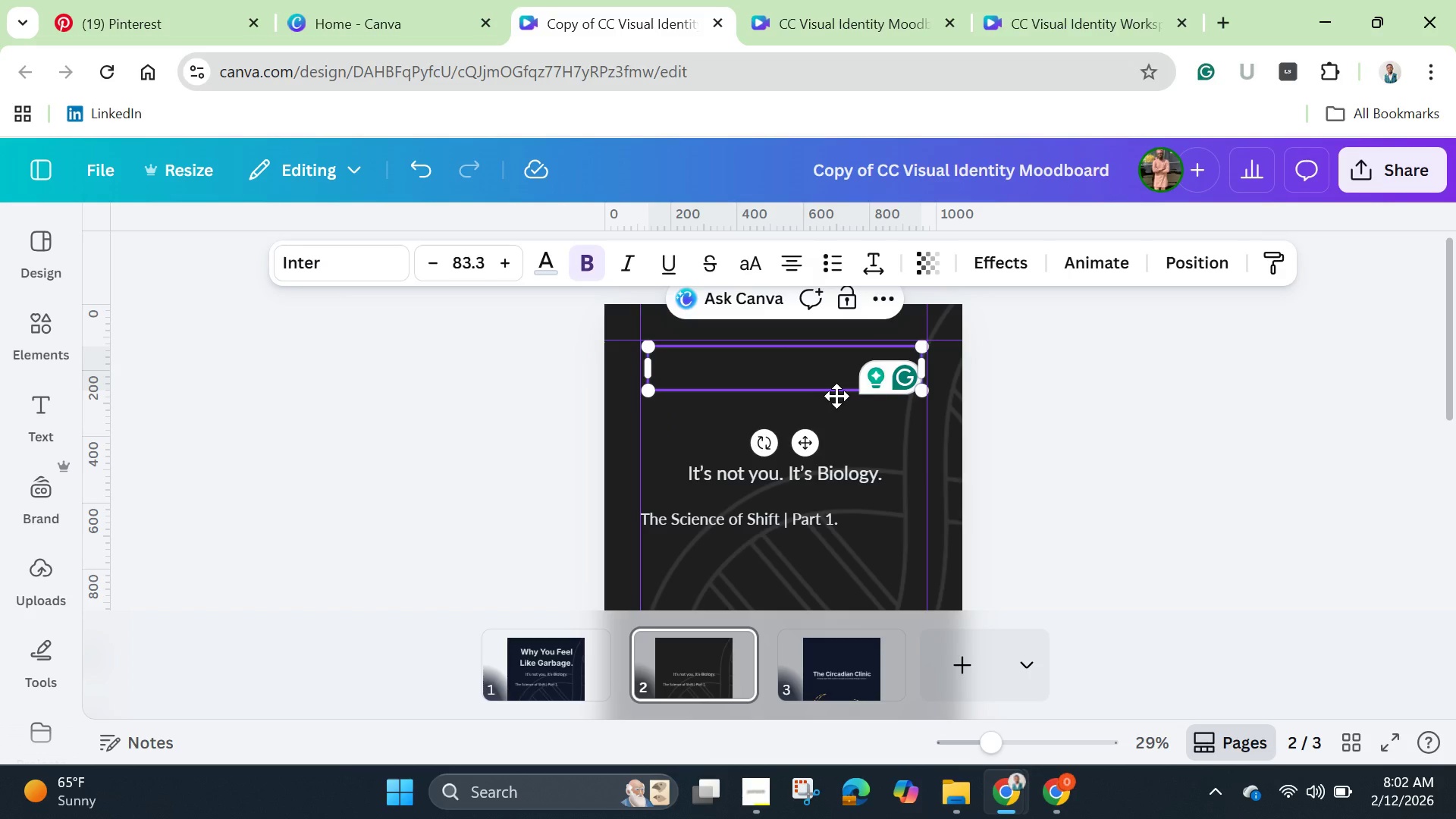 
type(The Mismatch)
 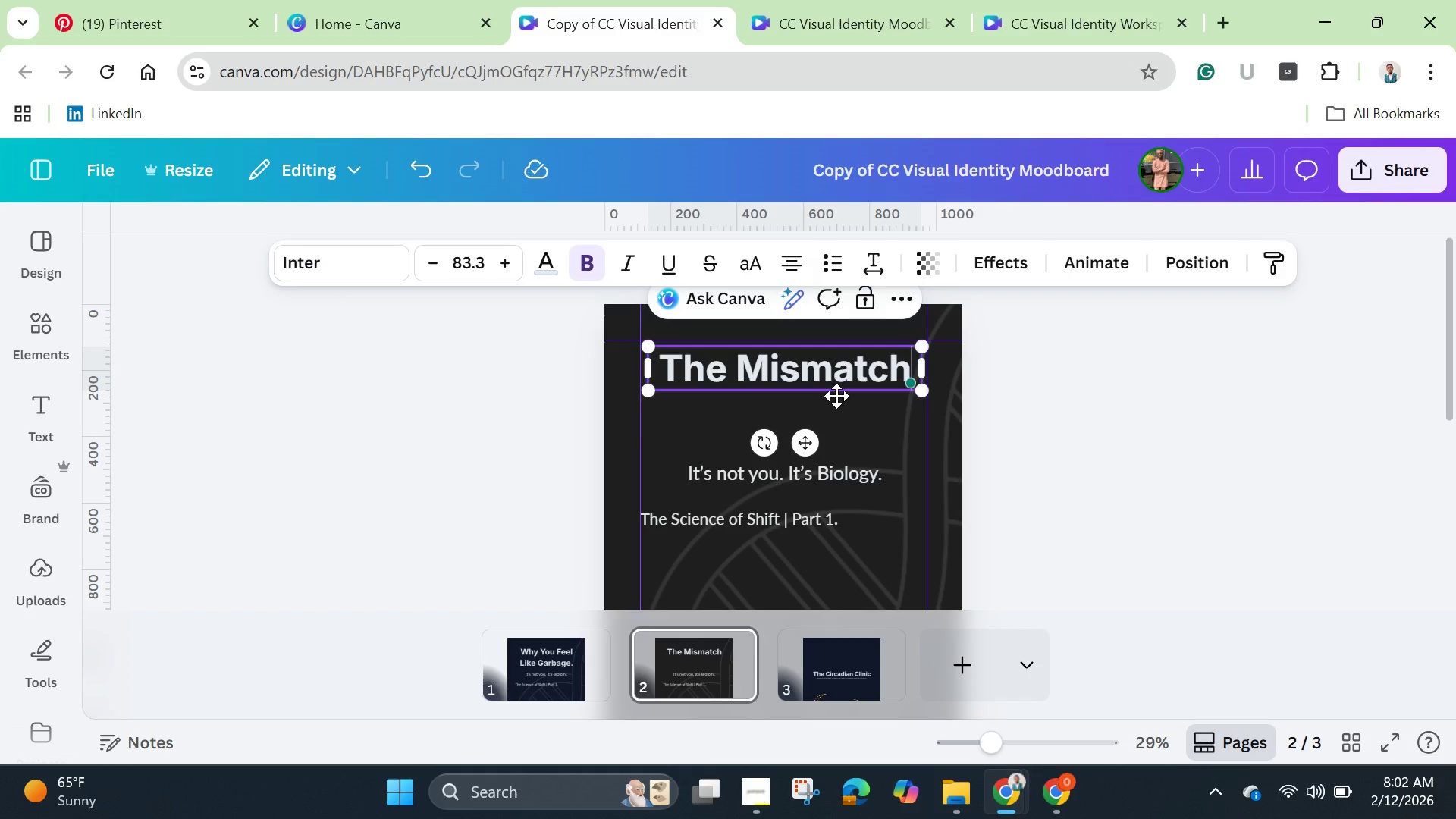 
wait(5.91)
 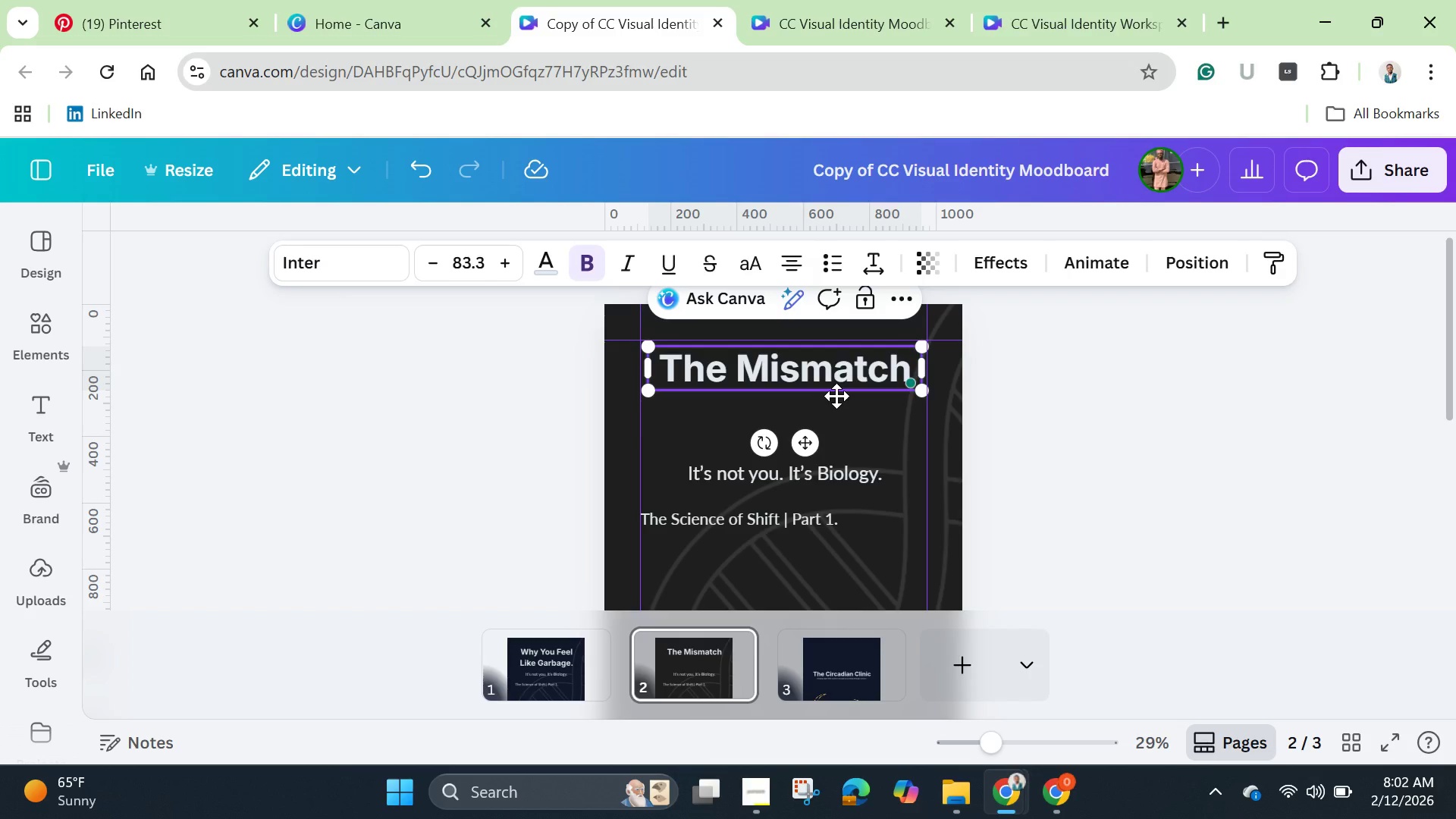 
left_click([1045, 410])
 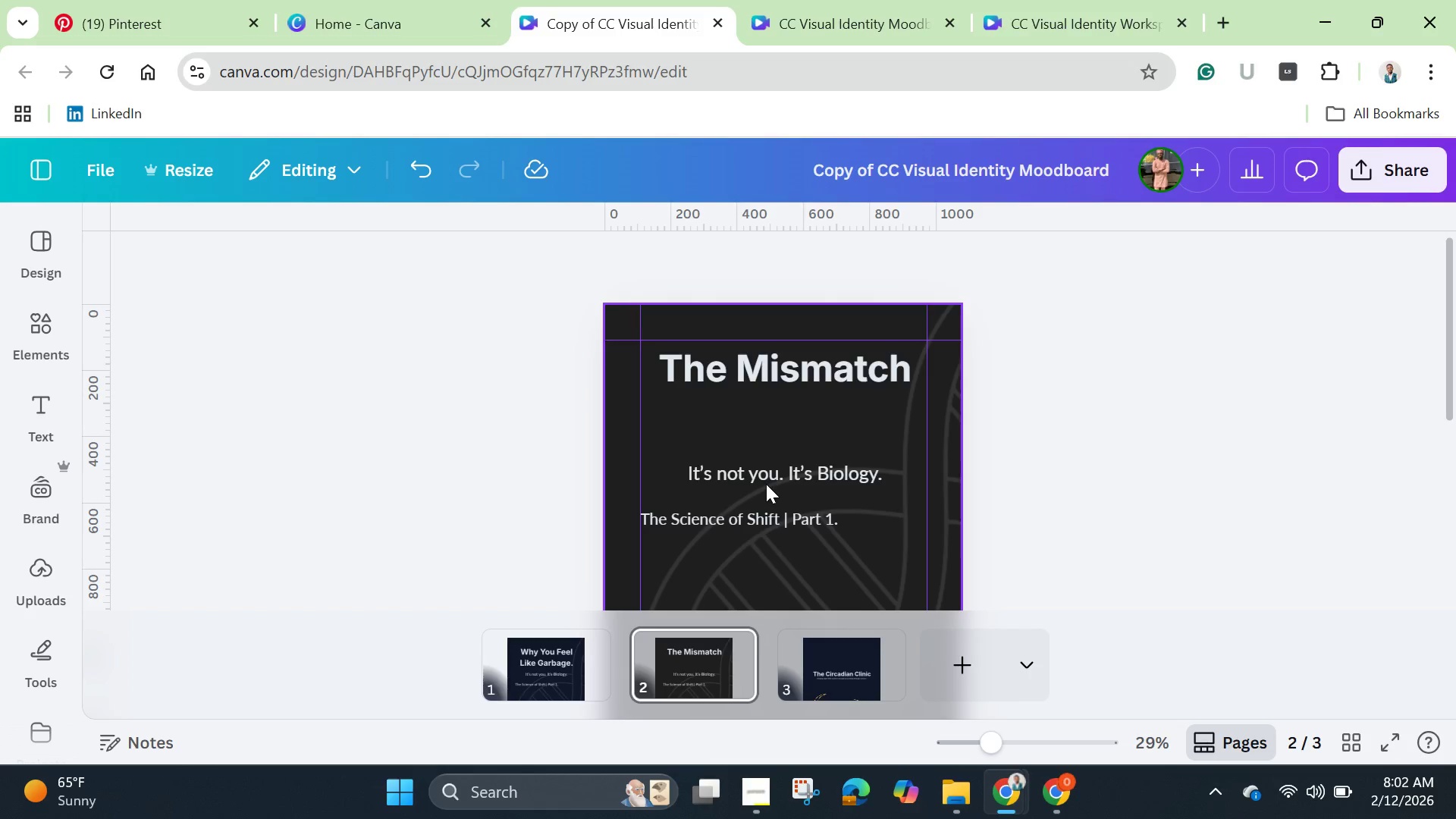 
left_click_drag(start_coordinate=[767, 482], to_coordinate=[766, 415])
 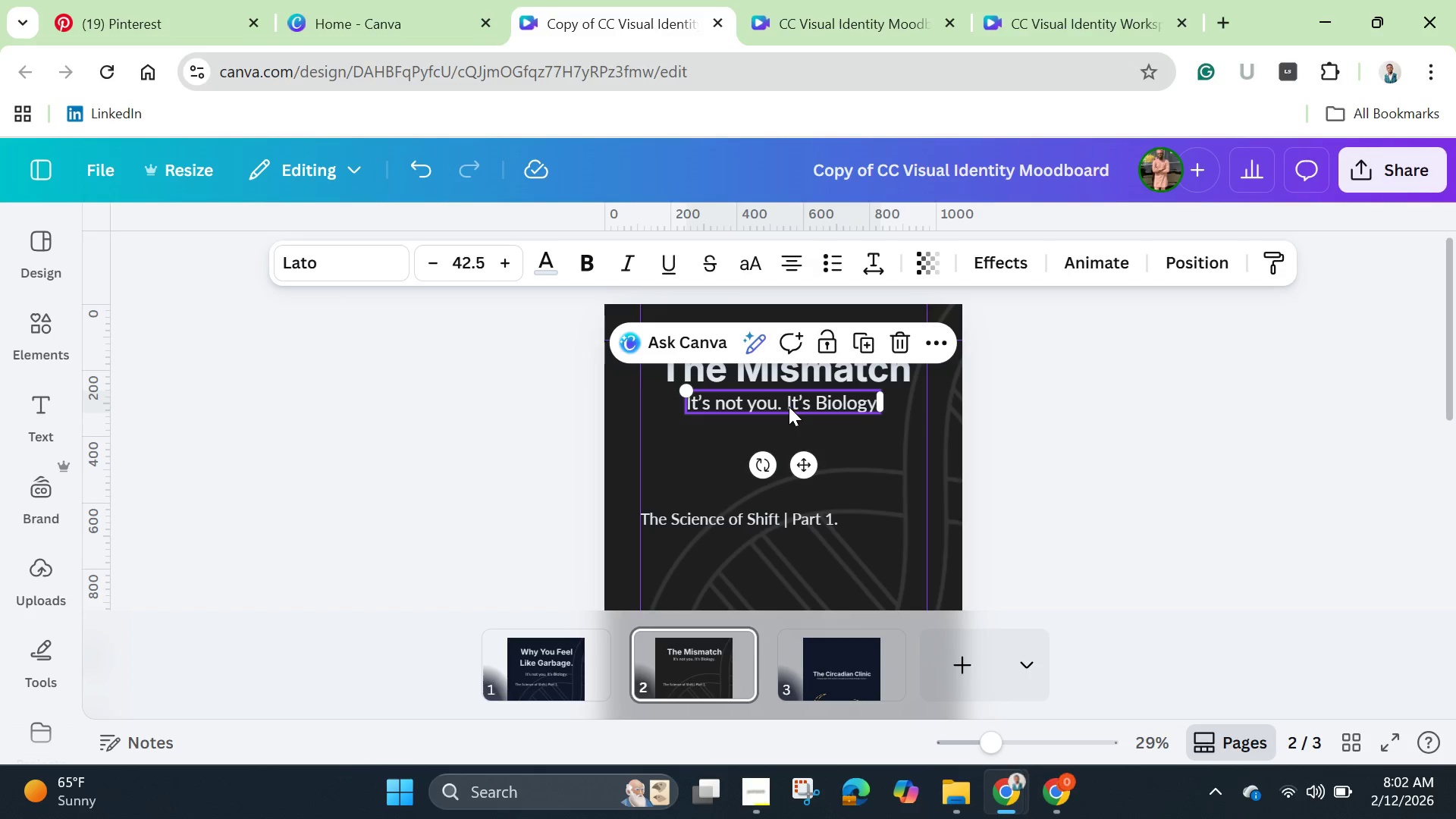 
left_click([789, 406])
 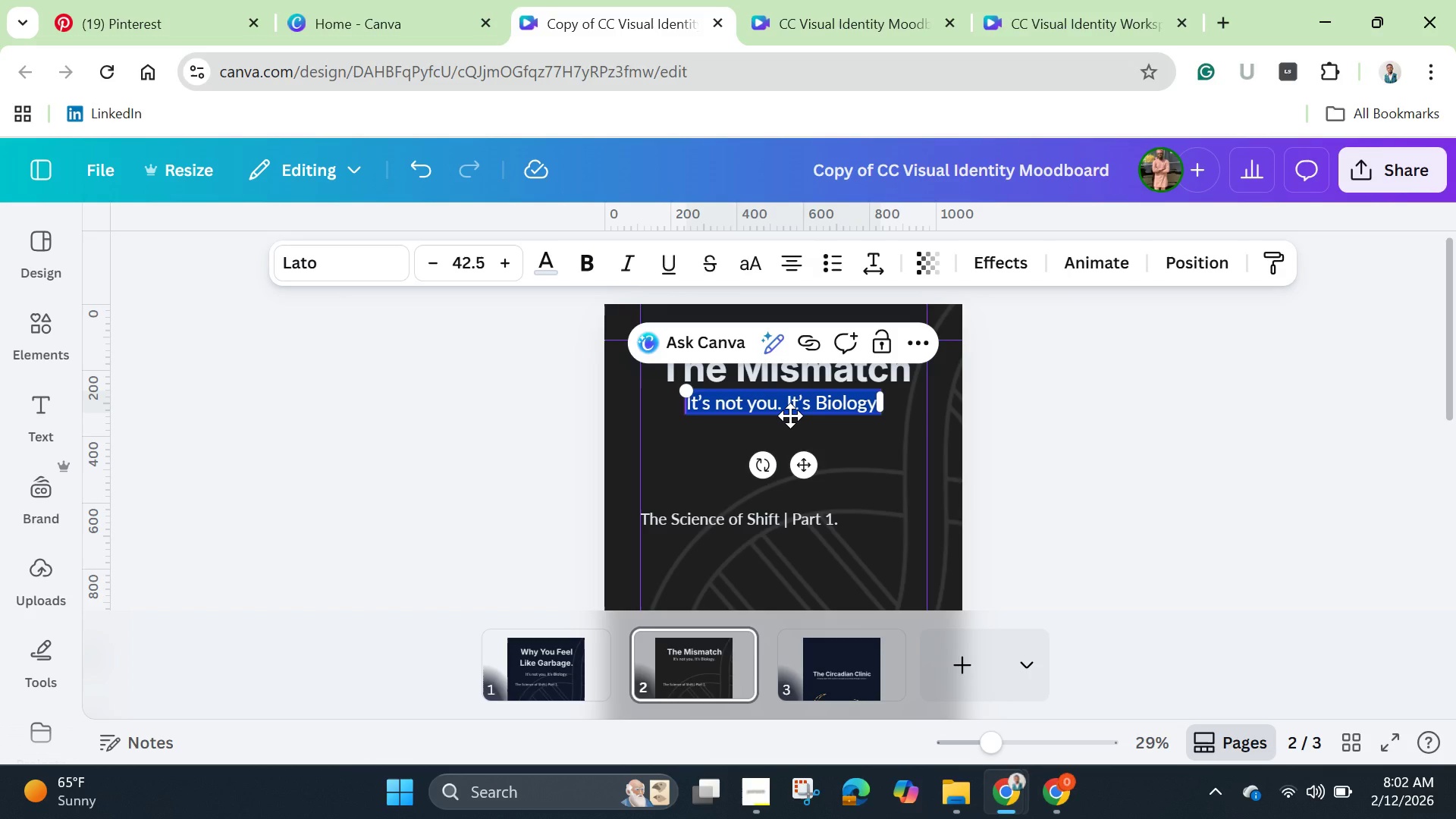 
key(Backspace)
 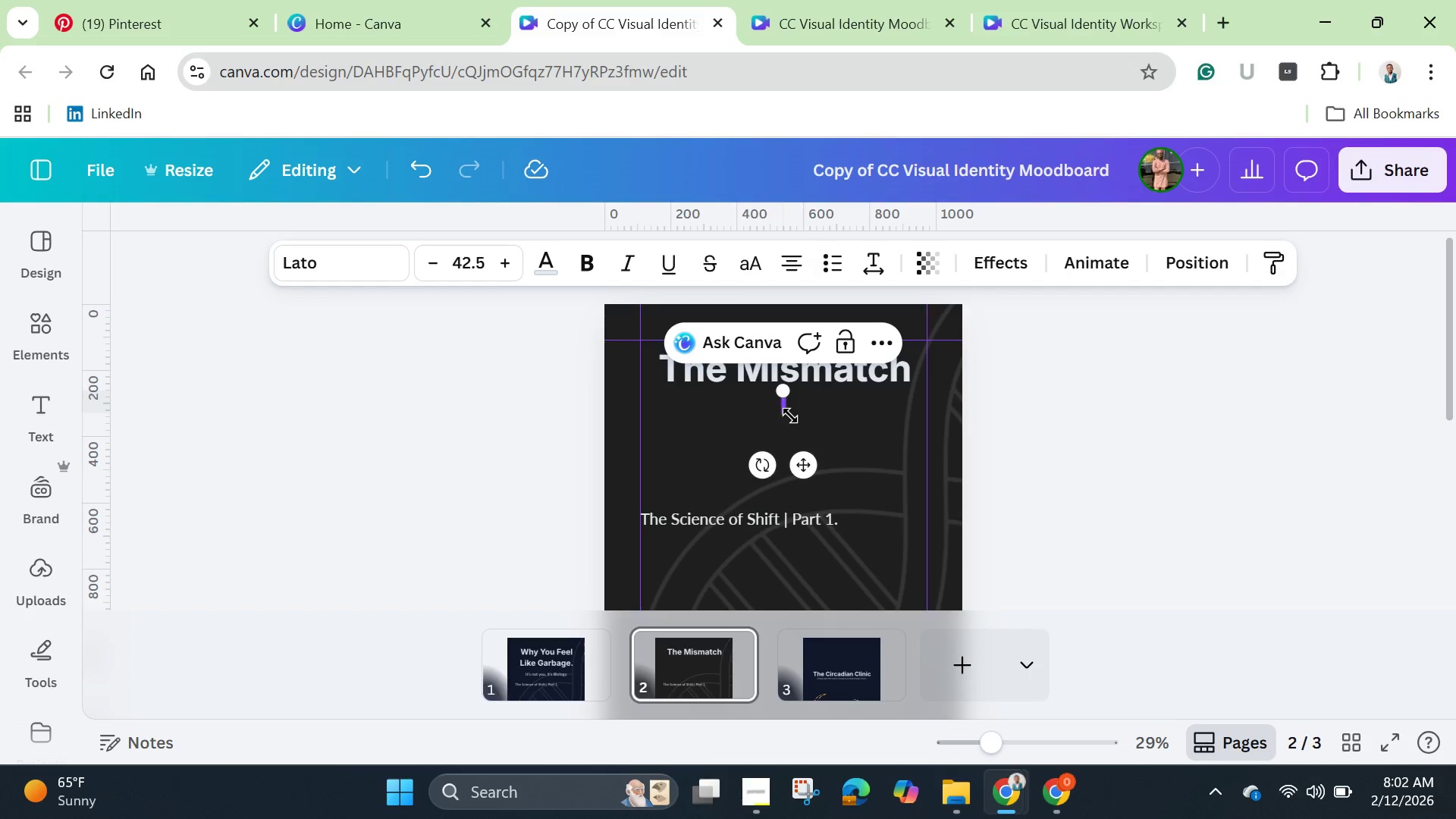 
type(Me)
 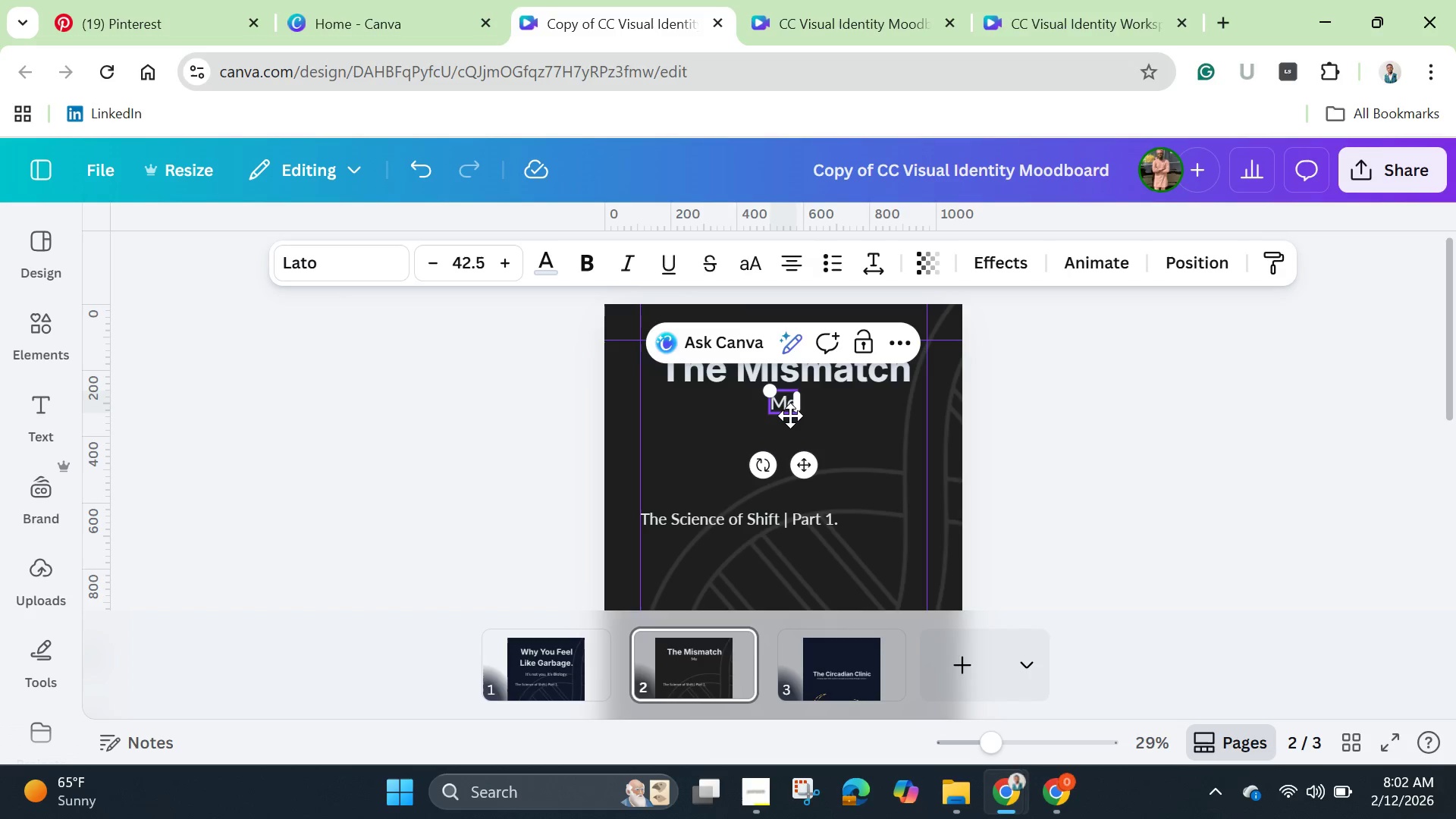 
type(lat)
 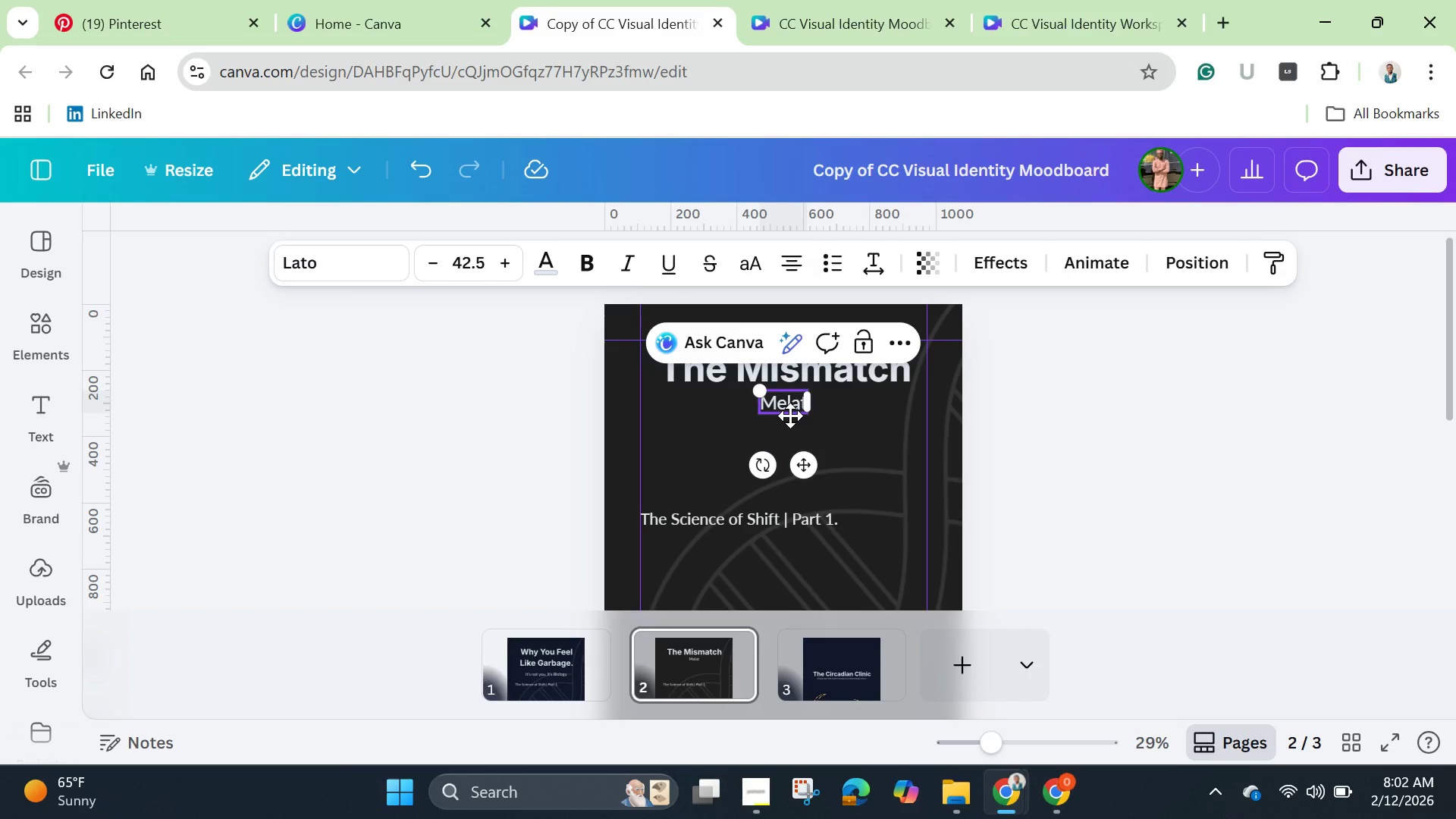 
type(onin vs. )
 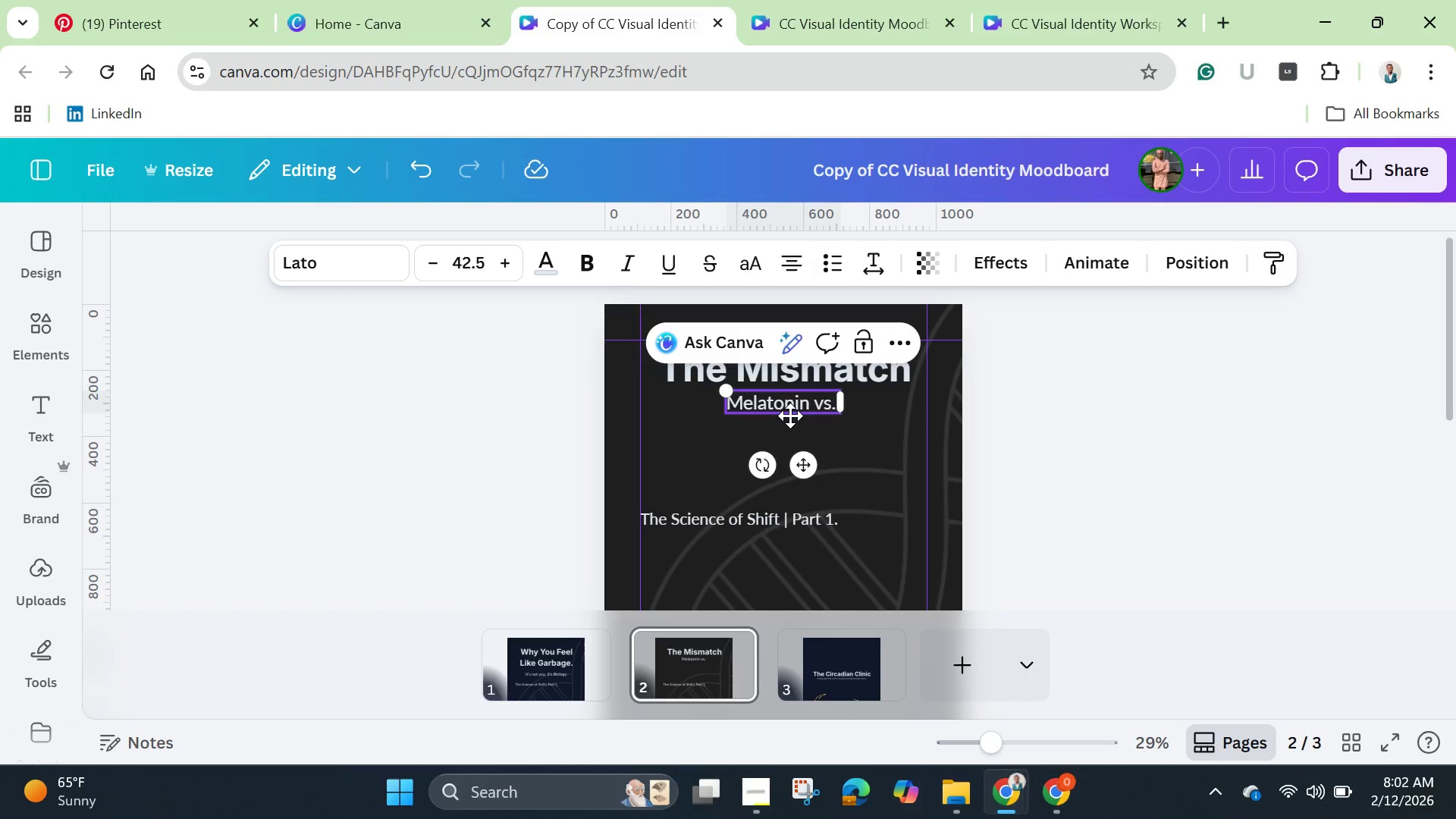 
type(Cortisol )
 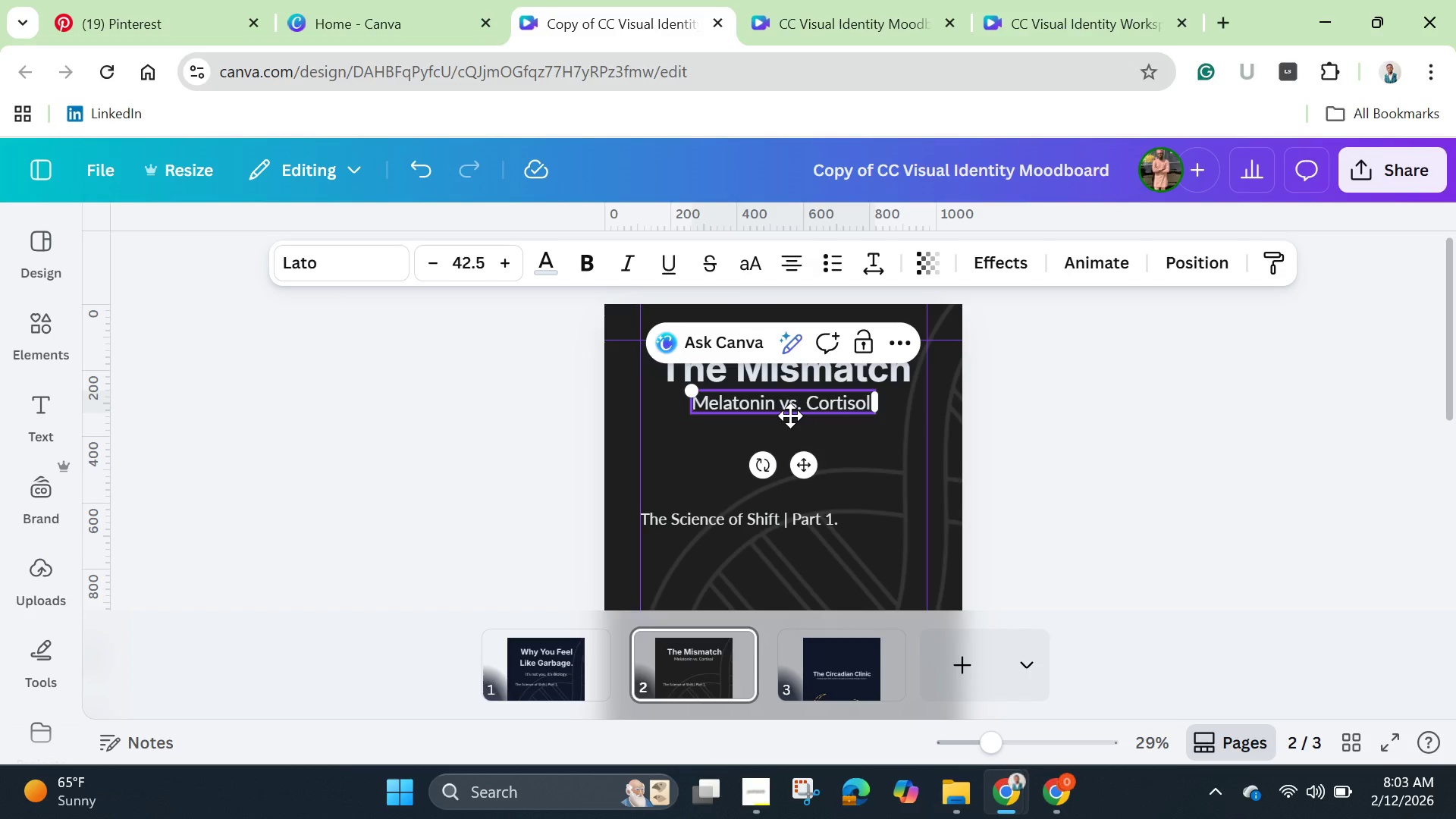 
type(during a night shift)
 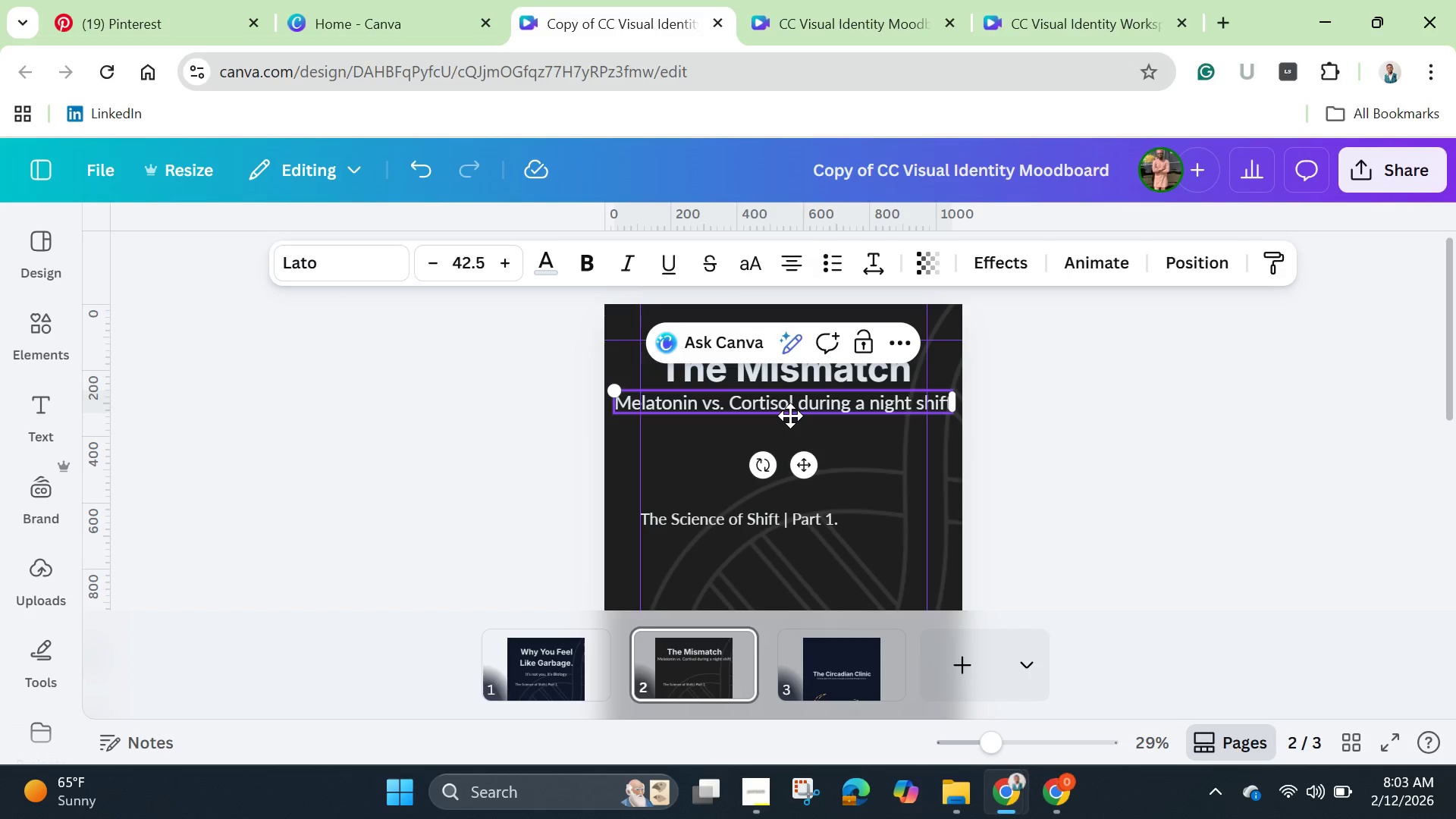 
key(Period)
 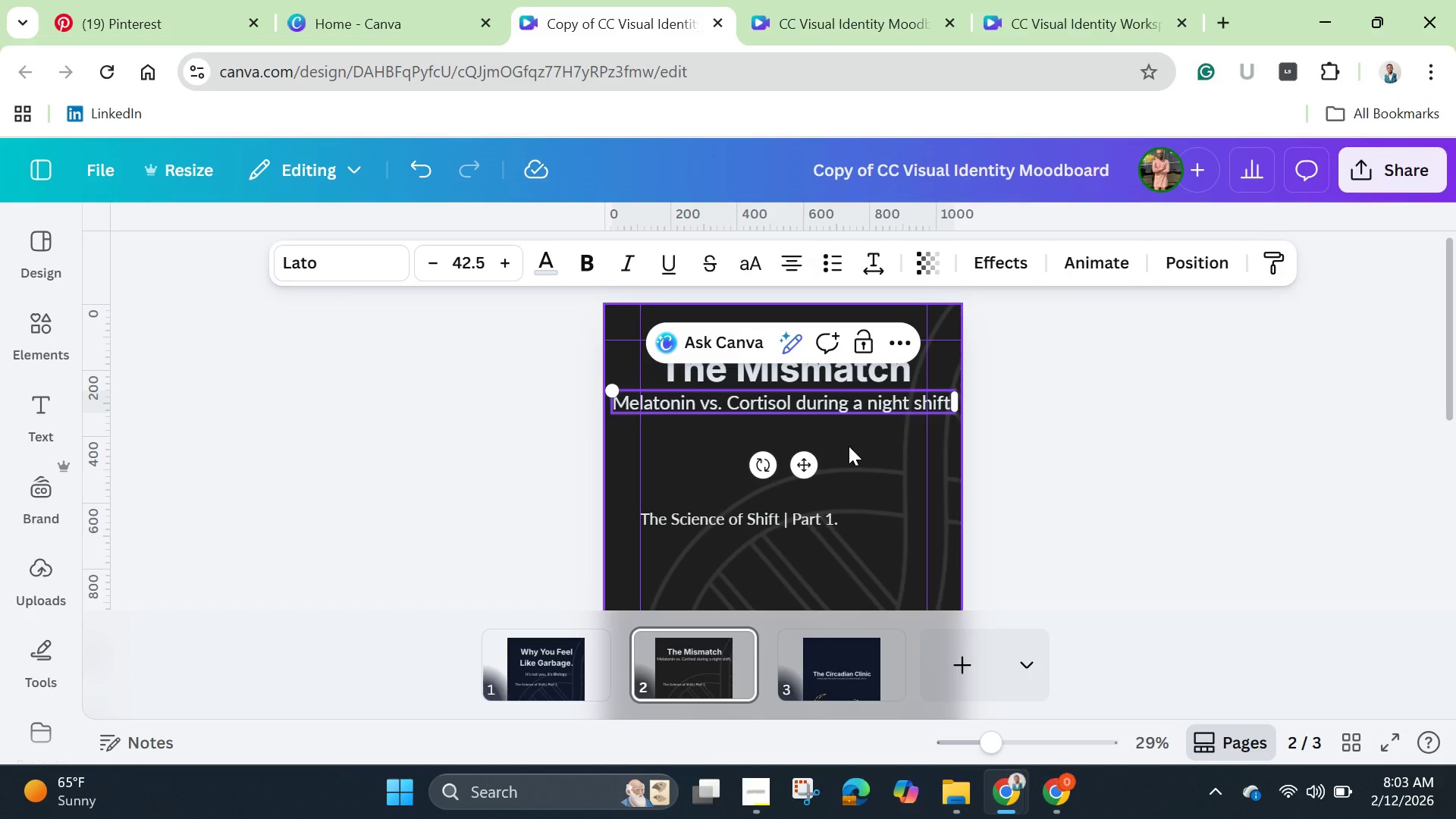 
wait(6.72)
 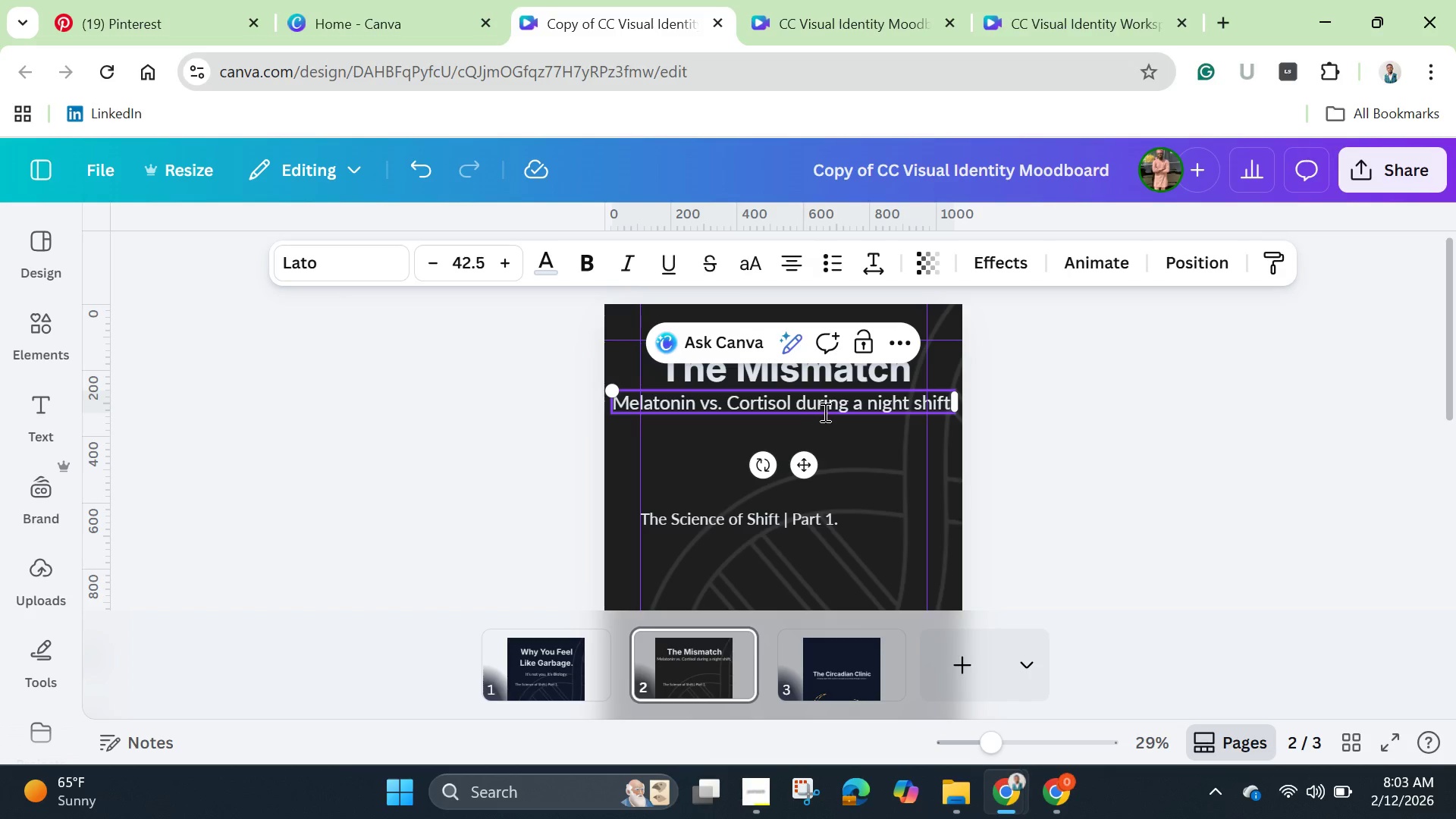 
left_click_drag(start_coordinate=[960, 399], to_coordinate=[844, 391])
 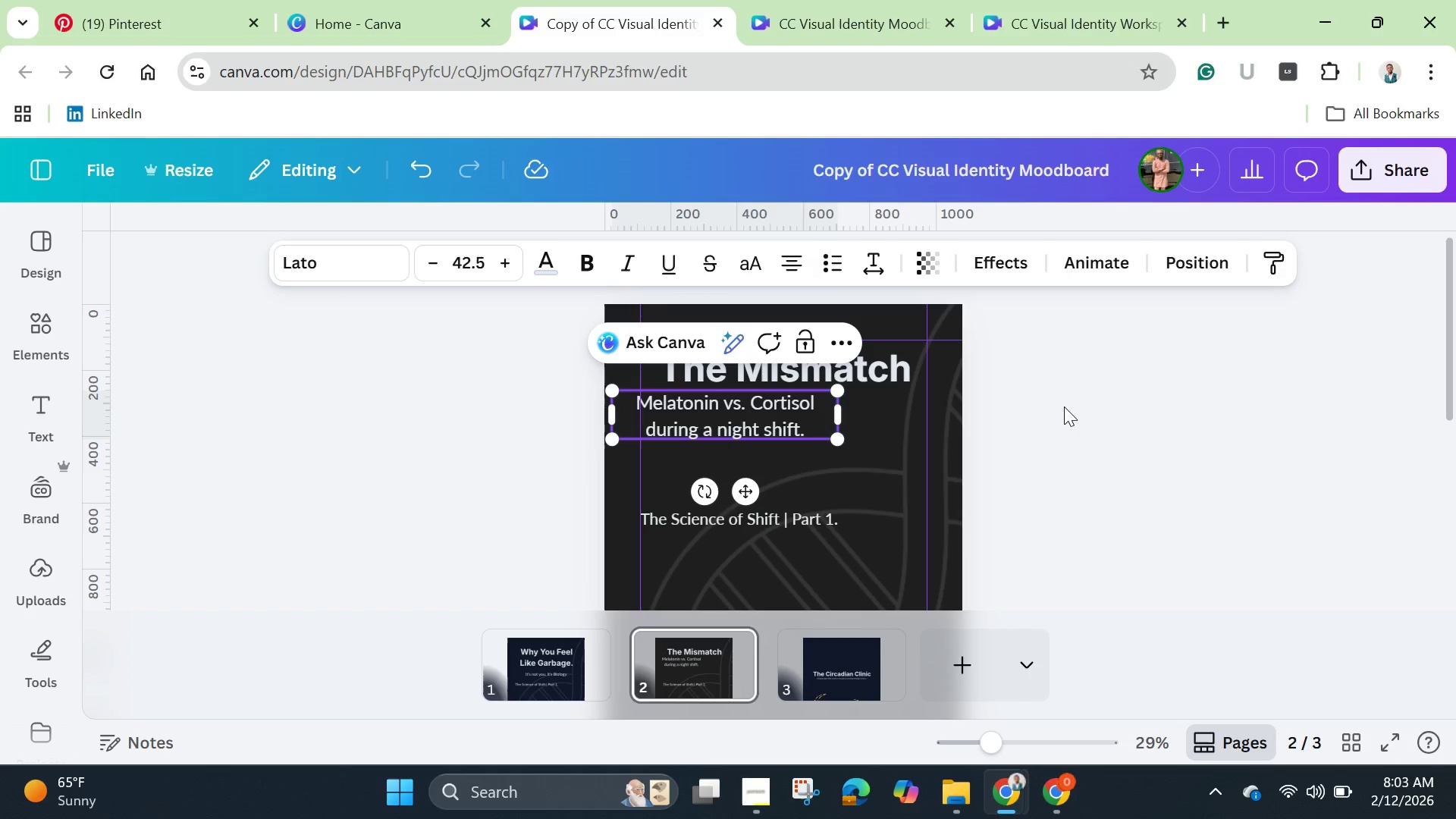 
left_click([1064, 406])
 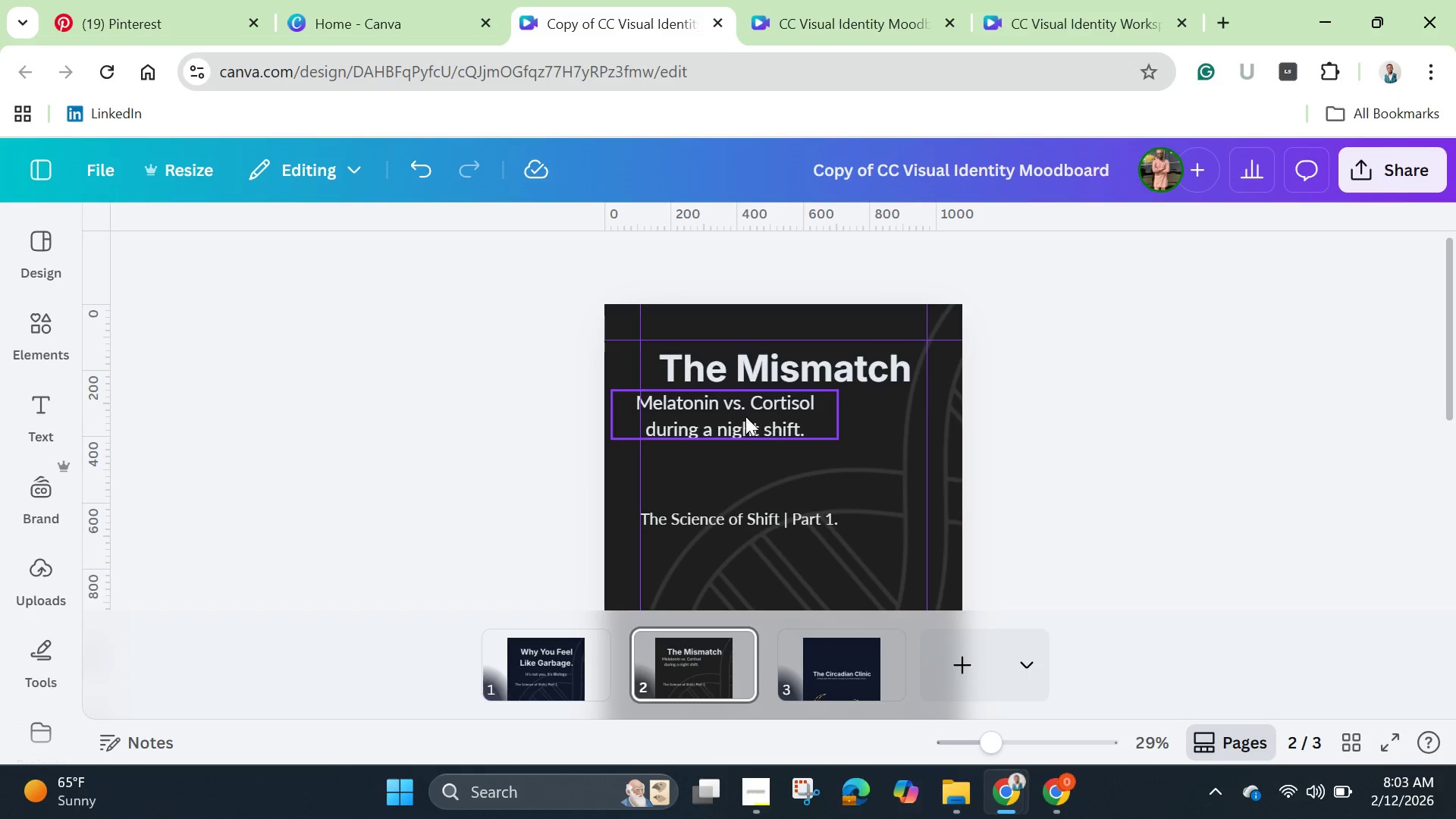 
left_click_drag(start_coordinate=[743, 416], to_coordinate=[795, 416])
 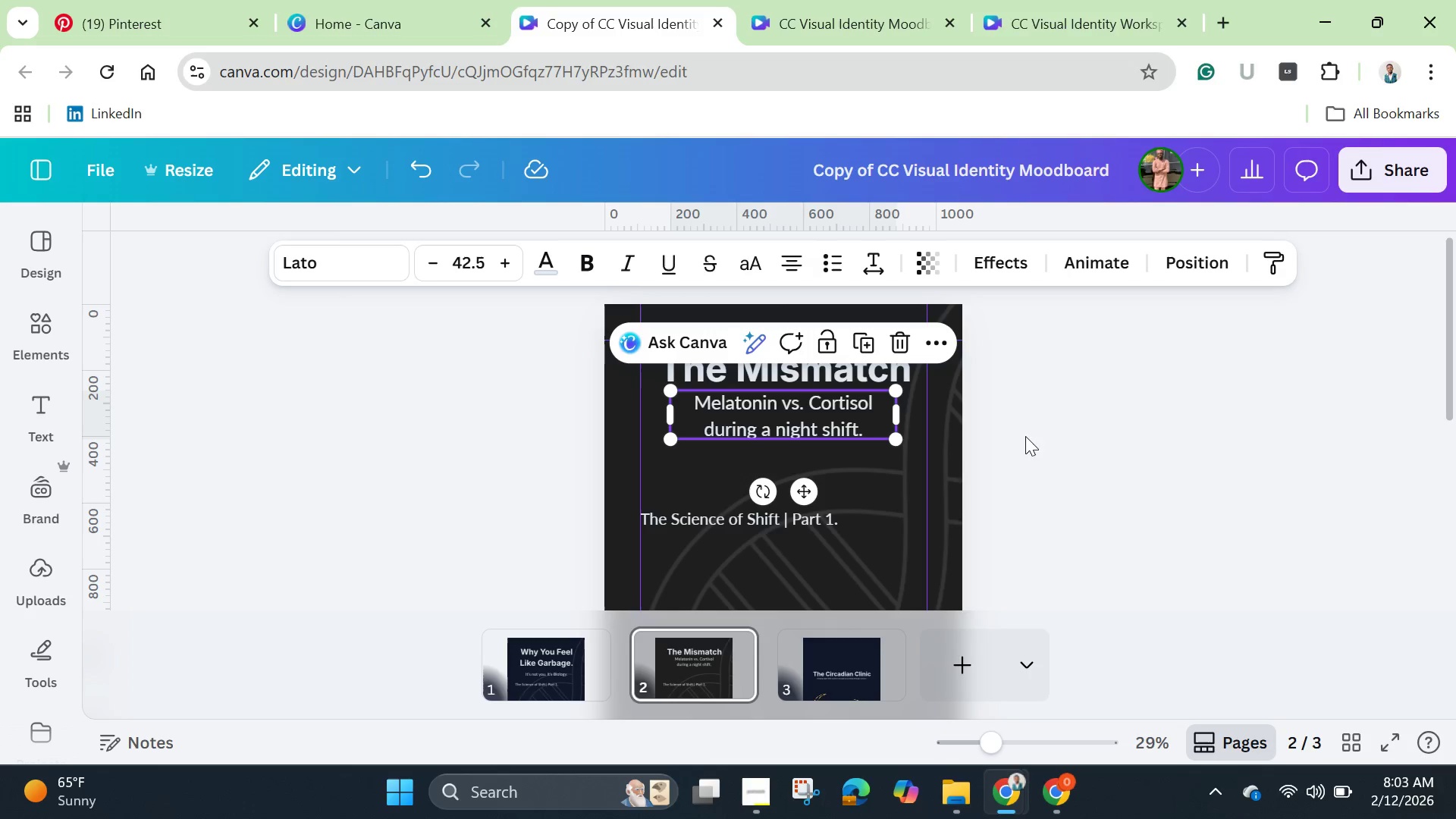 
left_click([1057, 441])
 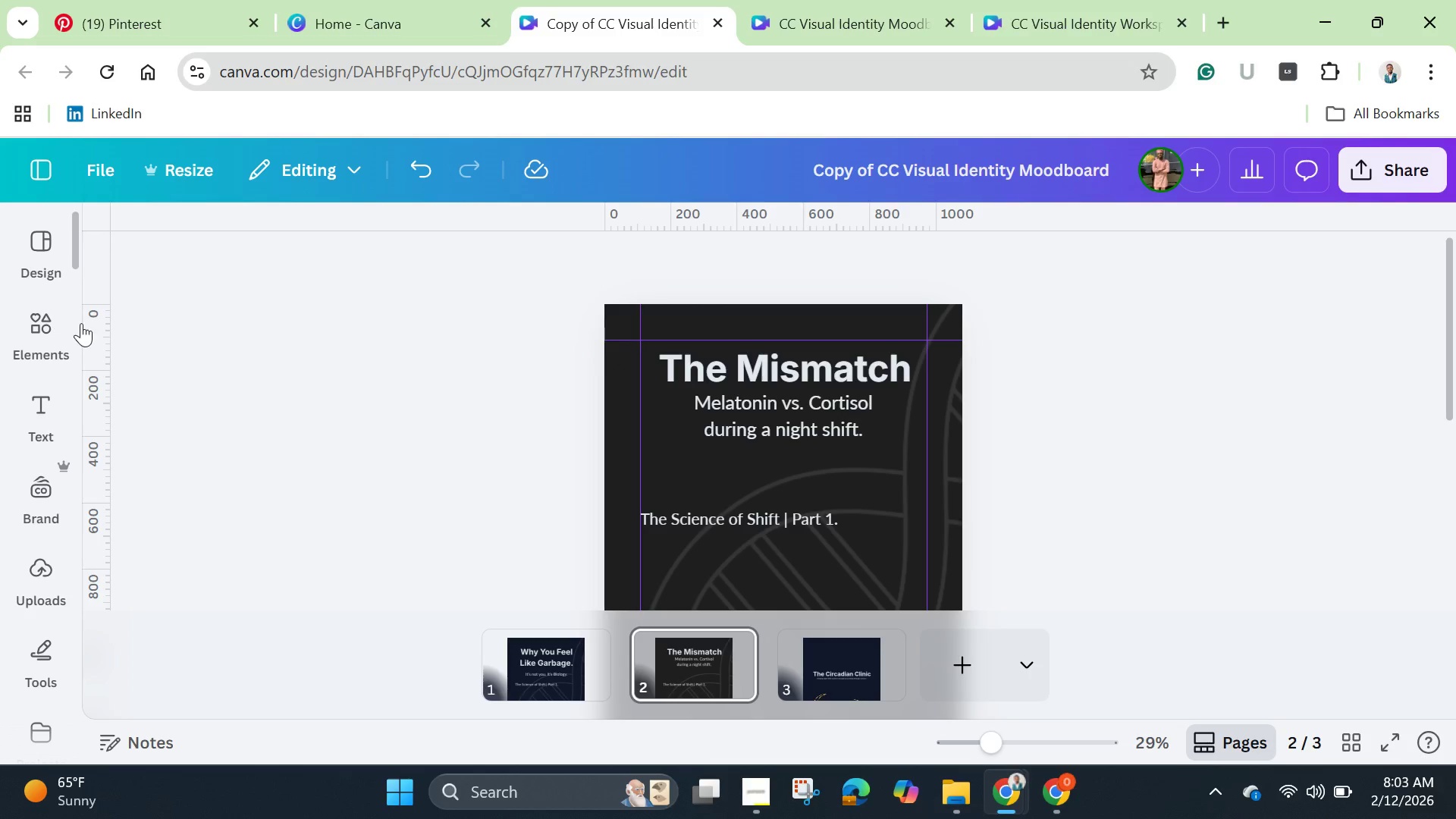 
left_click([58, 336])
 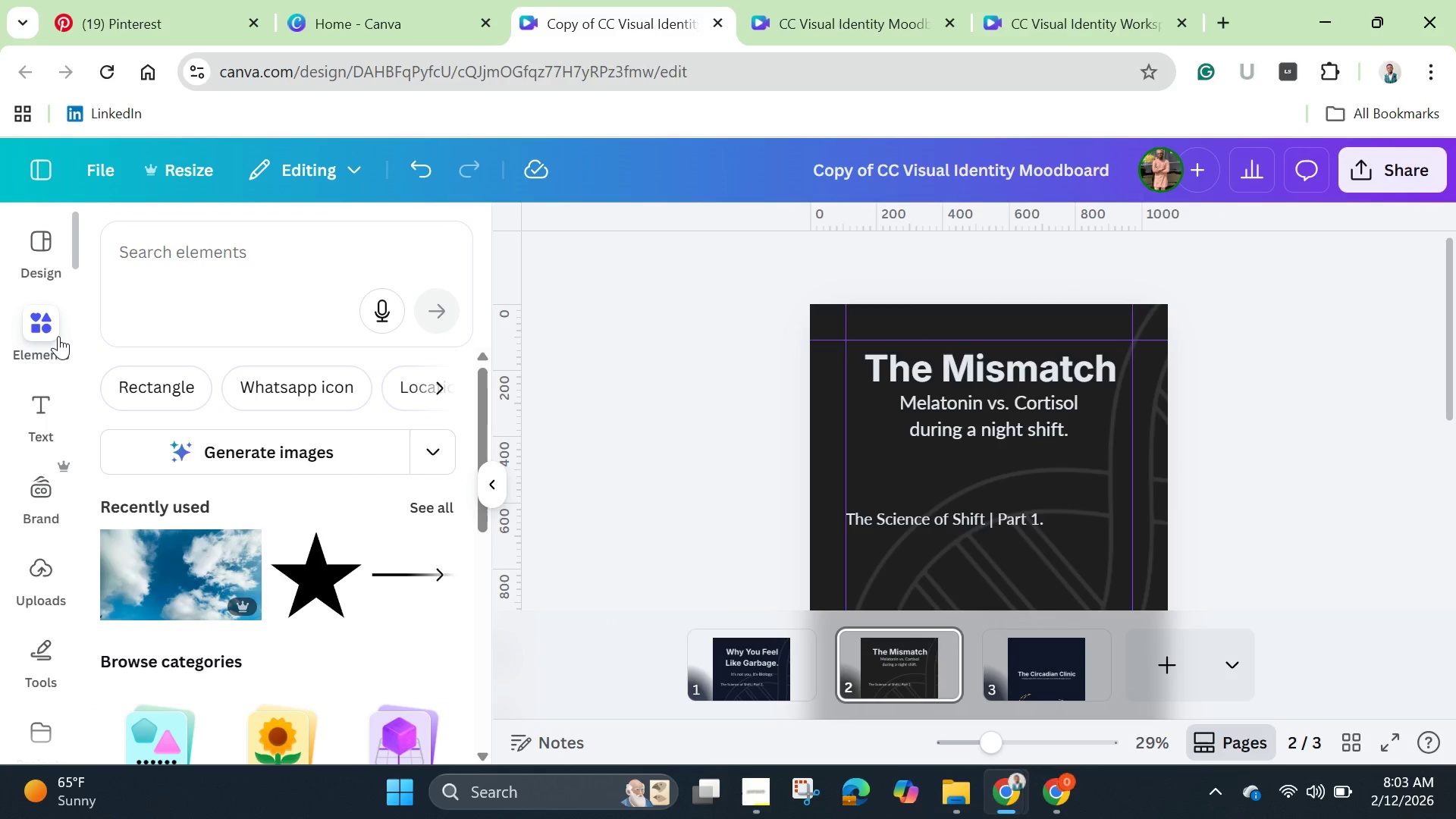 
wait(15.47)
 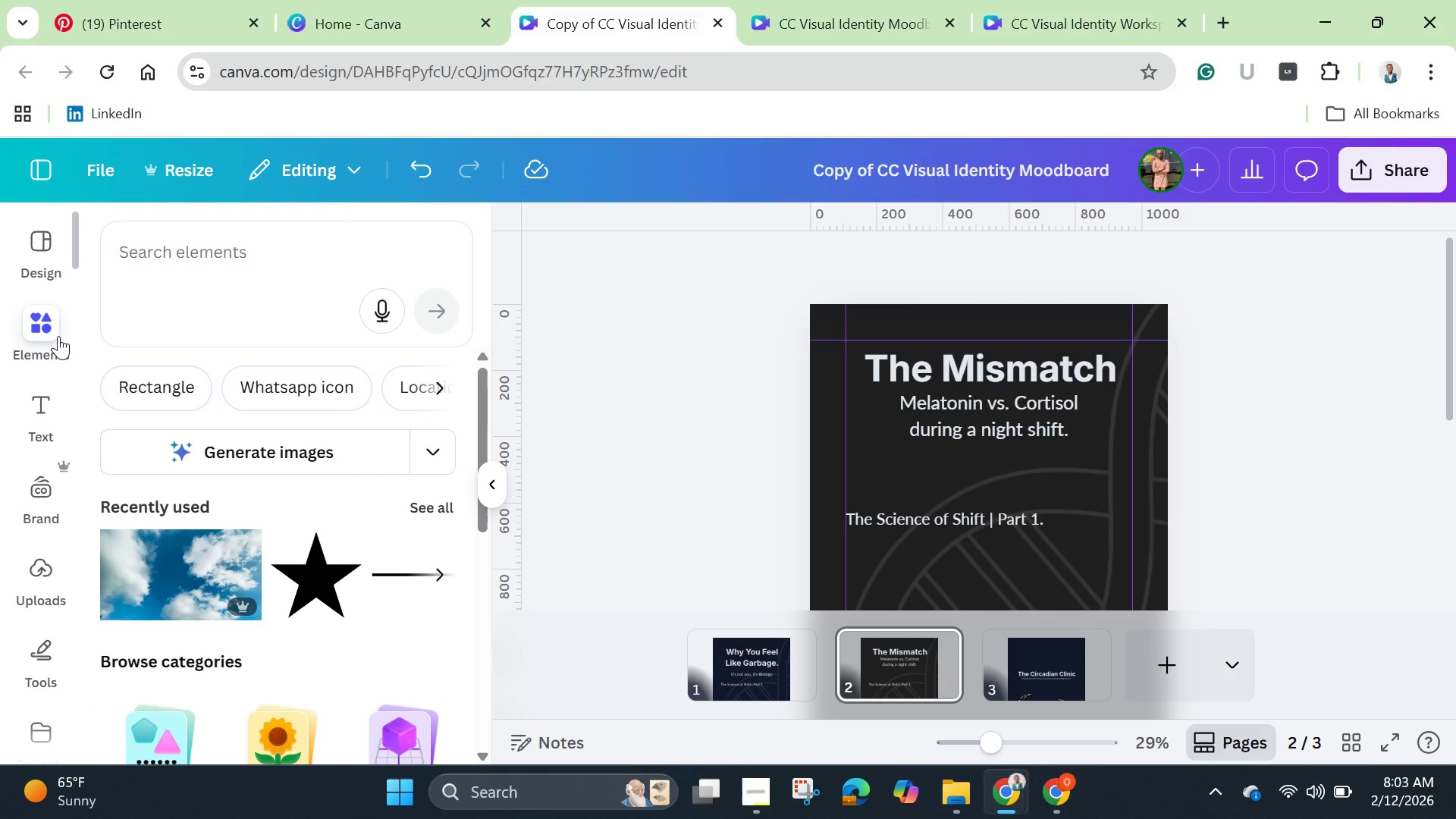 
left_click([194, 262])
 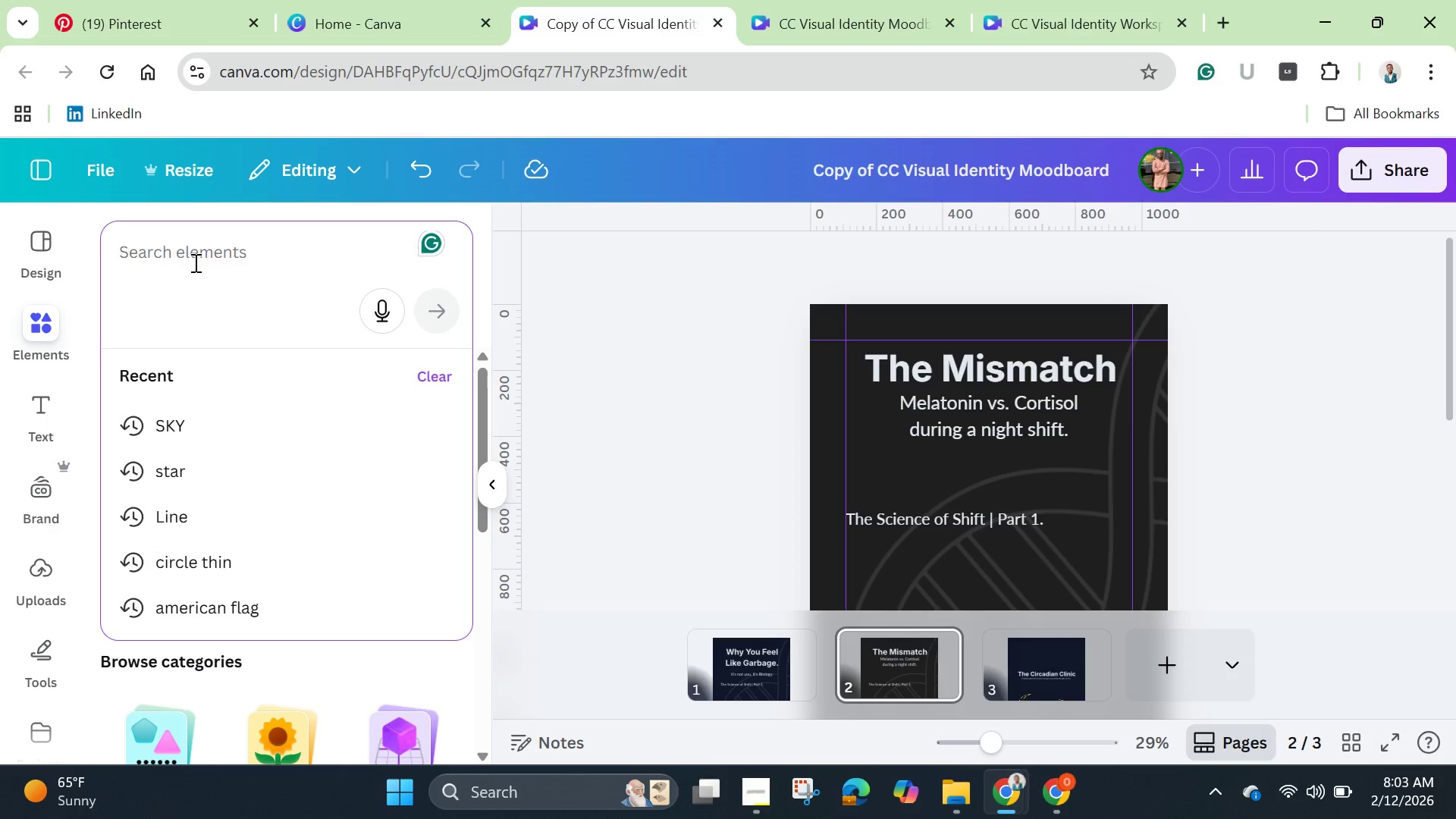 
type(line )
 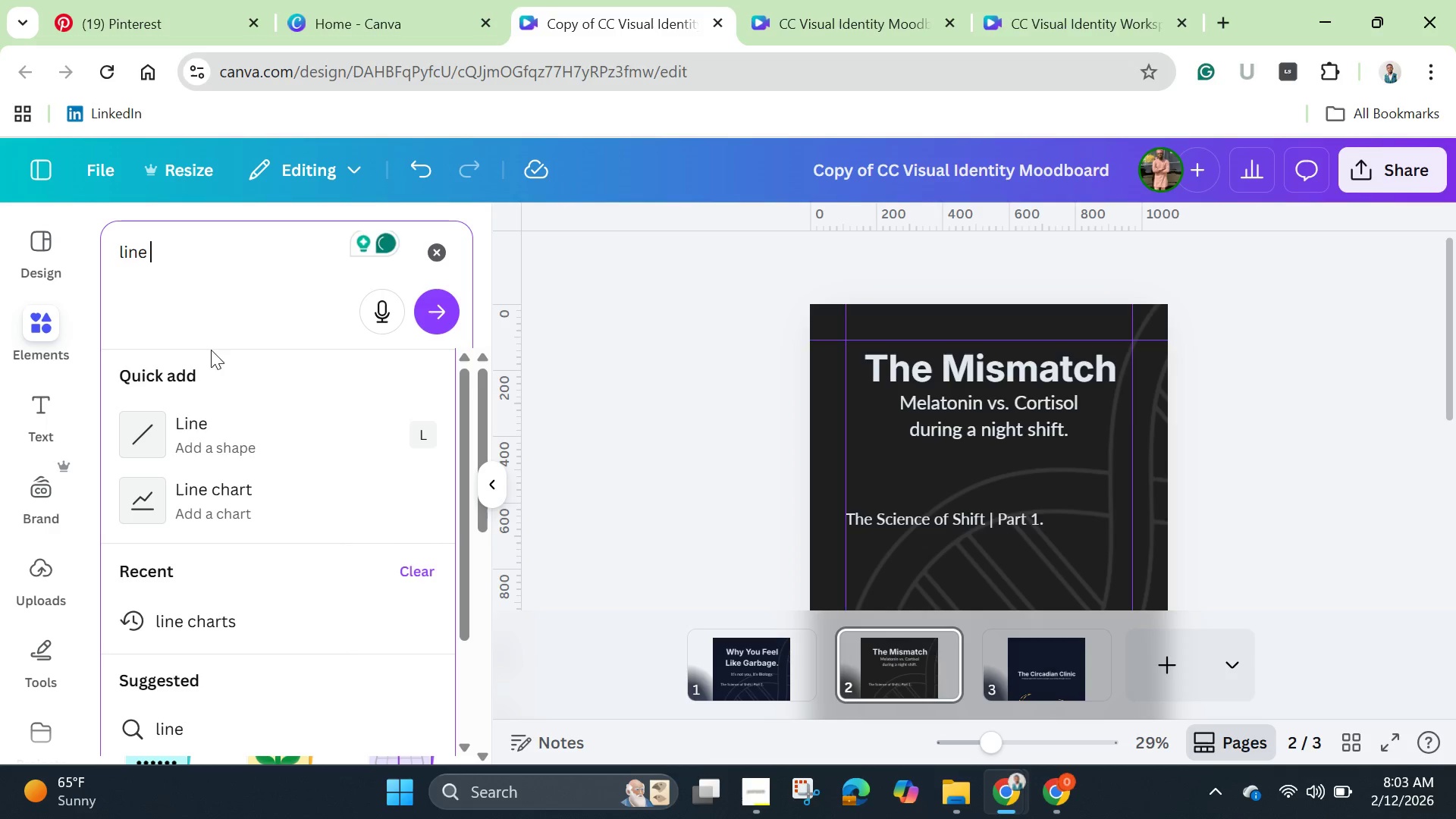 
left_click([209, 505])
 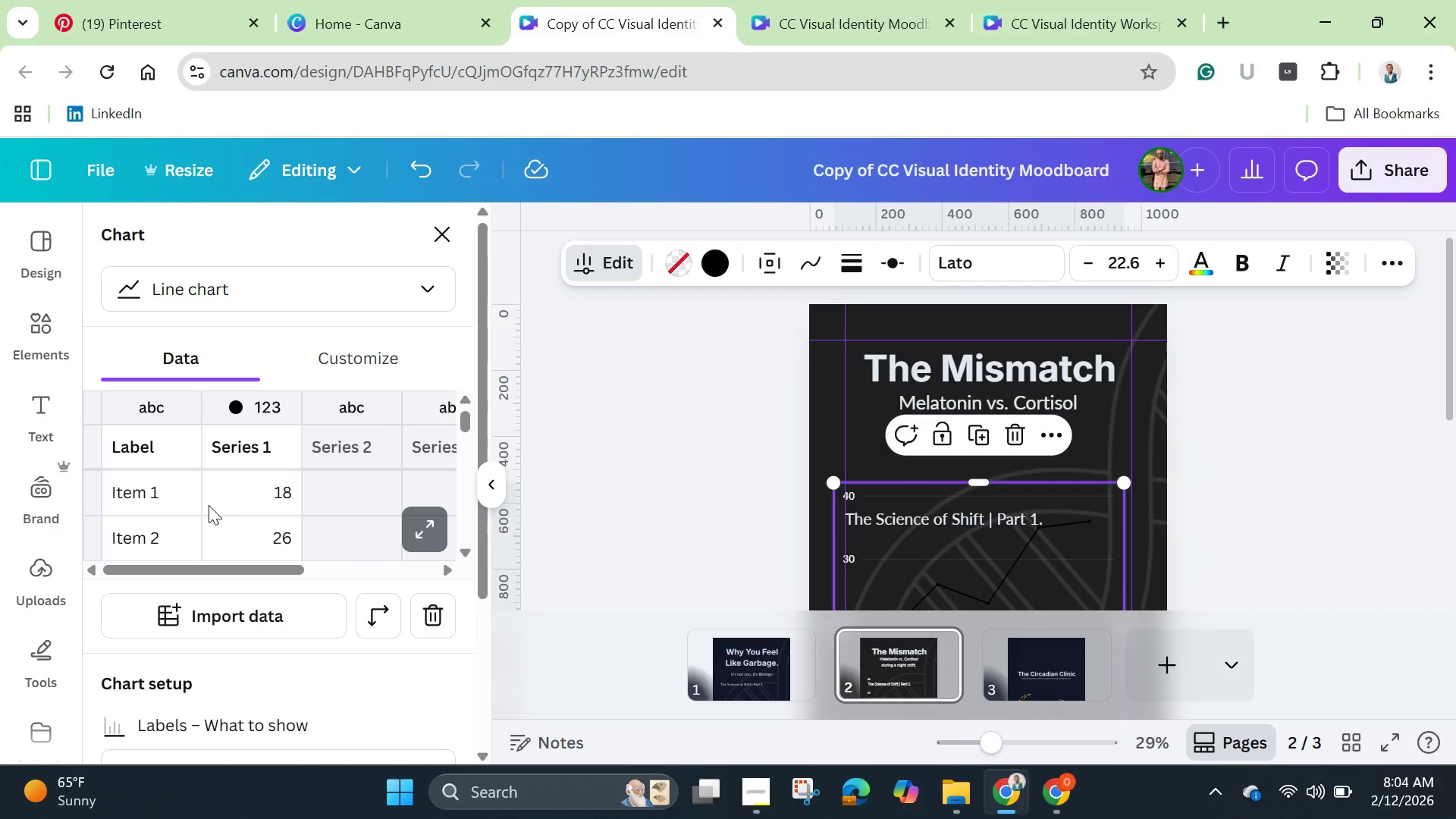 
wait(26.45)
 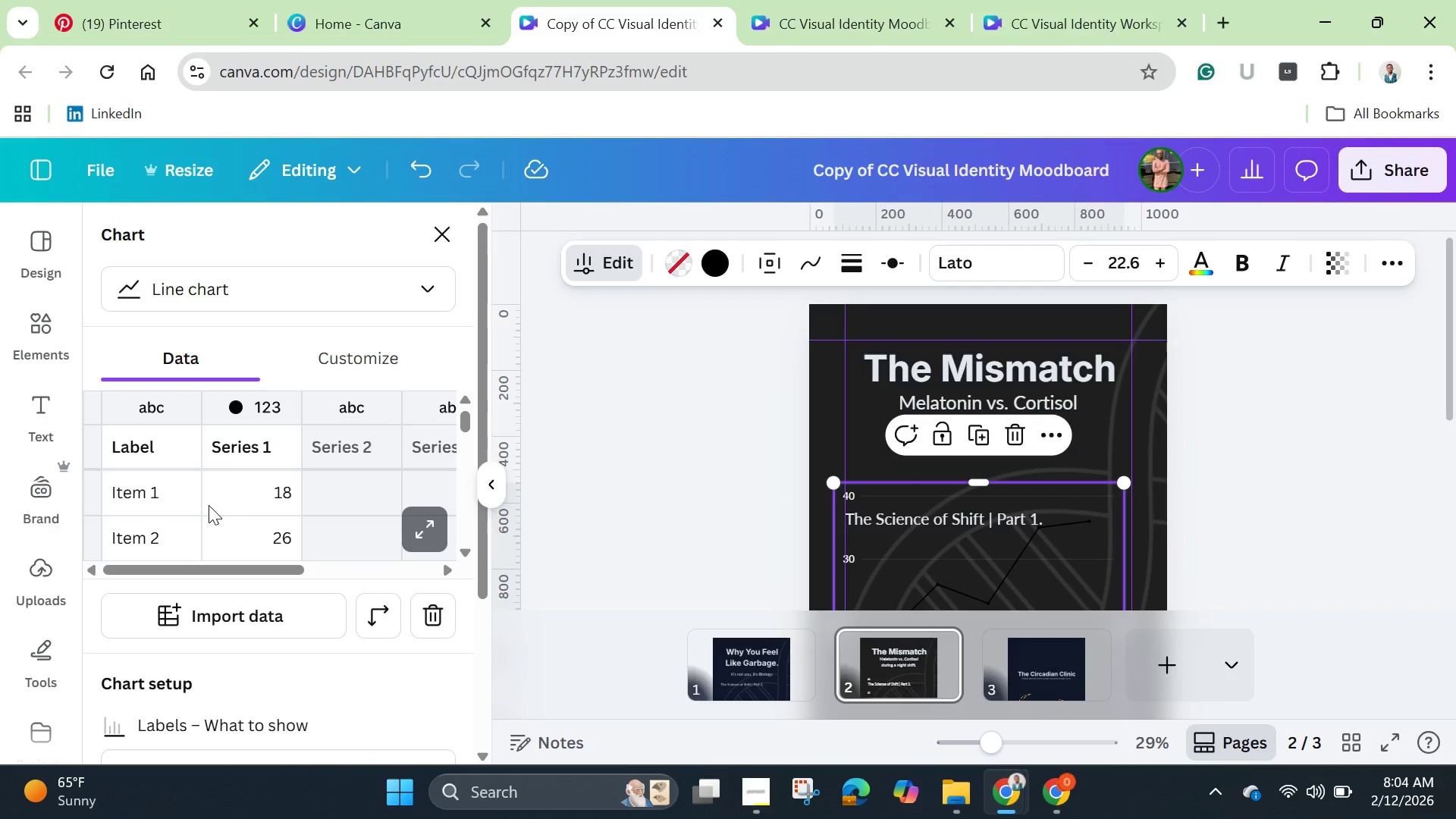 
mouse_move([469, 171])
 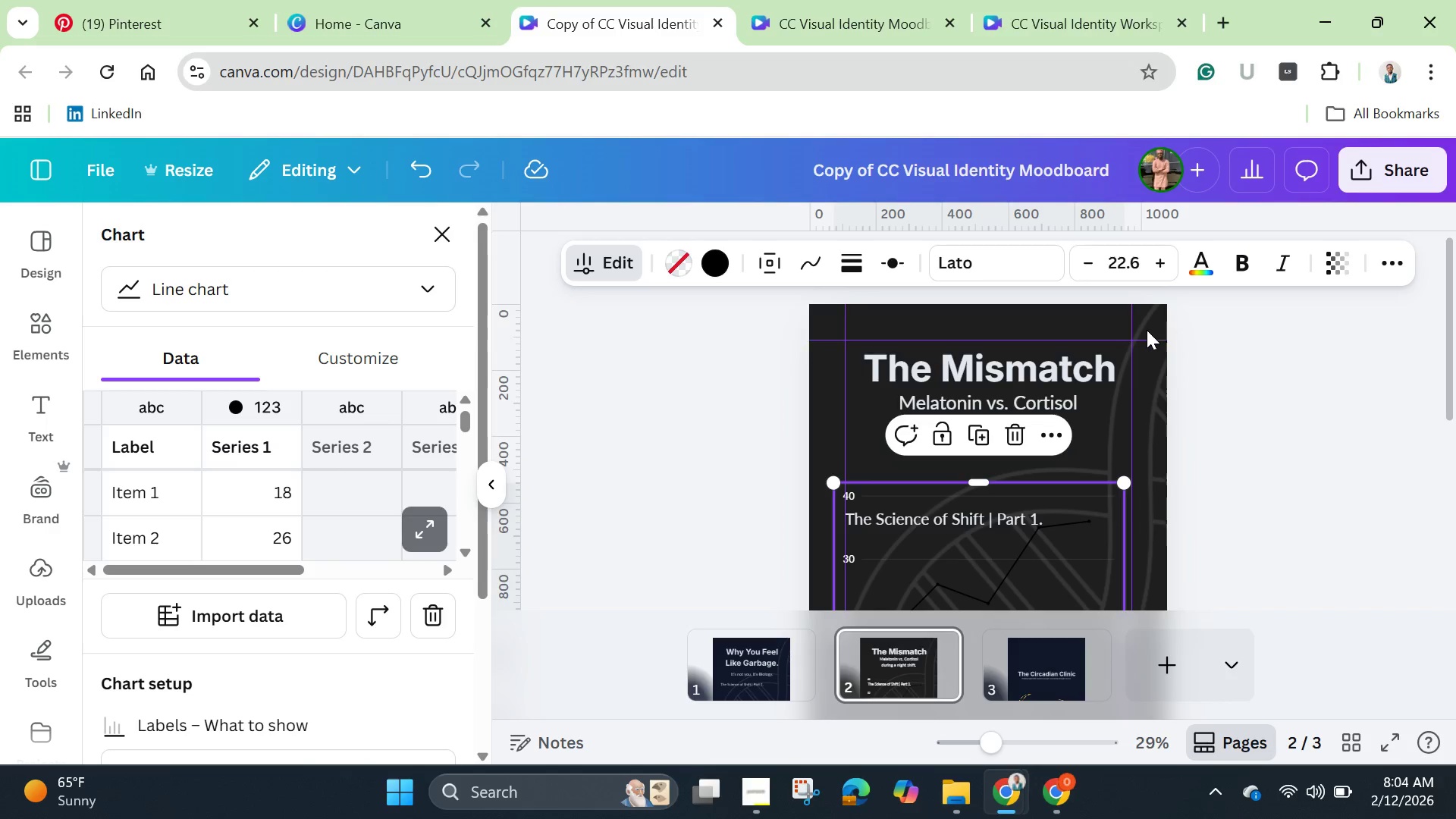 
left_click([1150, 421])
 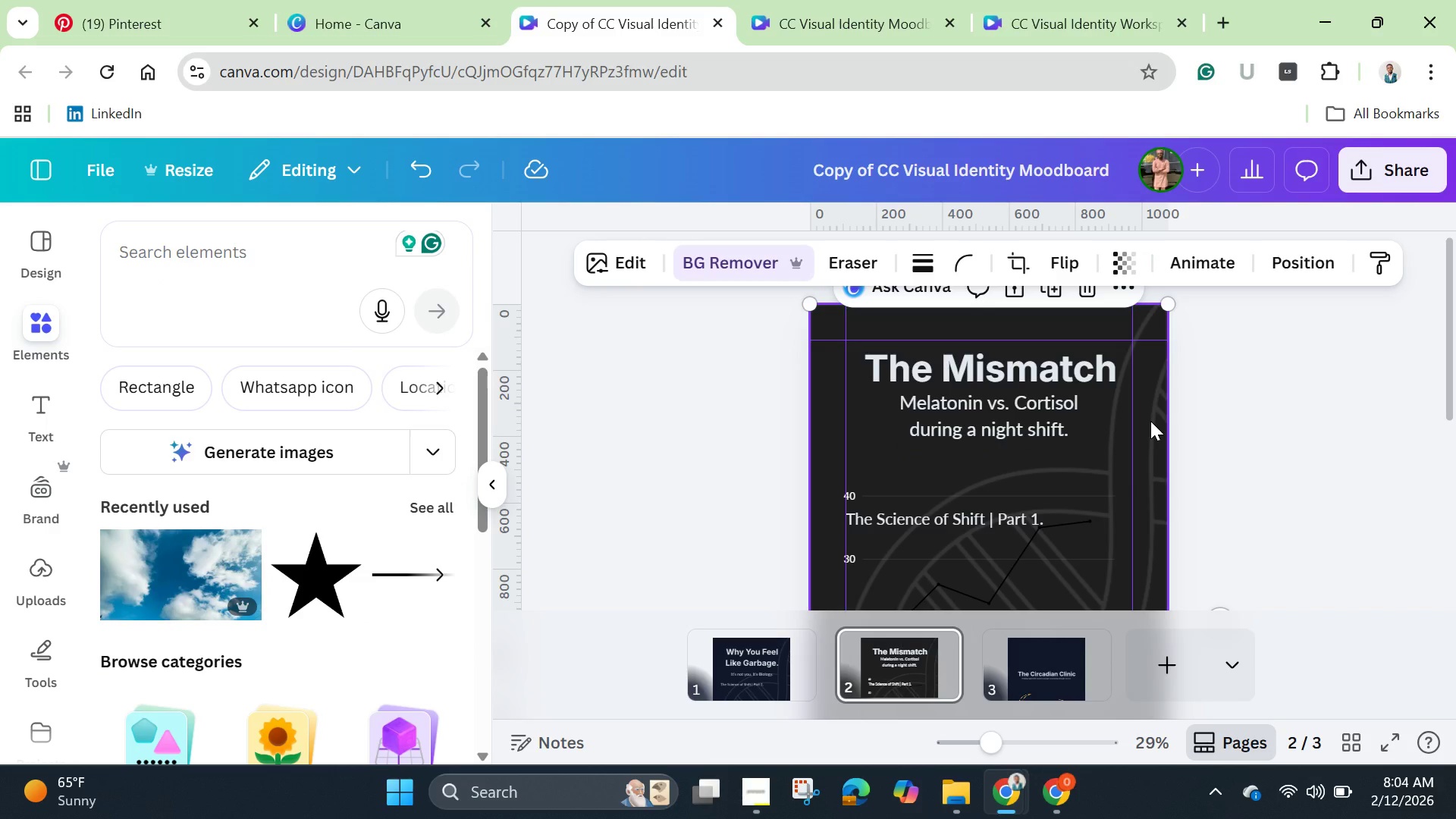 
key(Backspace)
 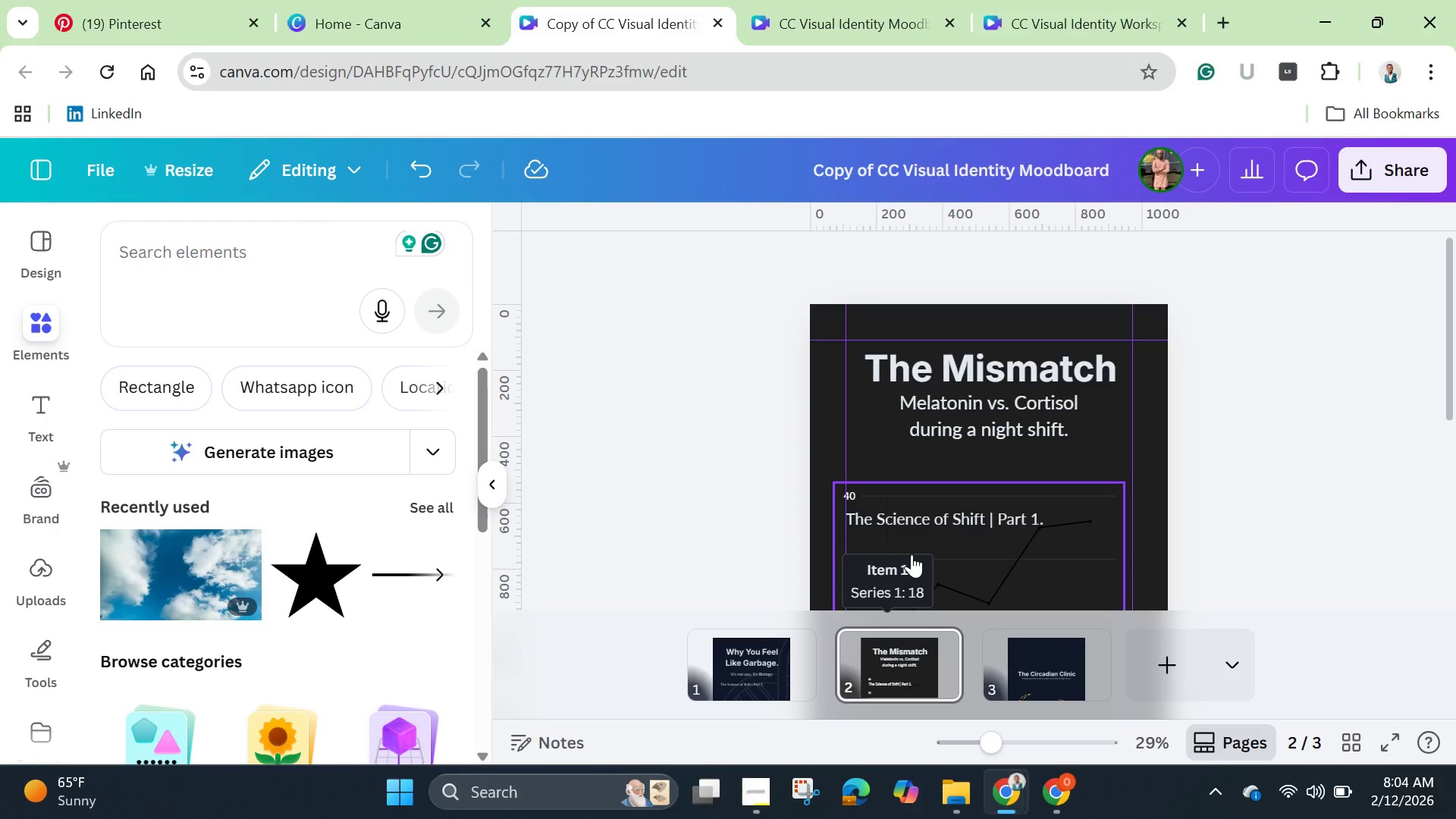 
wait(21.83)
 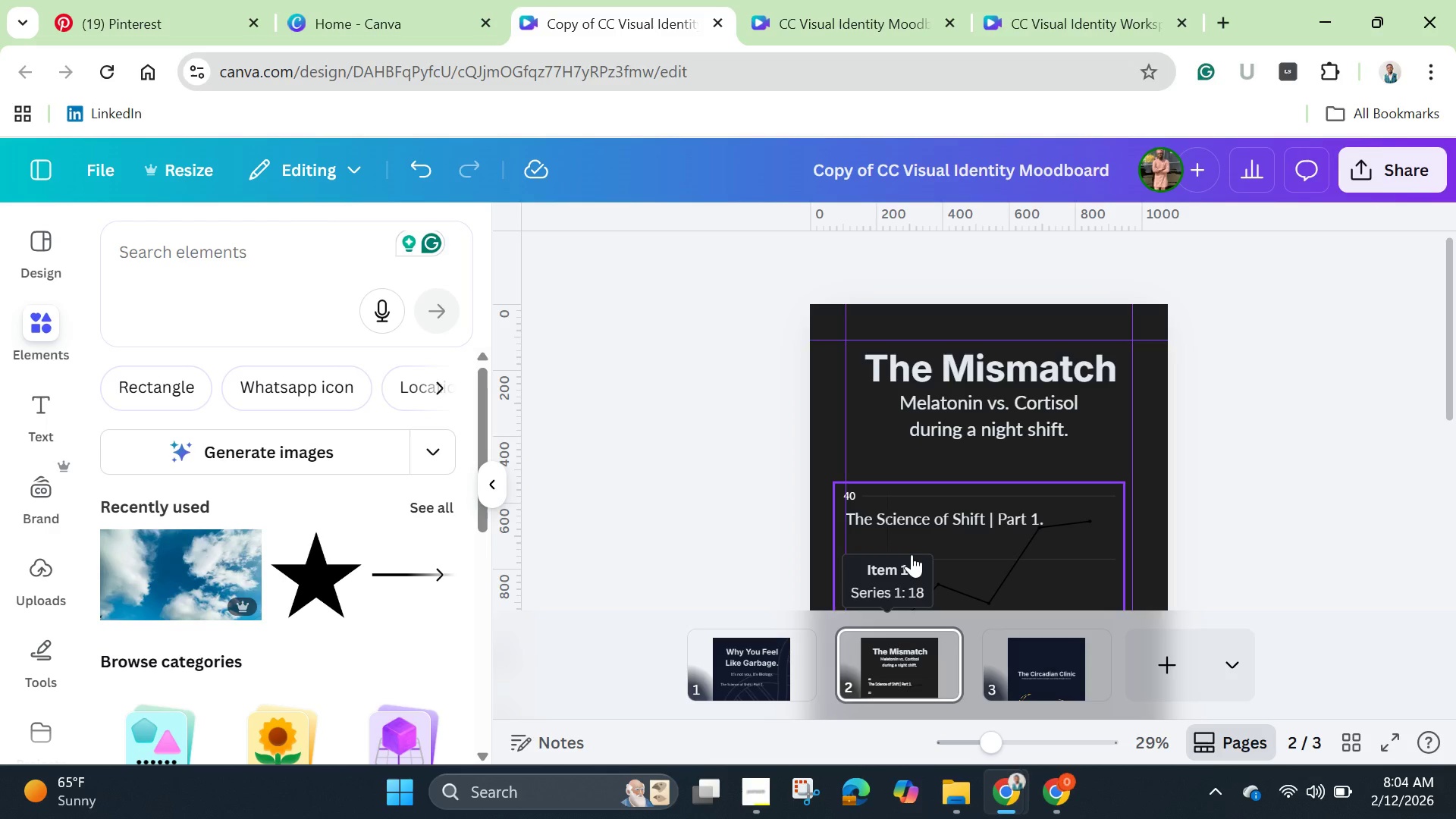 
left_click([1109, 545])
 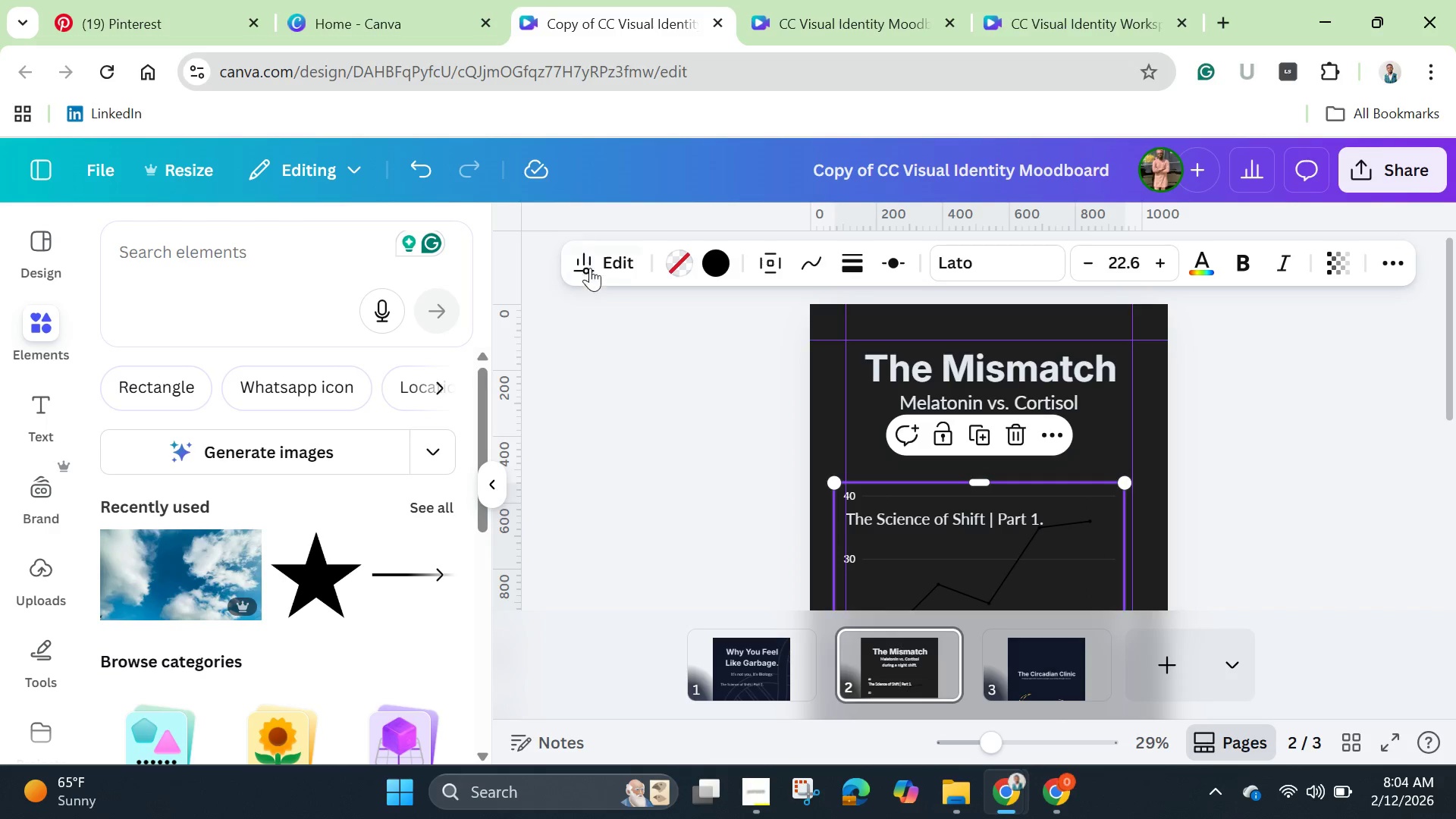 
left_click([607, 265])
 